 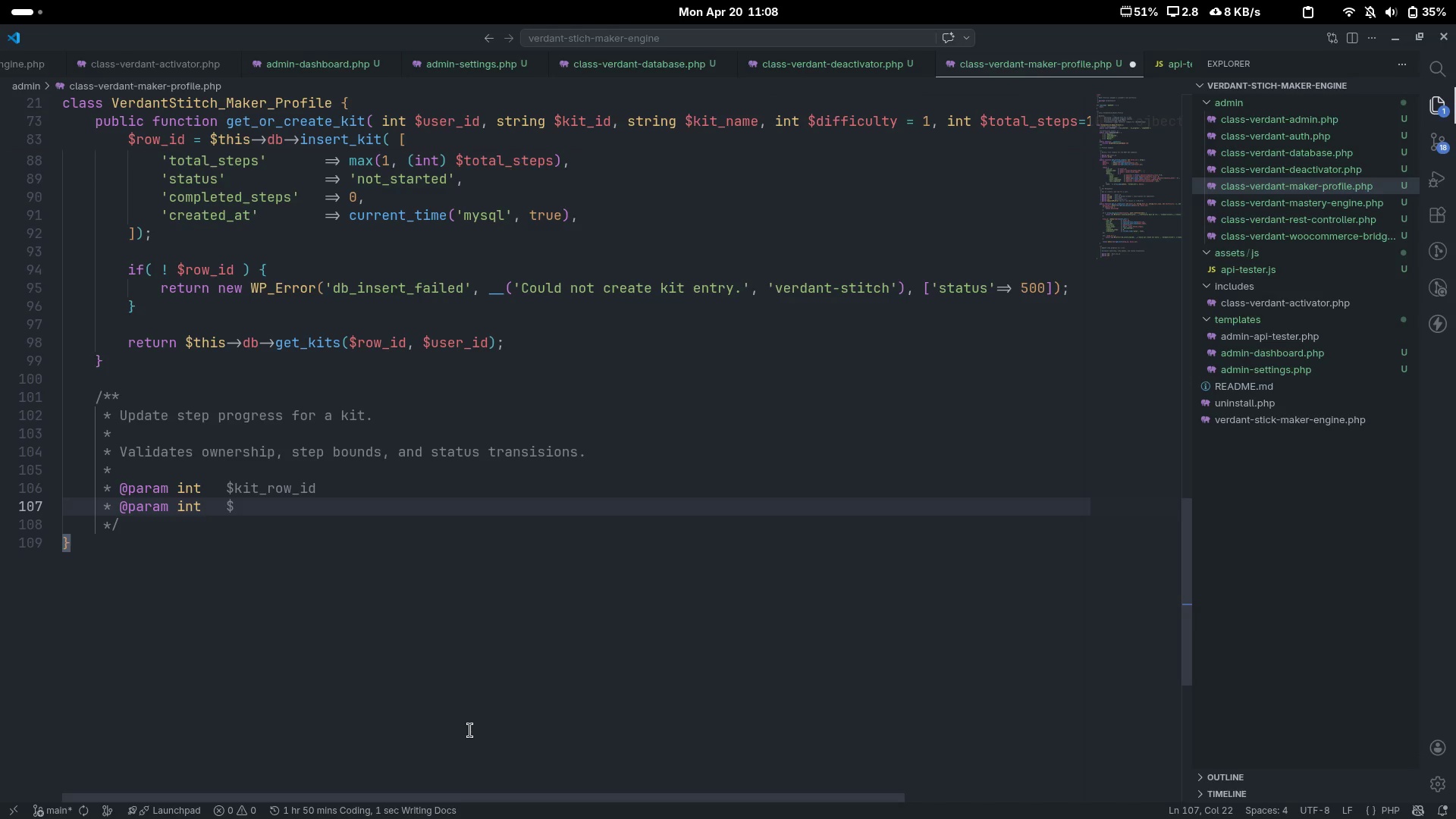 
key(Enter)
 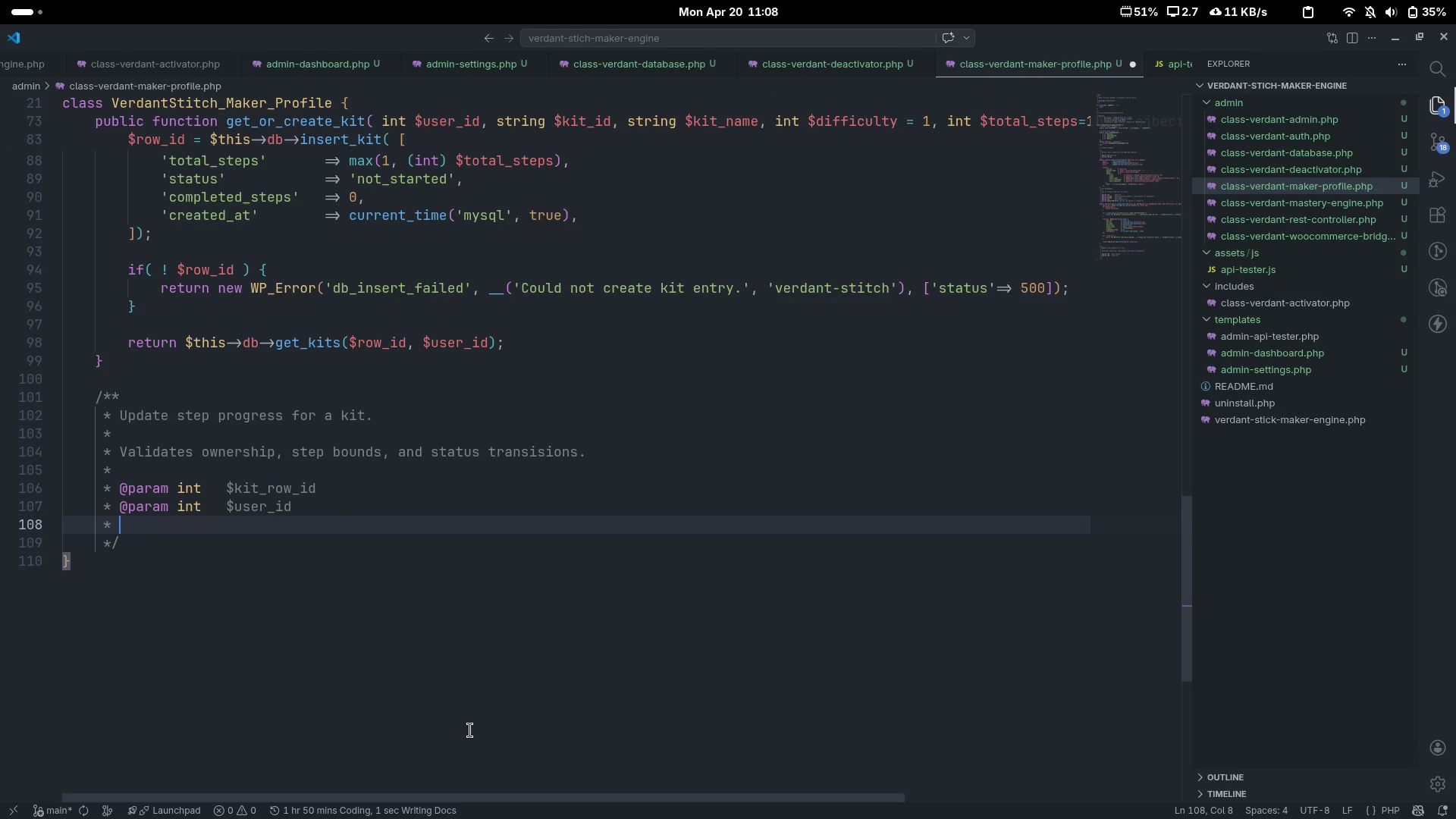 
type(@ar)
key(Backspace)
key(Backspace)
type(param int)
key(Tab)
type($complerted)
 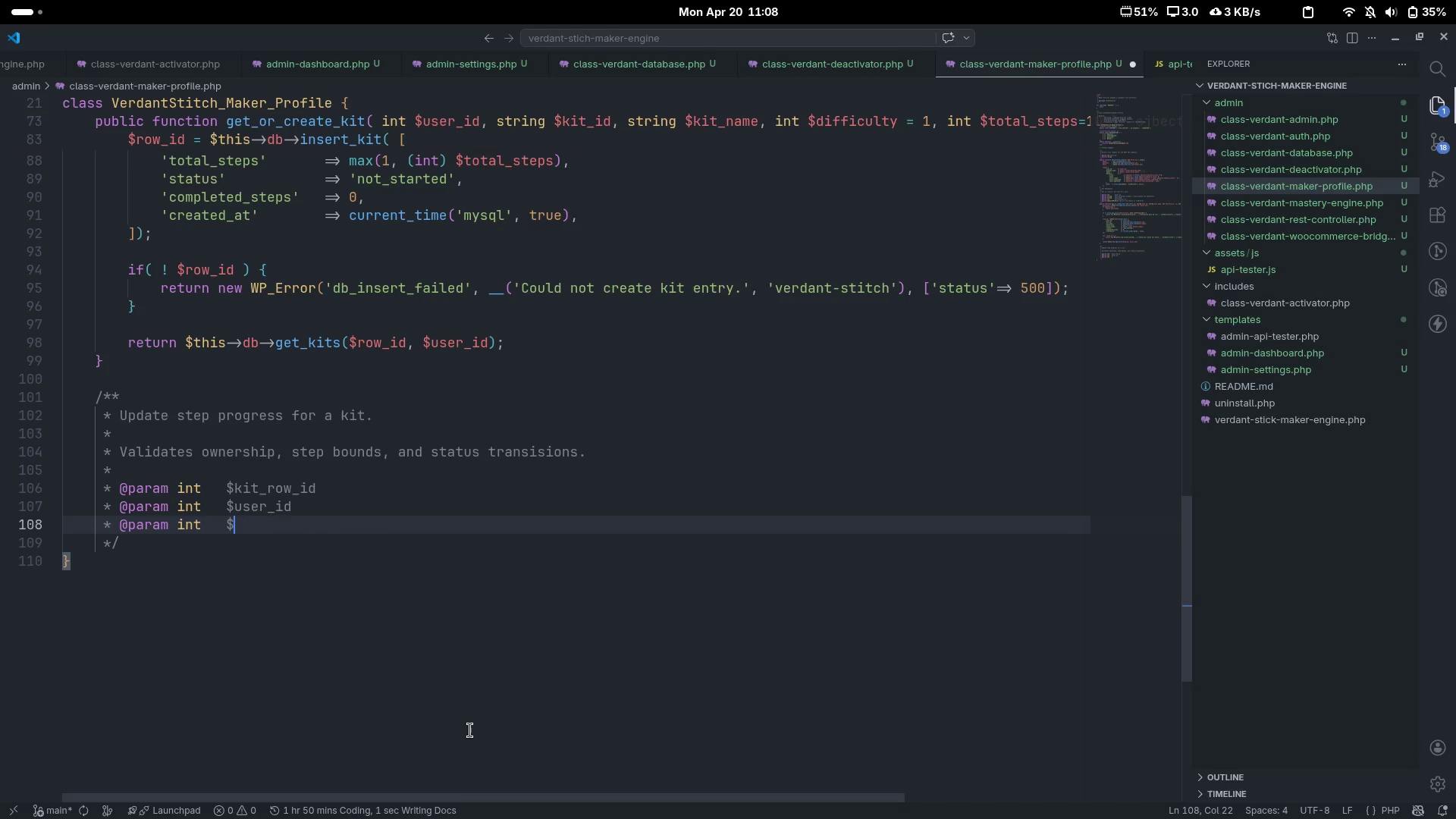 
 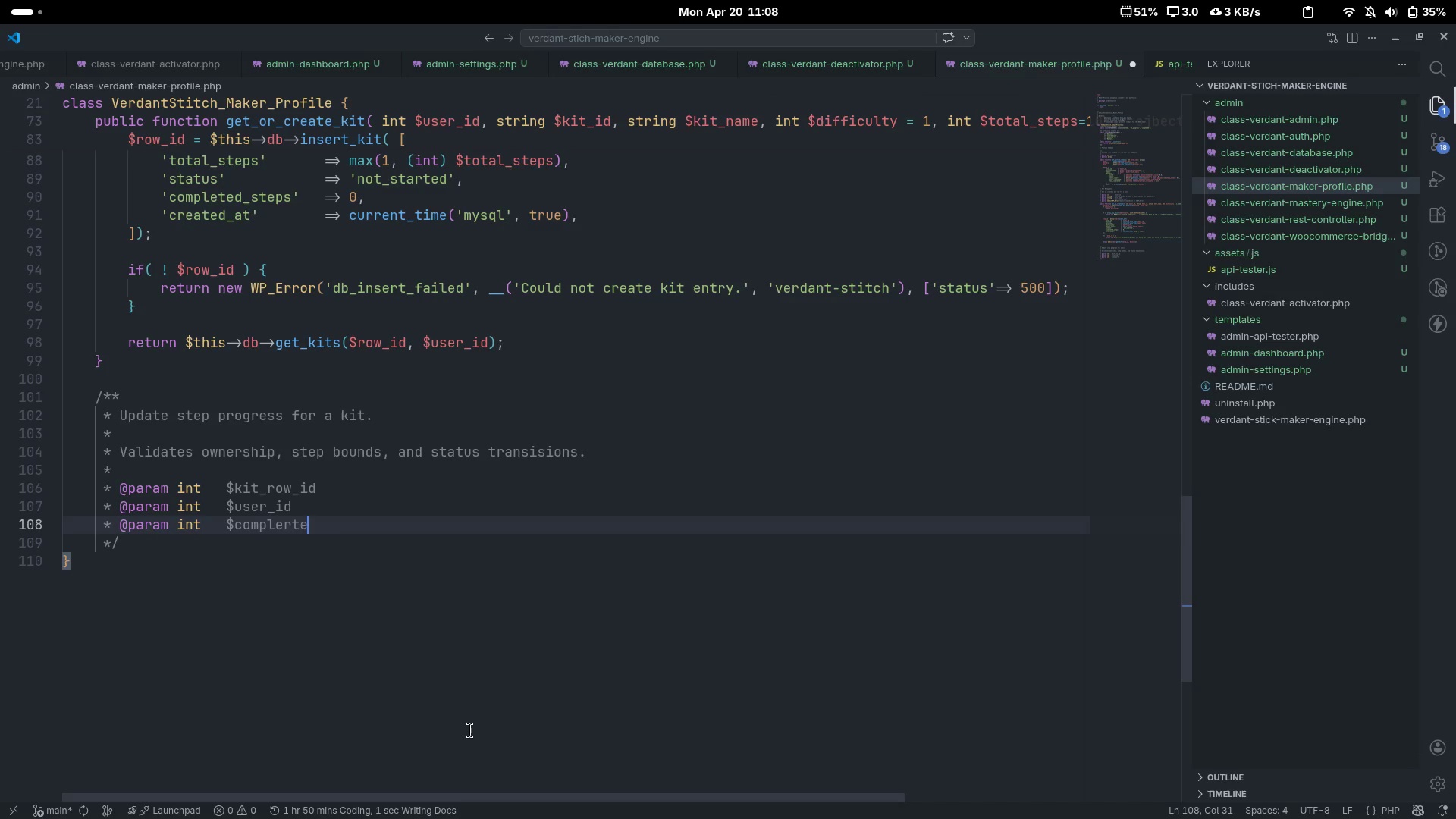 
key(Control+ControlLeft)
 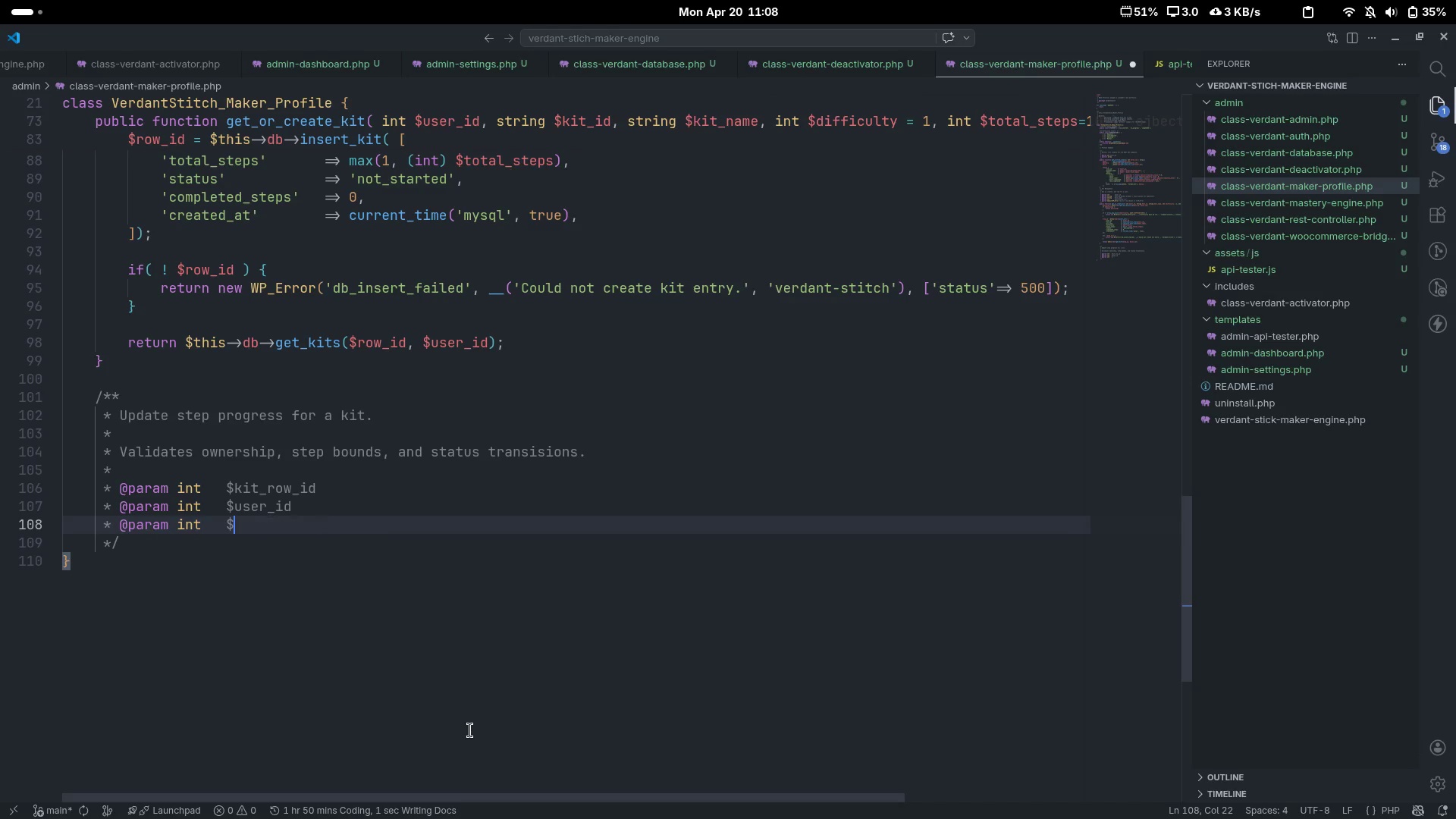 
key(Control+Backspace)
 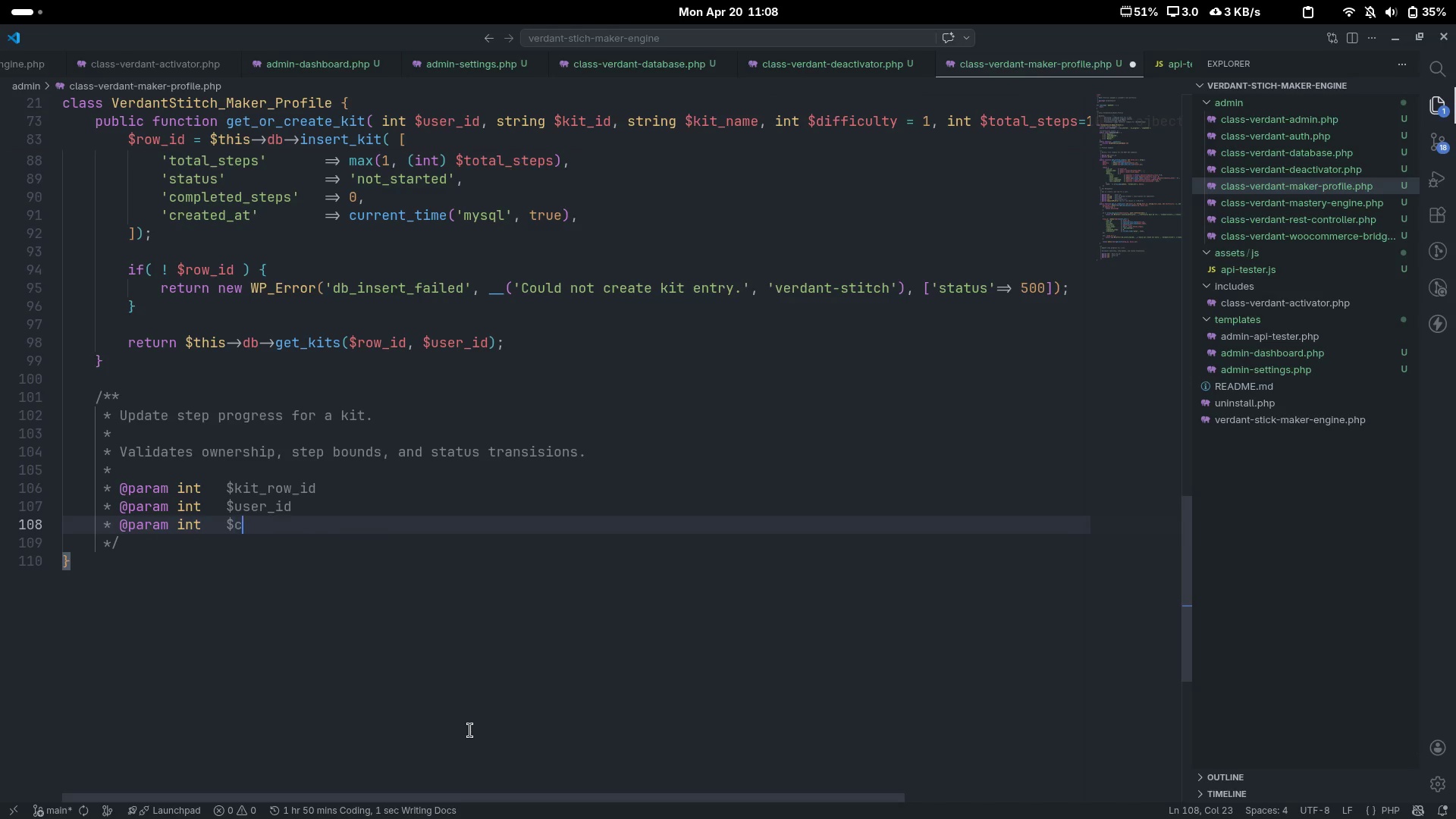 
type(completed_steps)
 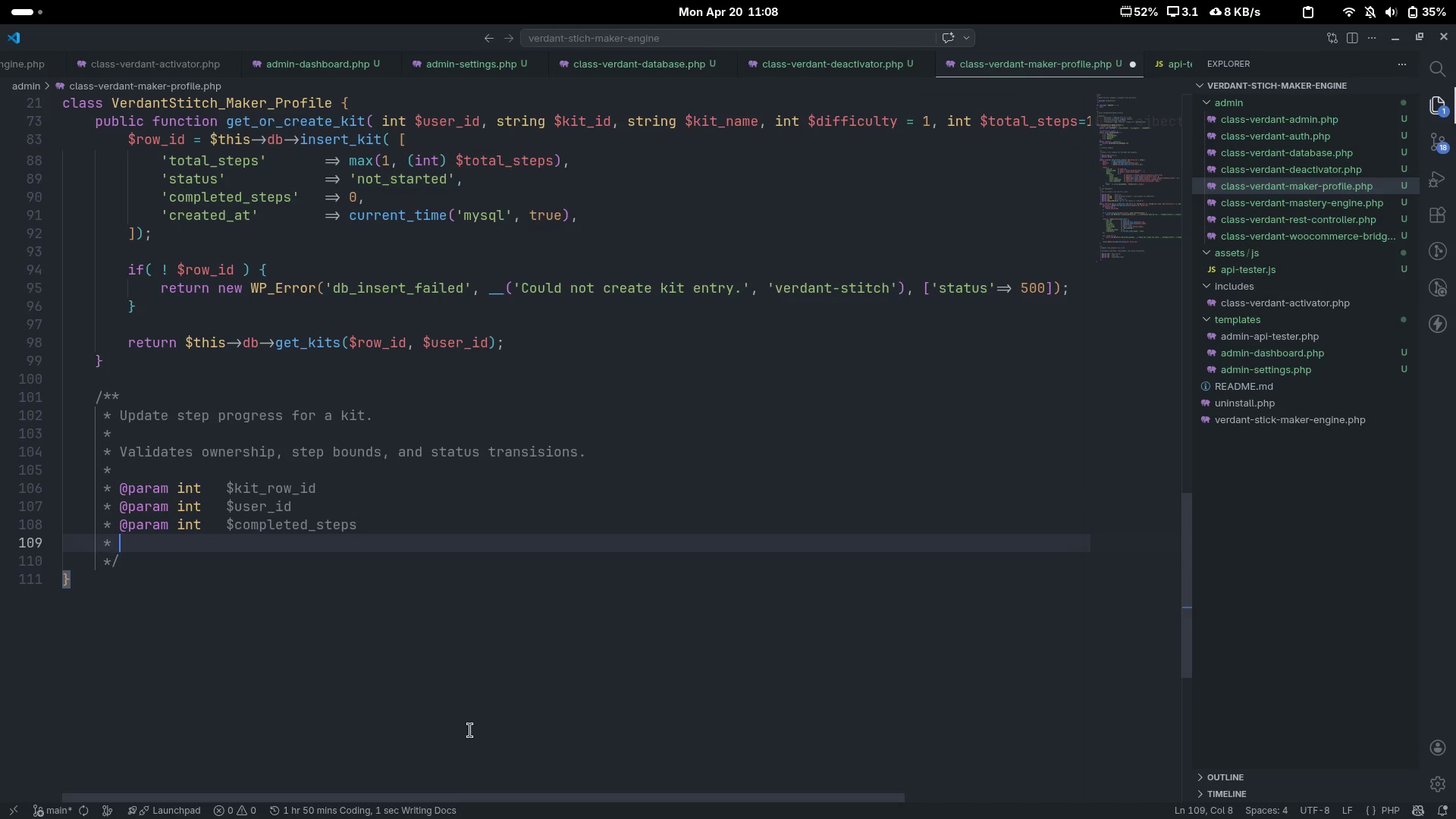 
 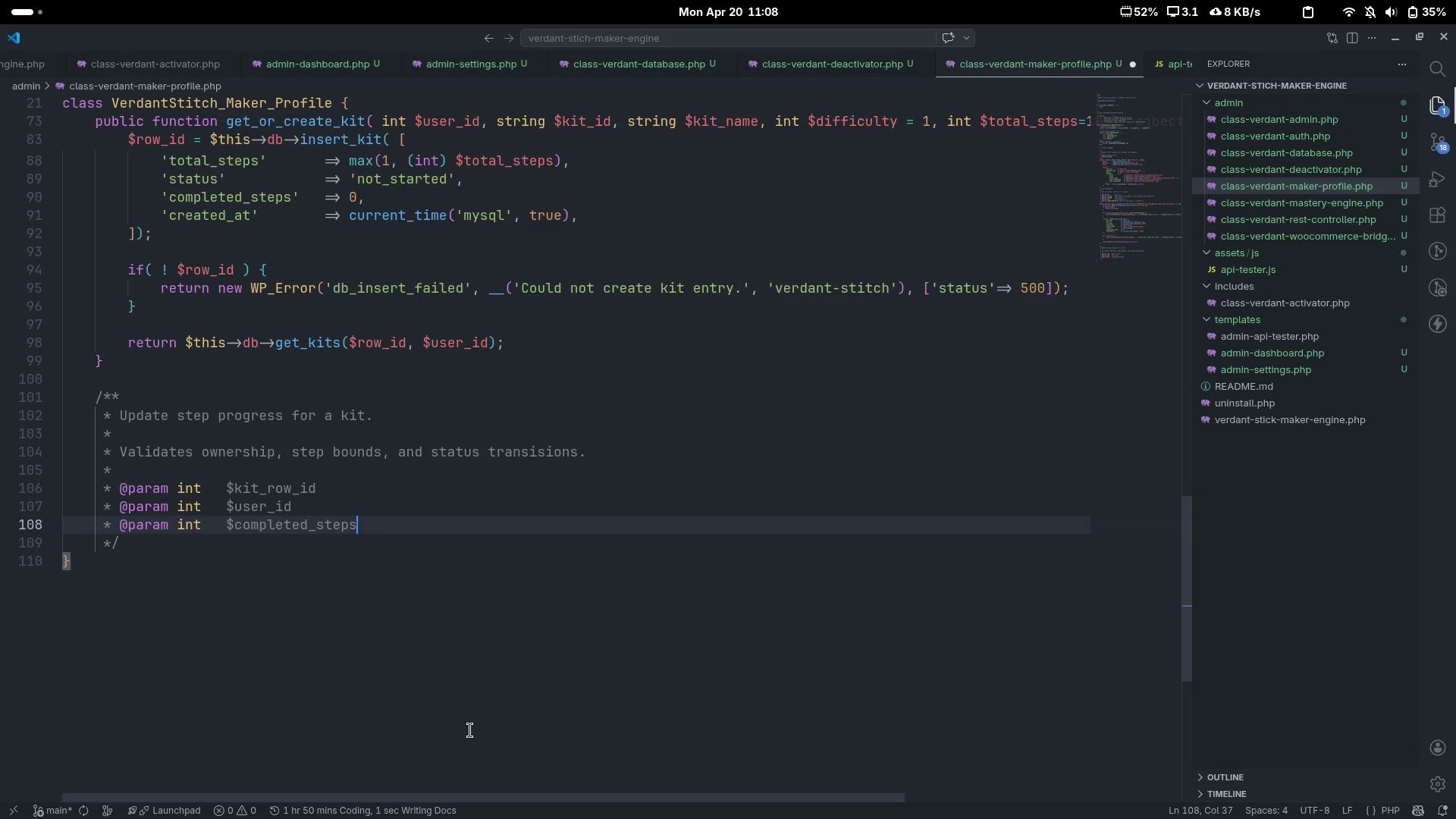 
key(Enter)
 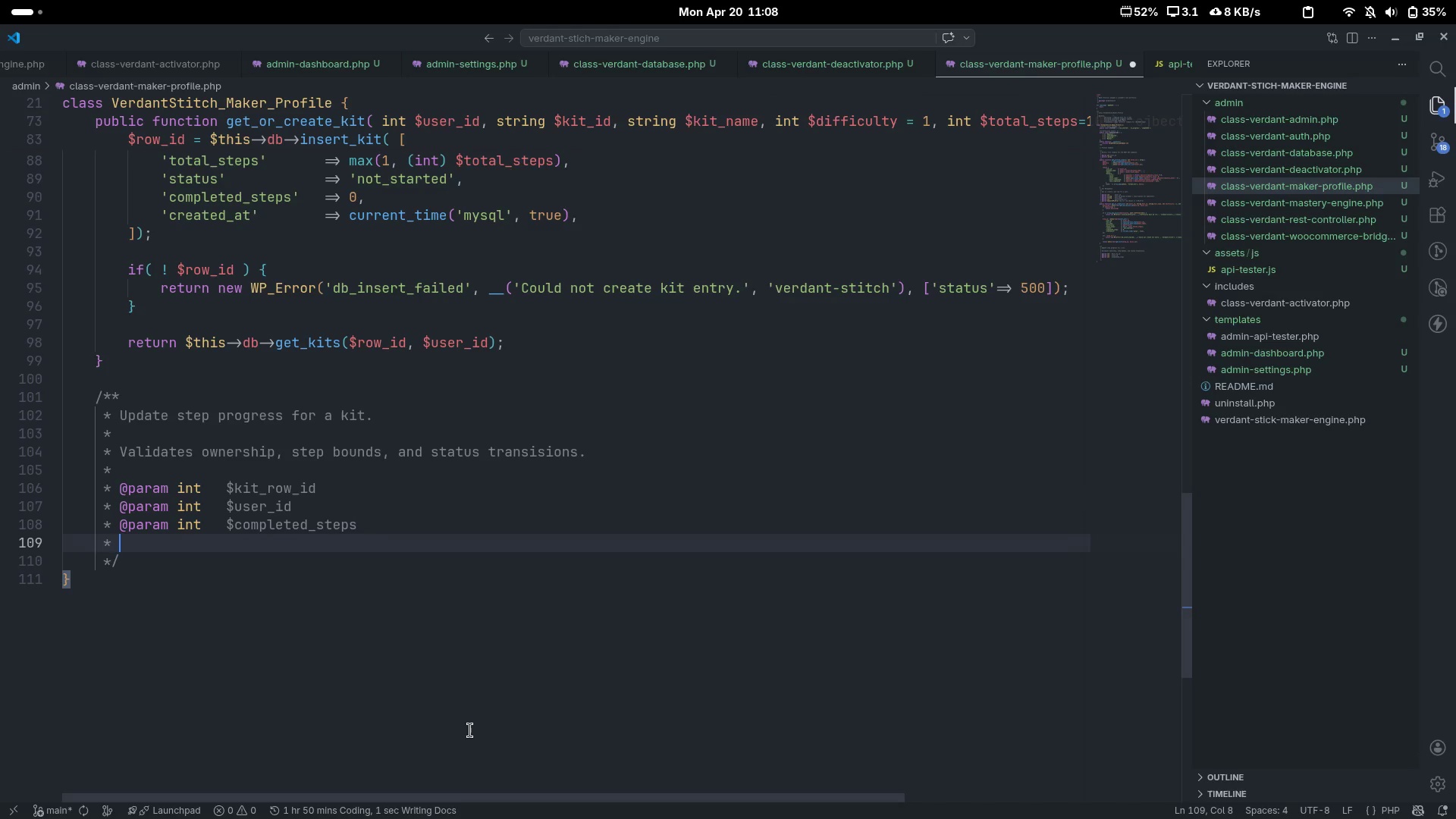 
type(@maram)
 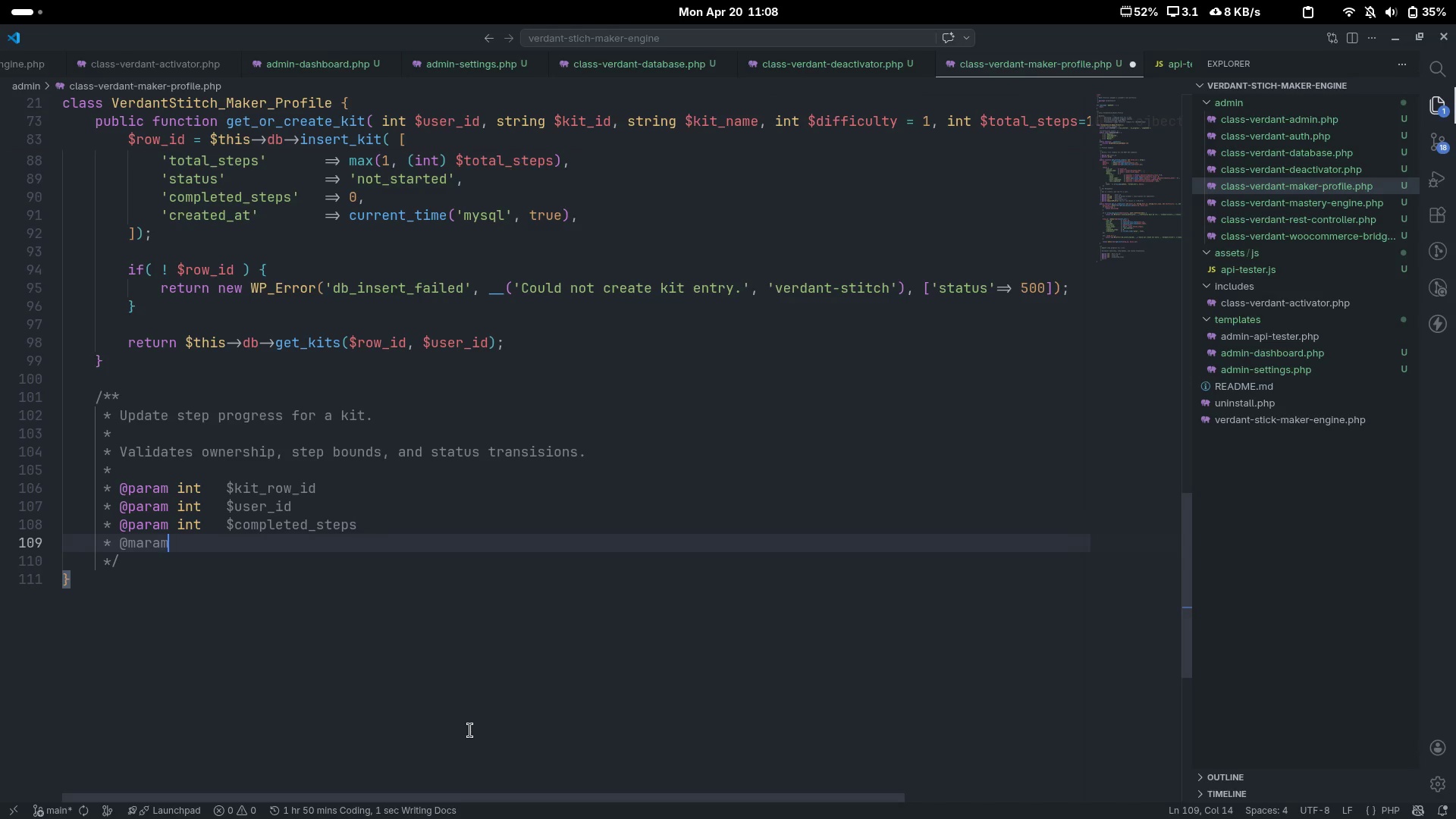 
key(Control+ControlLeft)
 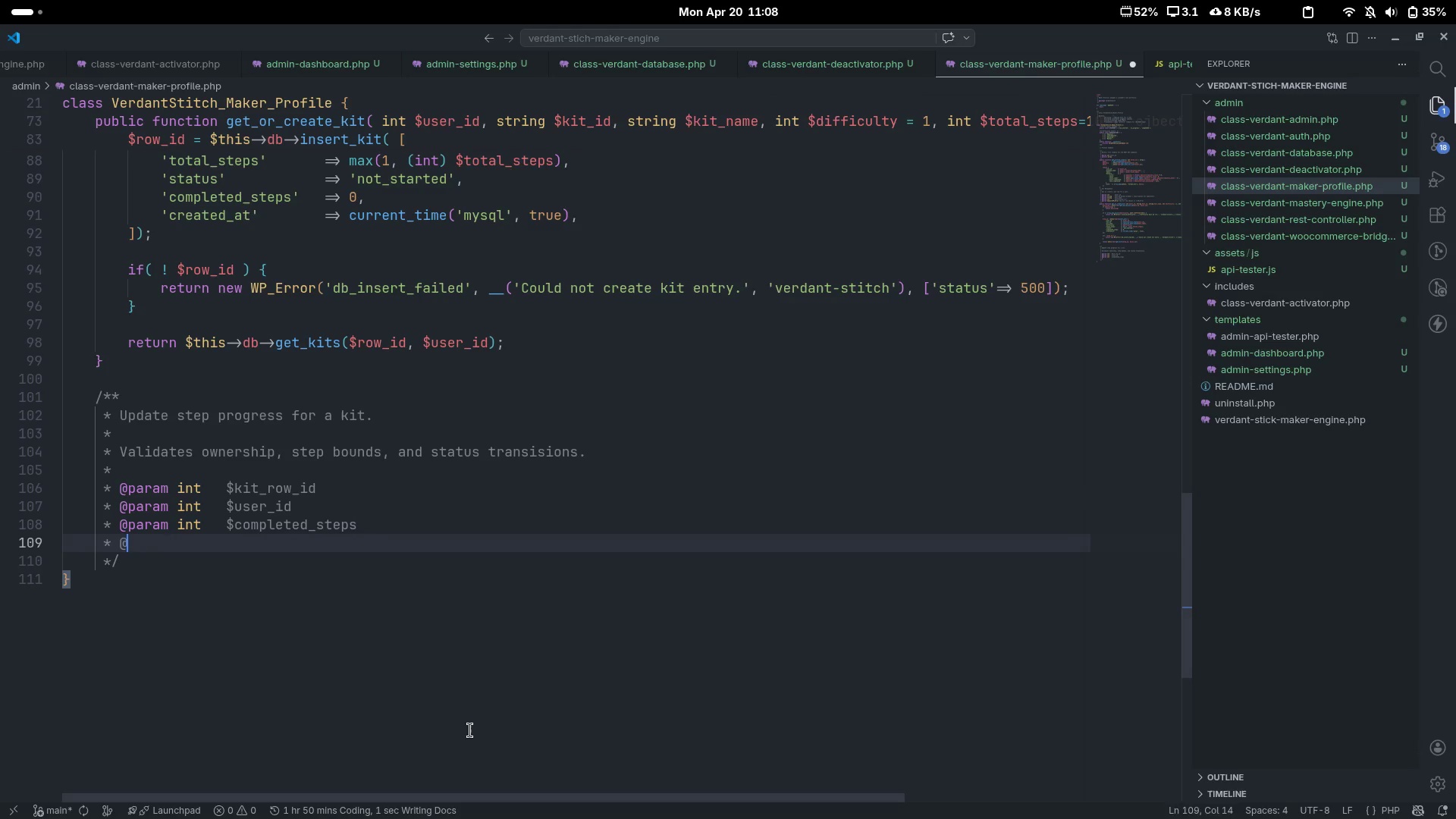 
key(Control+Backspace)
 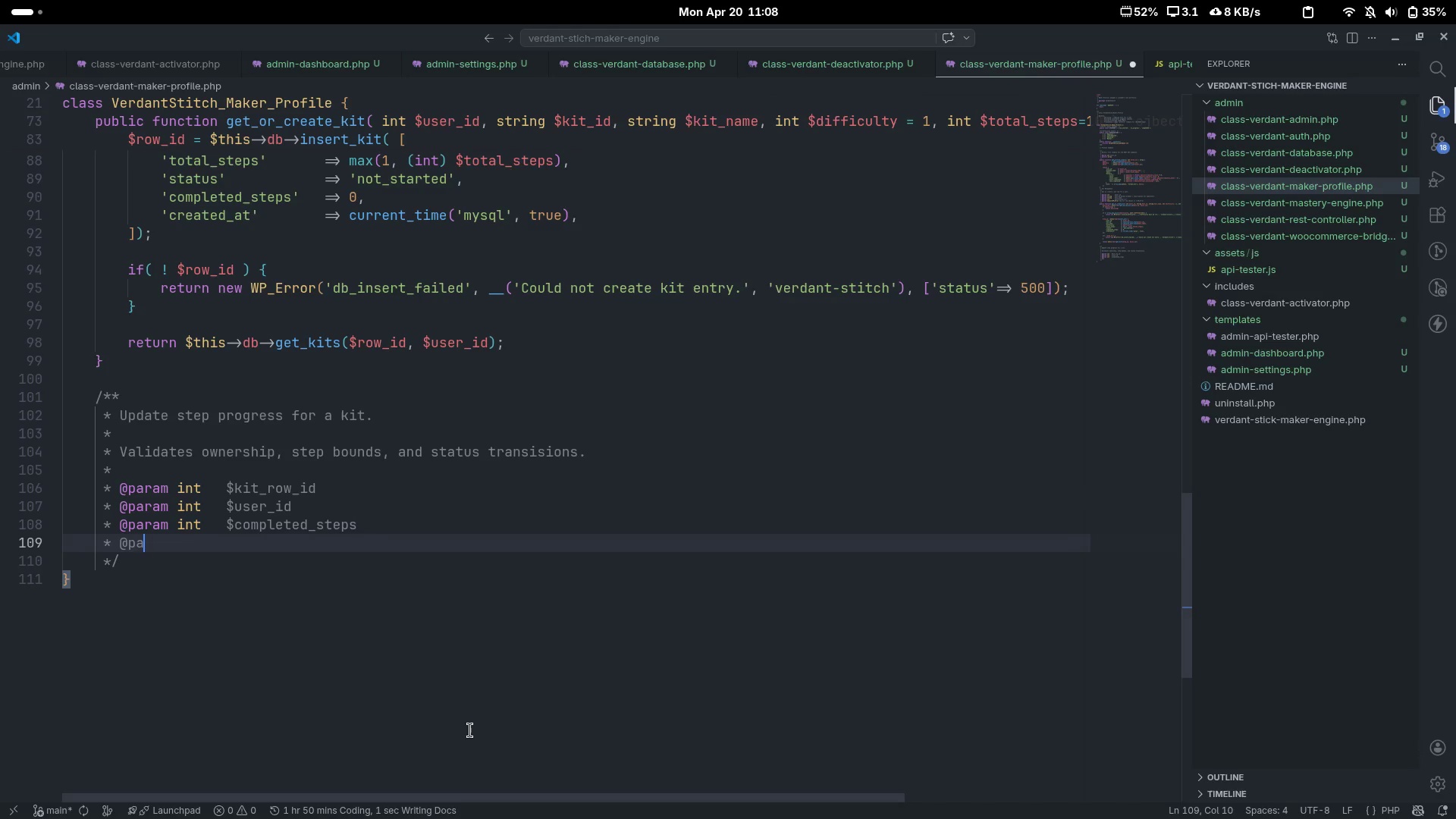 
type(param sr)
key(Backspace)
type(tring)
key(Tab)
 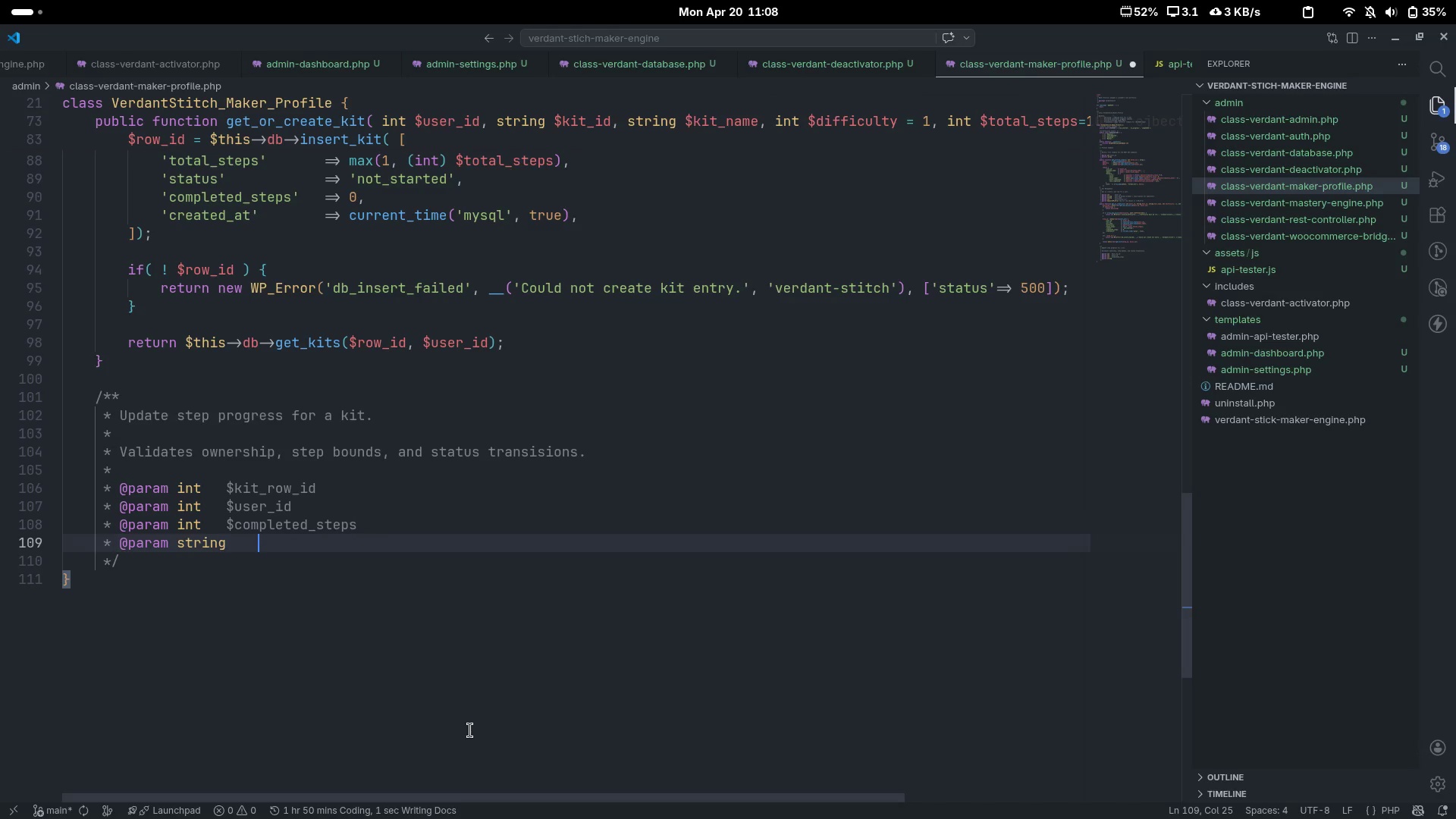 
key(ArrowUp)
 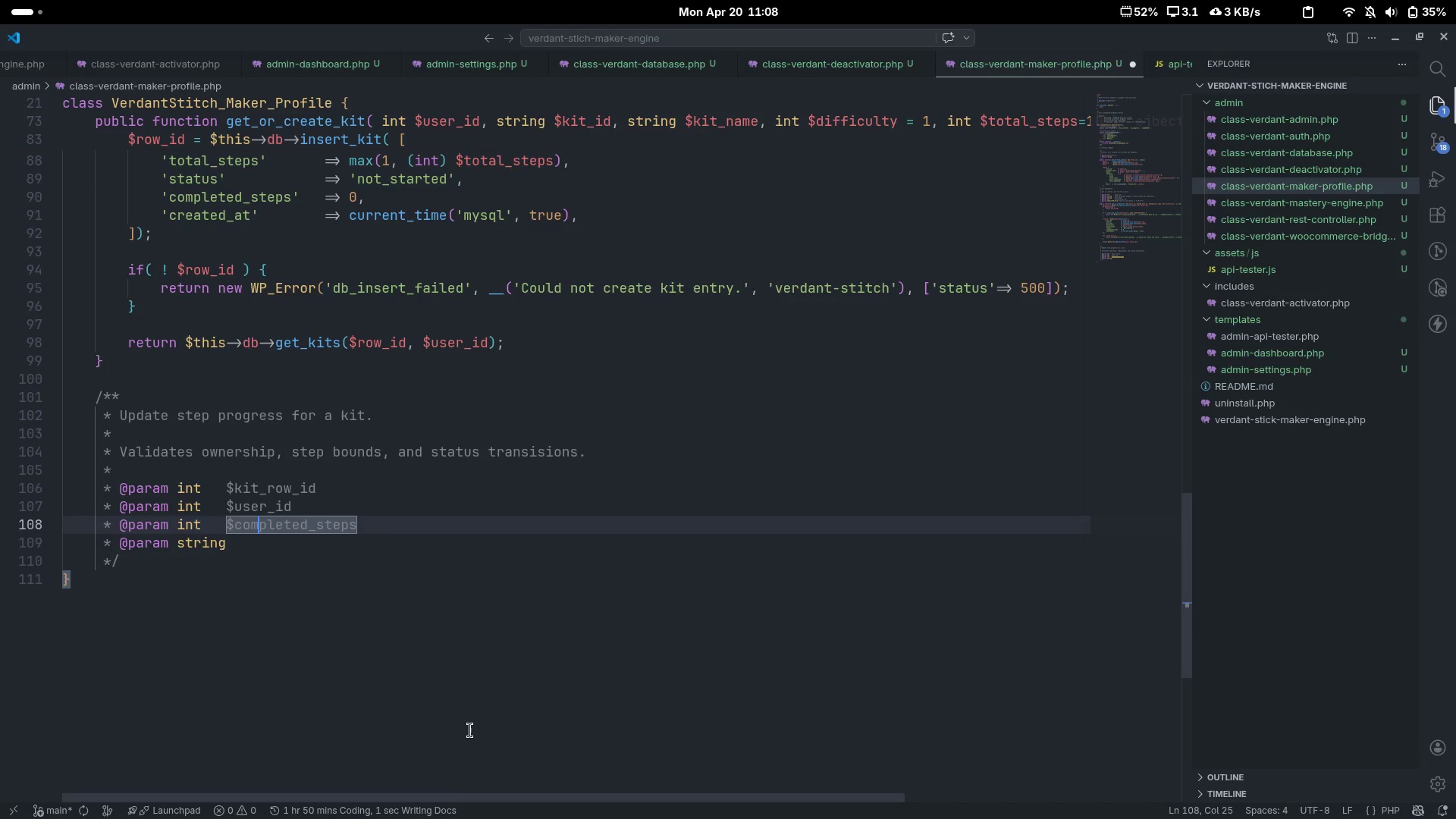 
key(Control+ArrowLeft)
 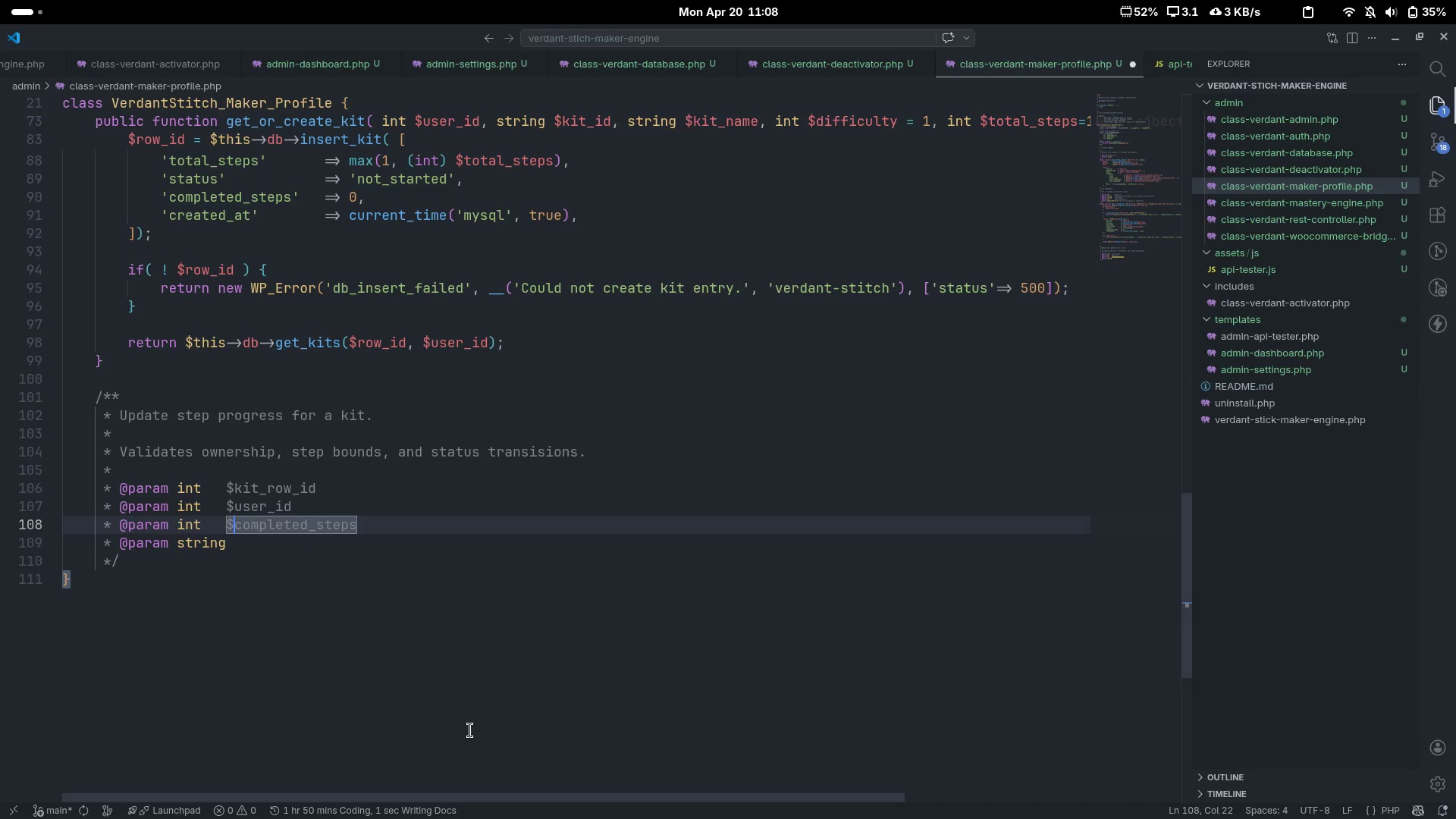 
key(Control+ArrowLeft)
 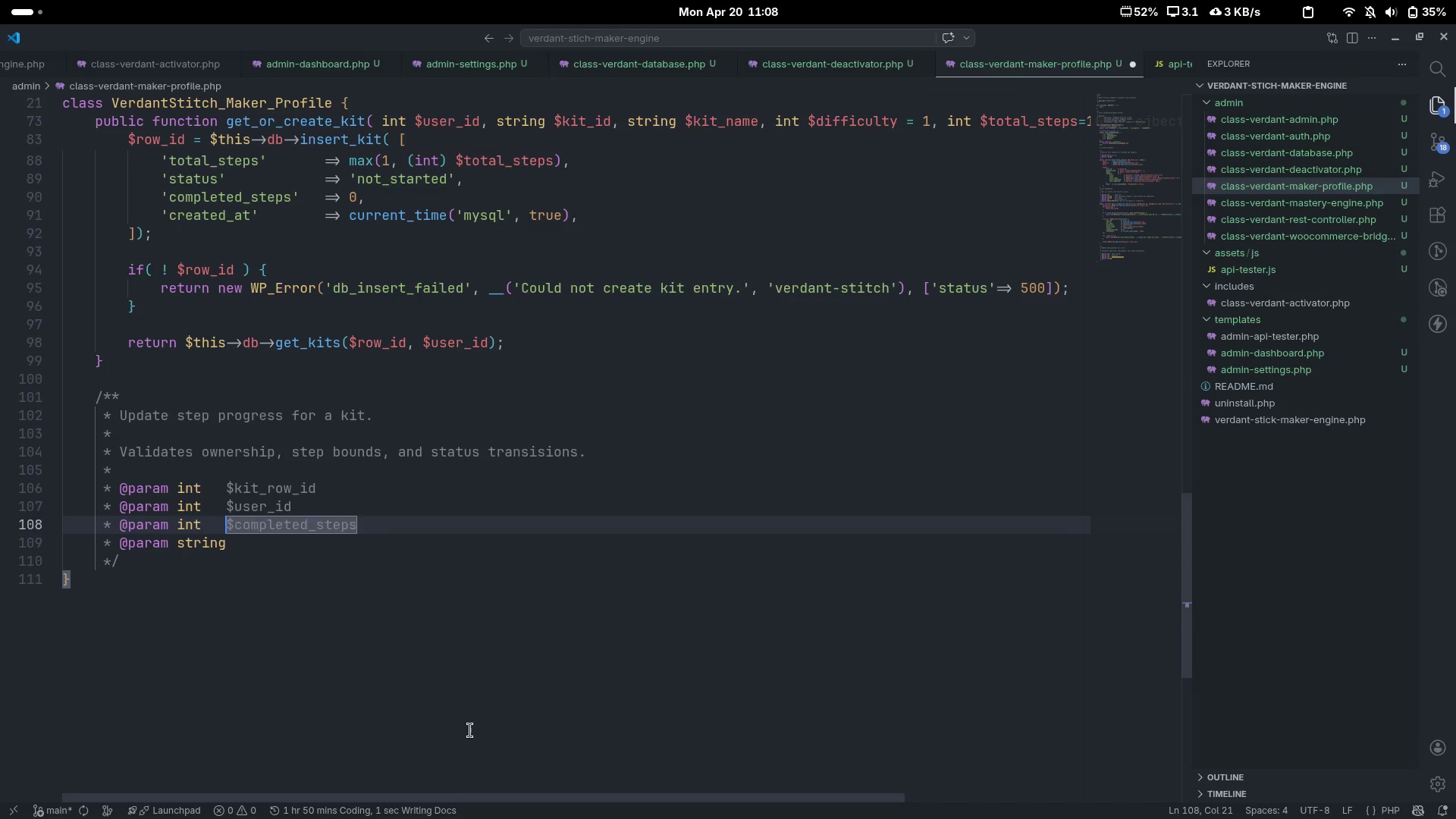 
key(Tab)
 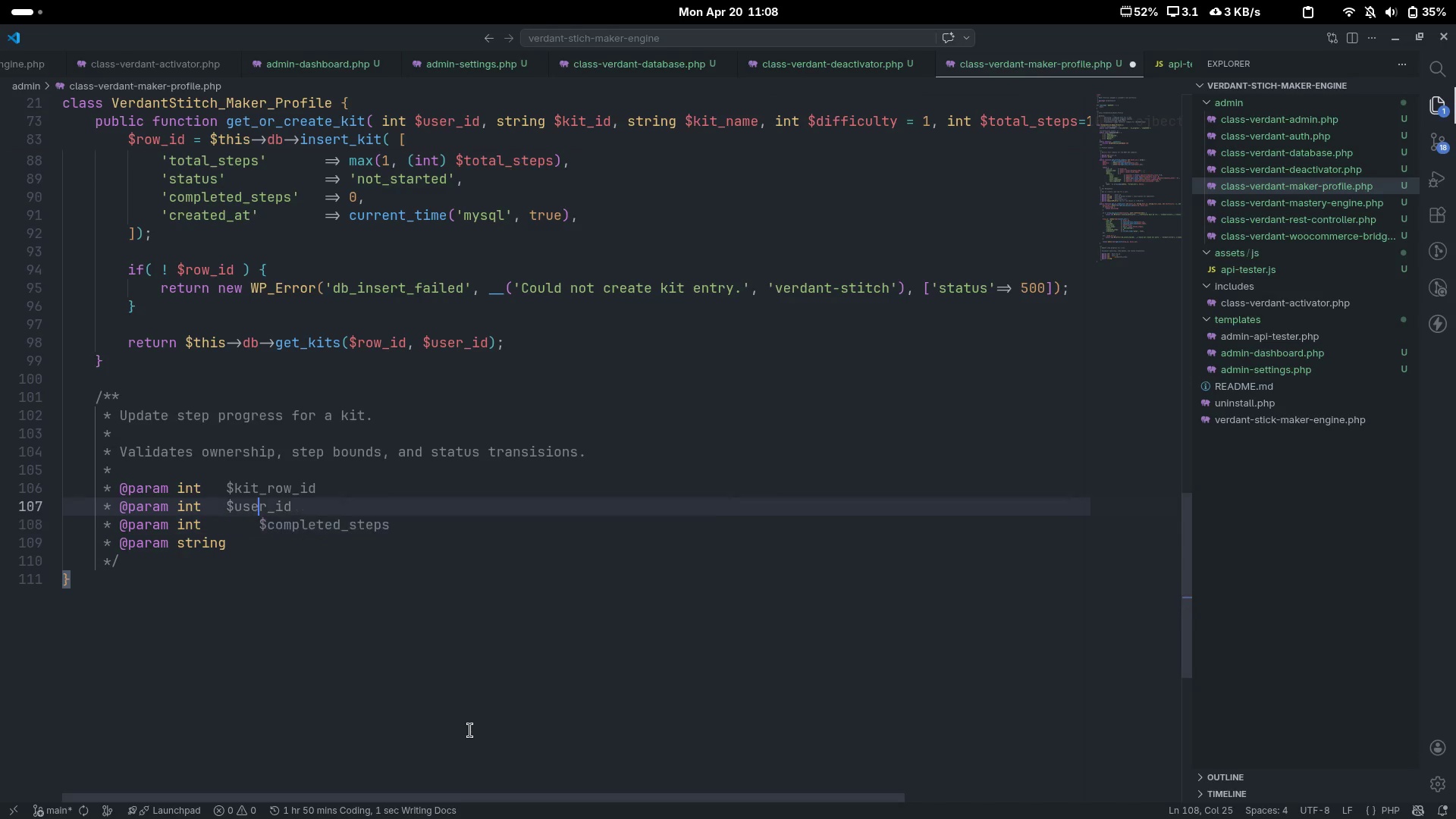 
key(ArrowUp)
 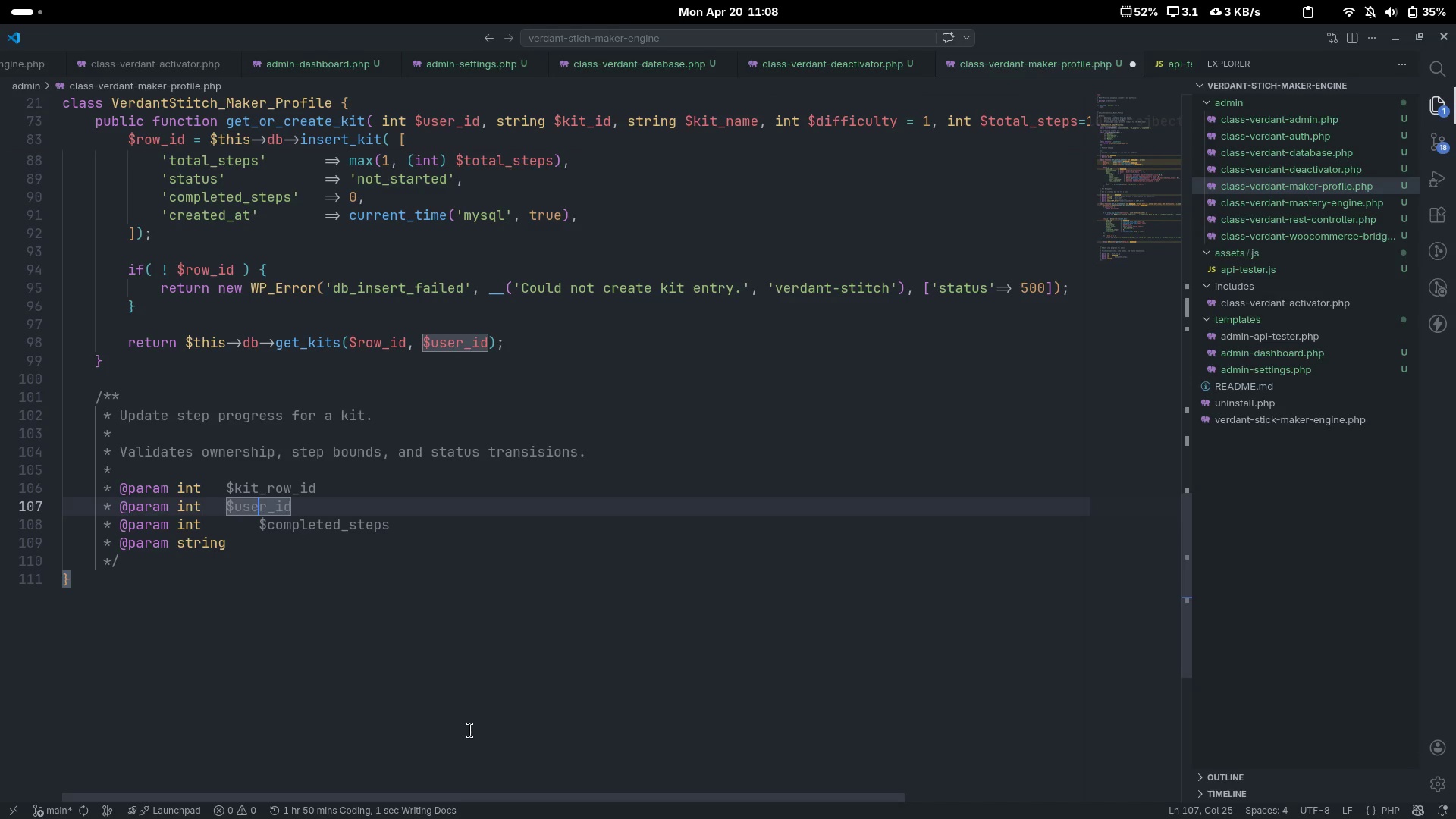 
key(Control+ArrowLeft)
 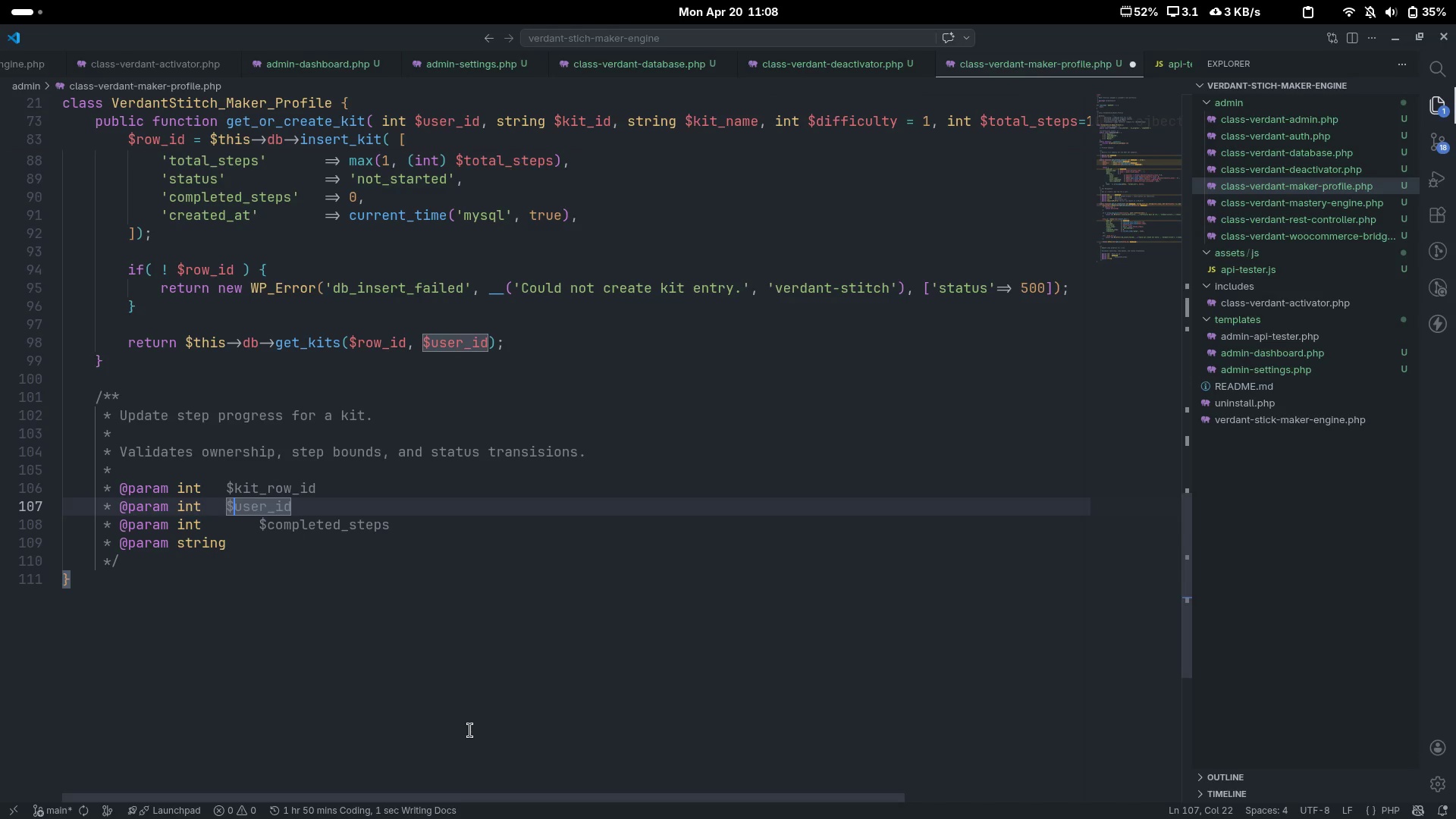 
key(Control+ArrowLeft)
 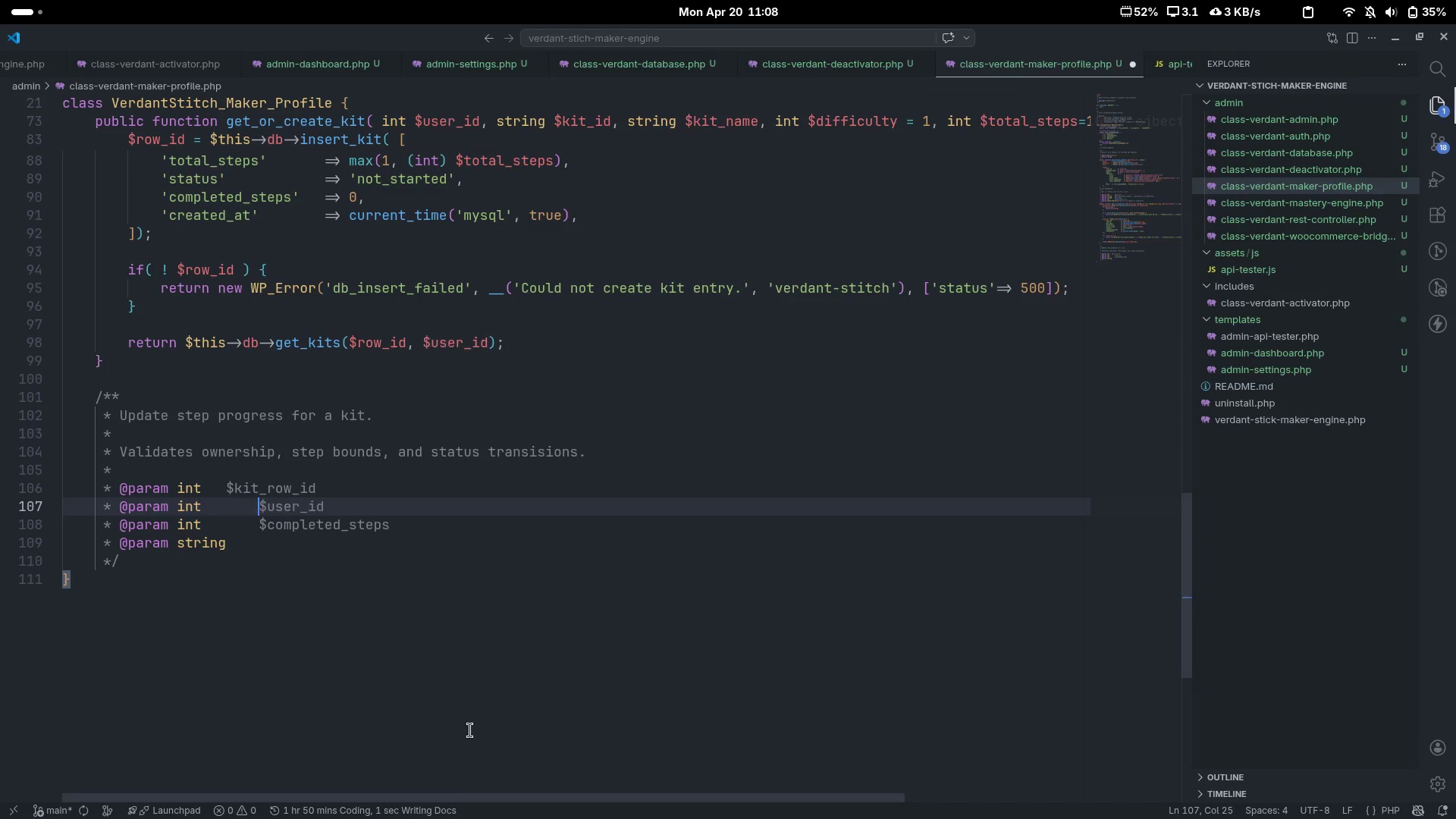 
key(Tab)
 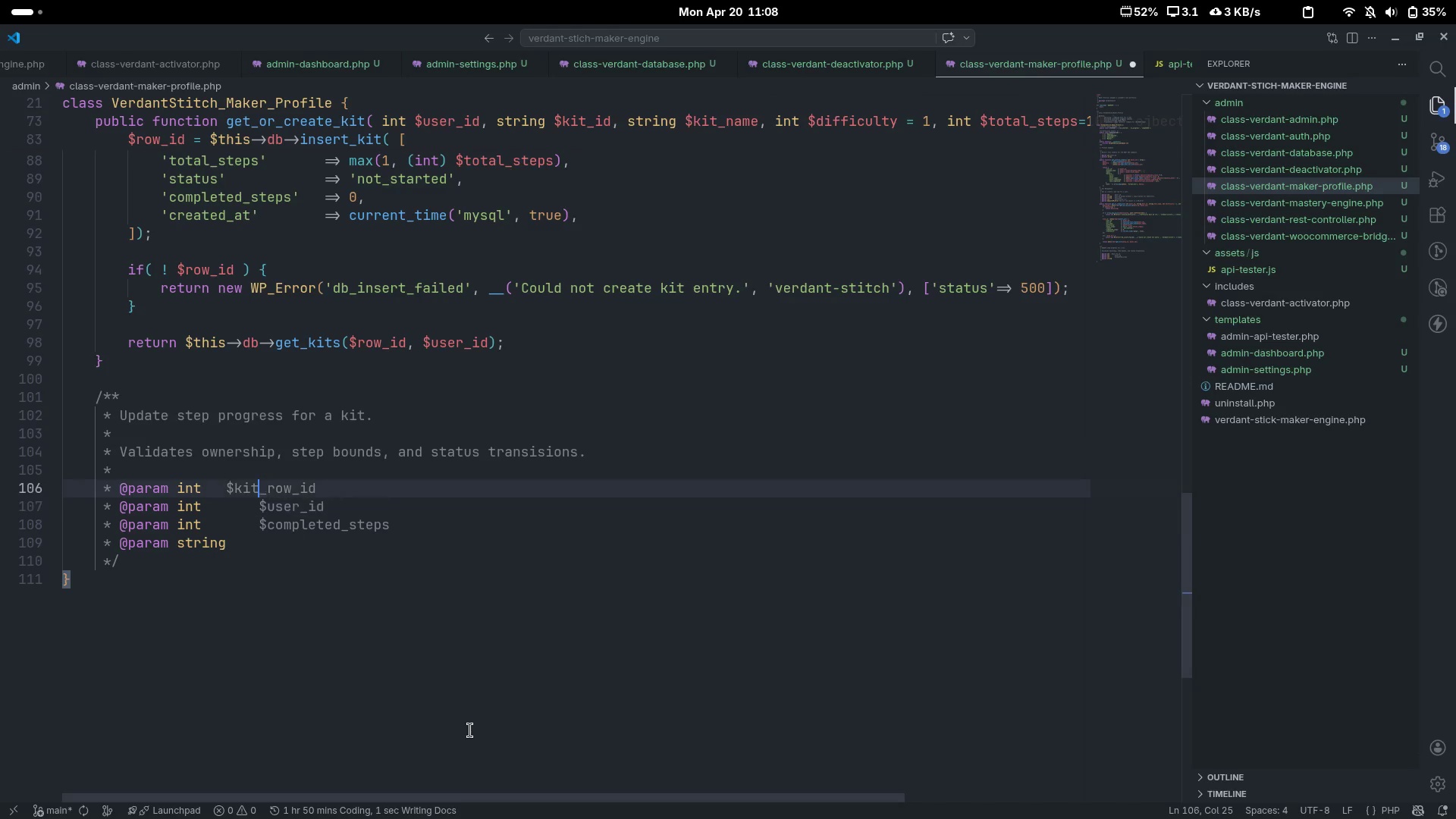 
key(ArrowUp)
 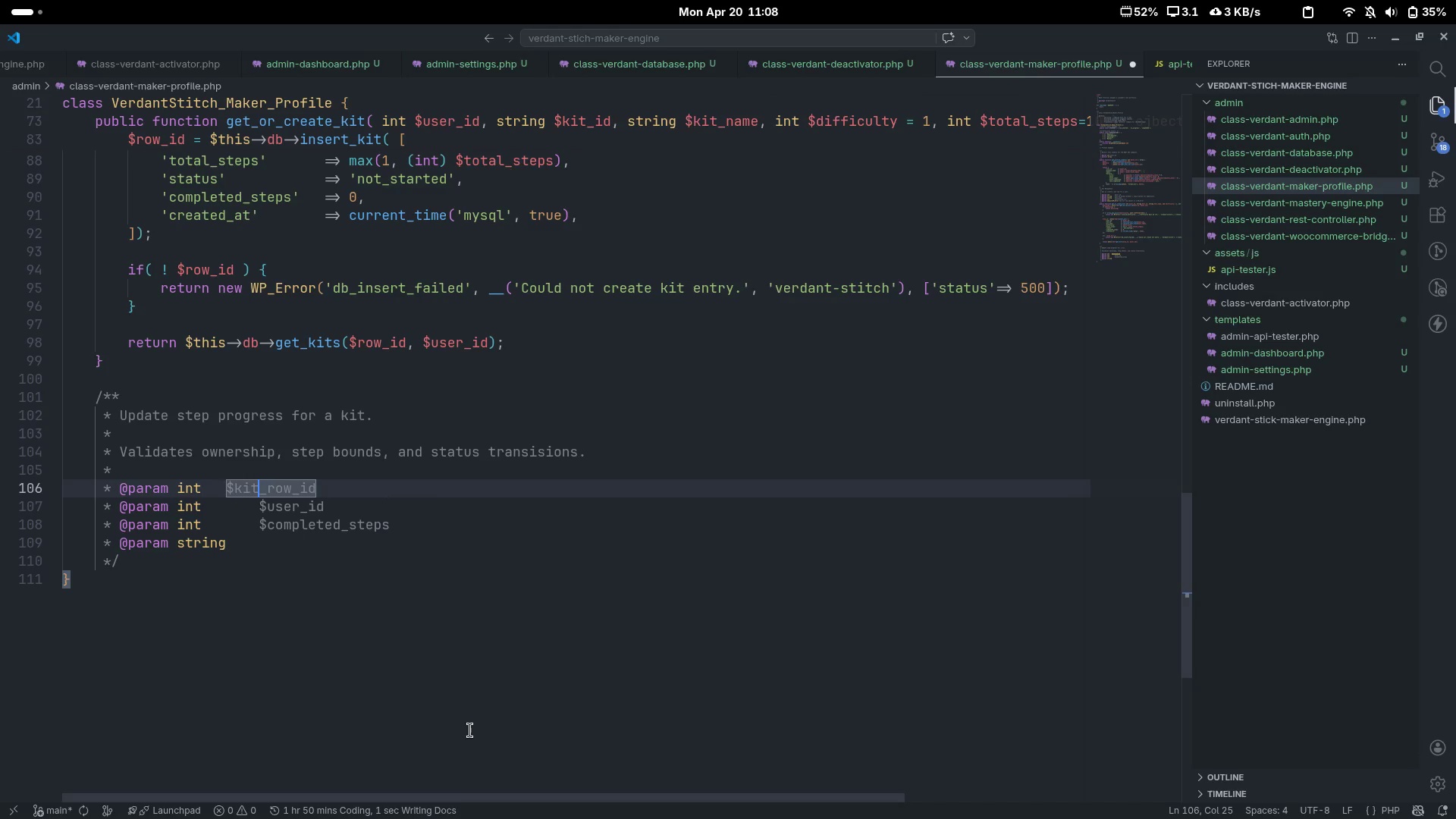 
key(Control+ArrowLeft)
 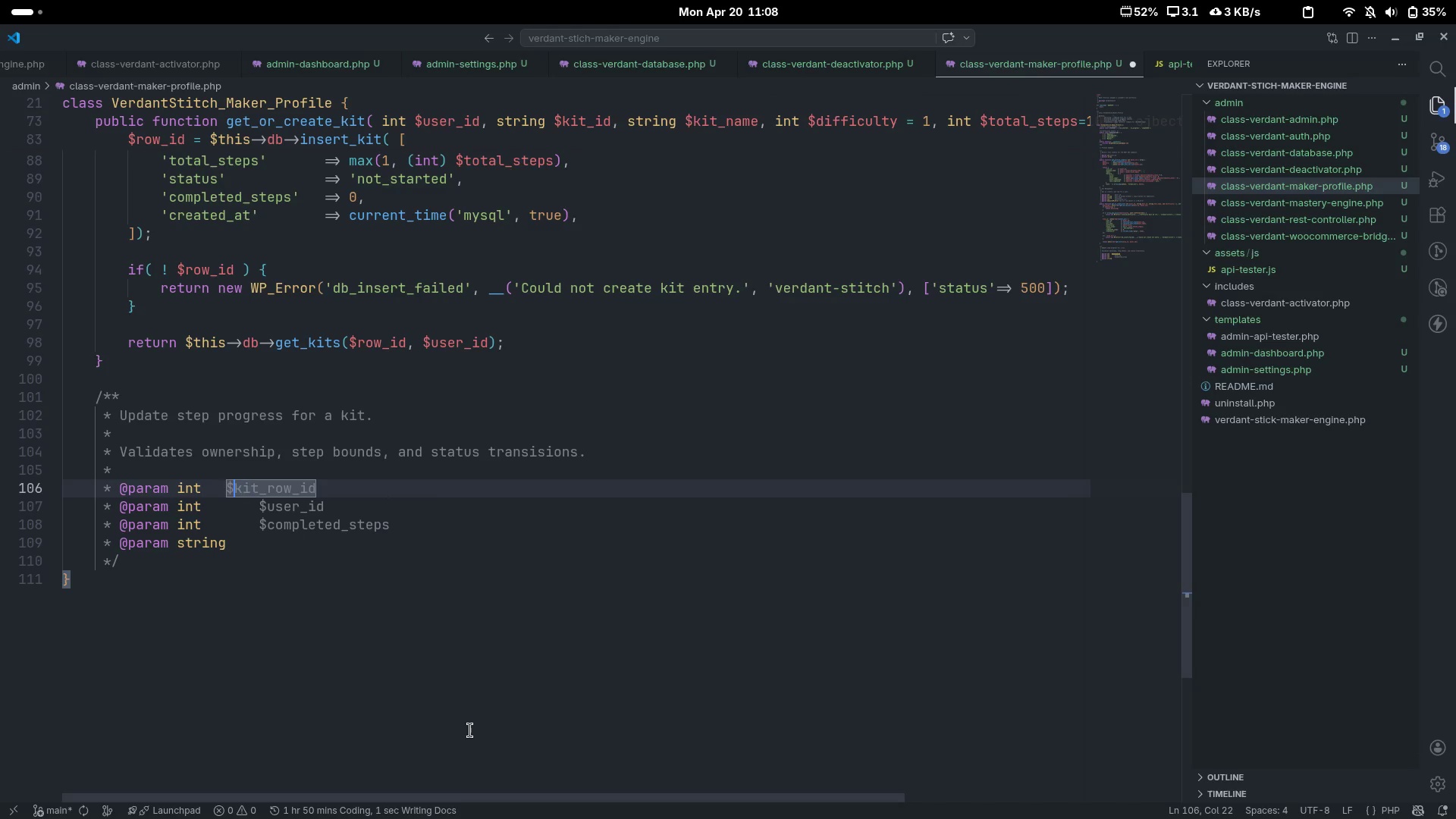 
key(Control+ArrowLeft)
 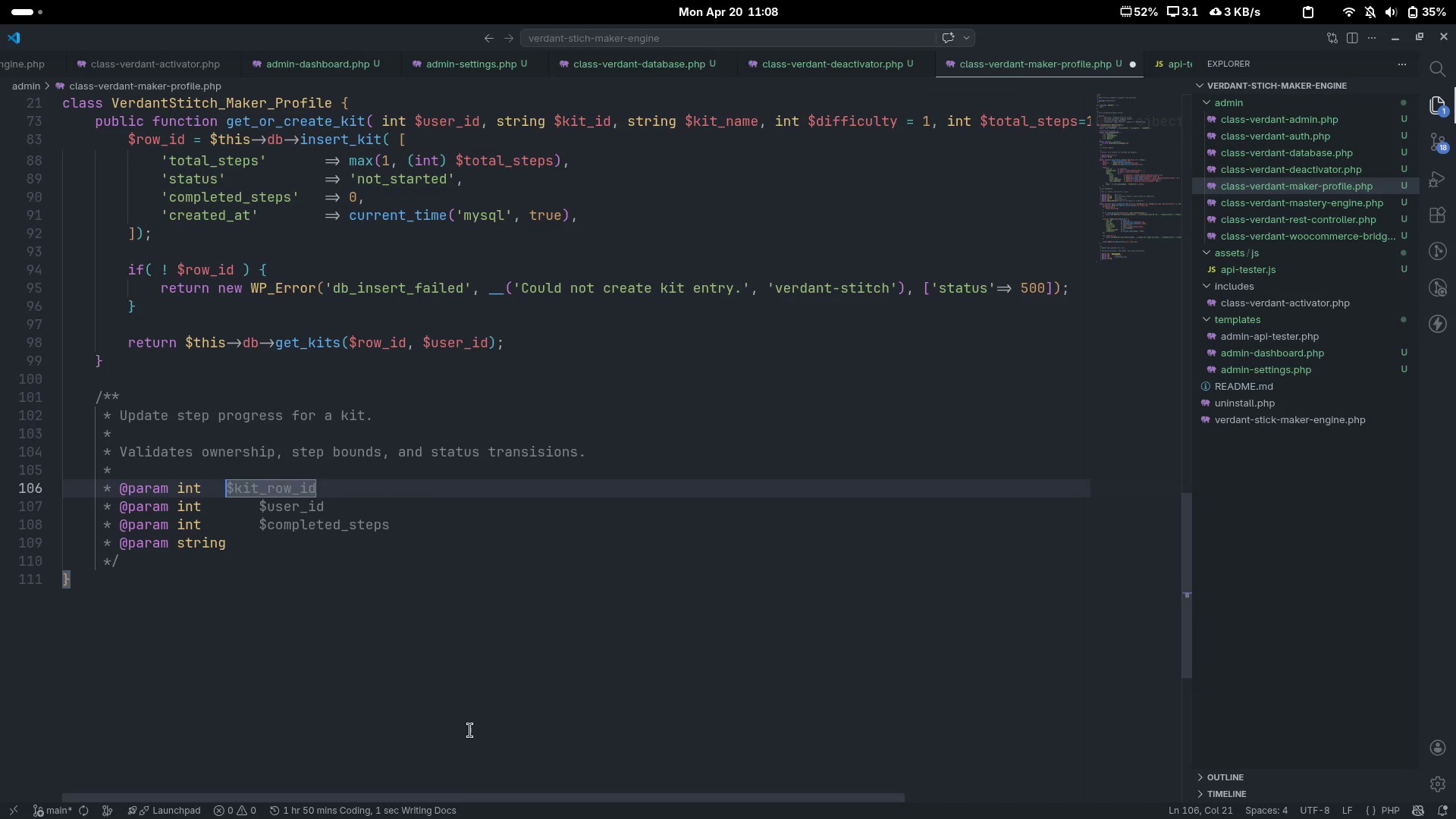 
key(Tab)
 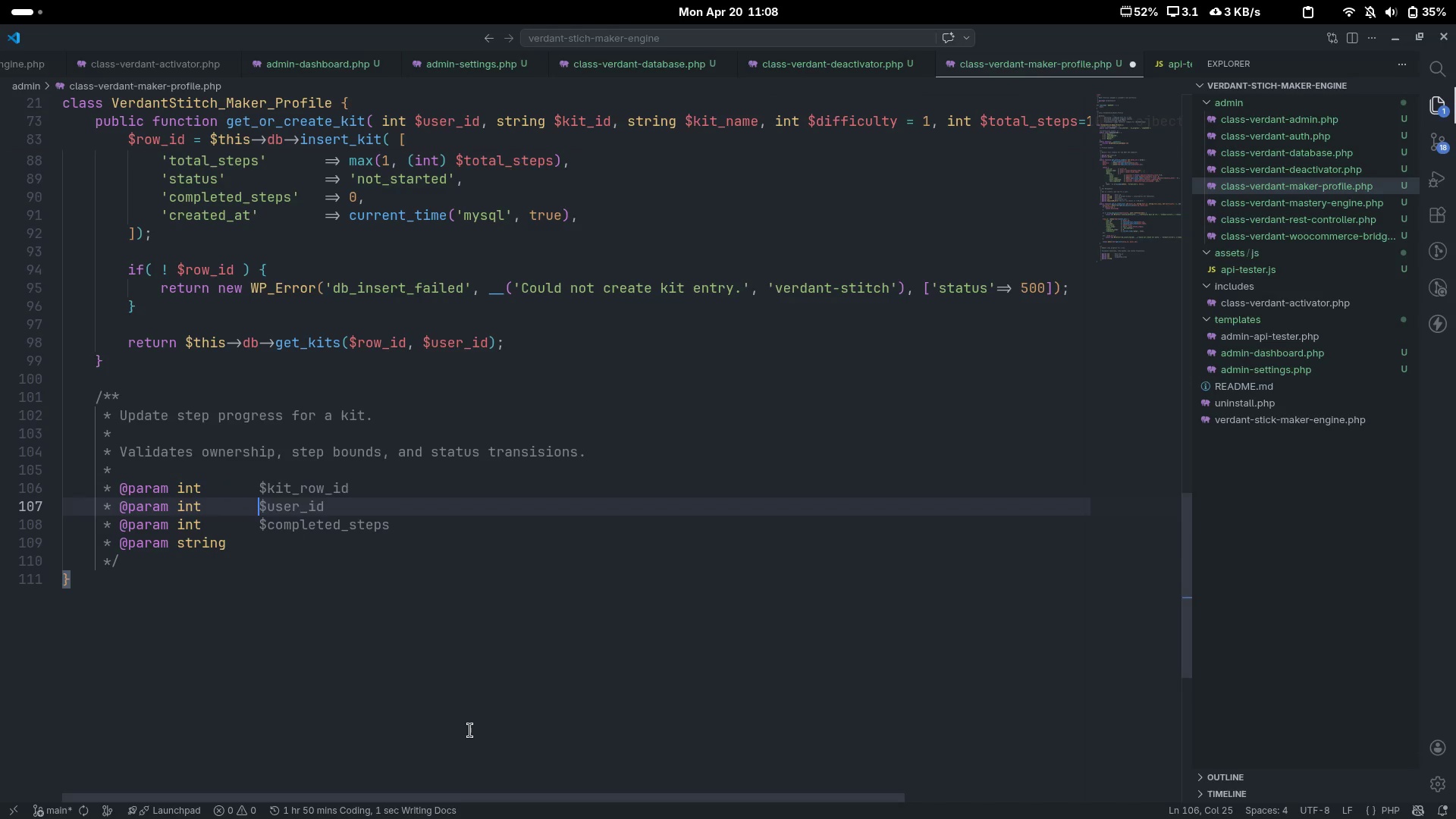 
key(ArrowDown)
 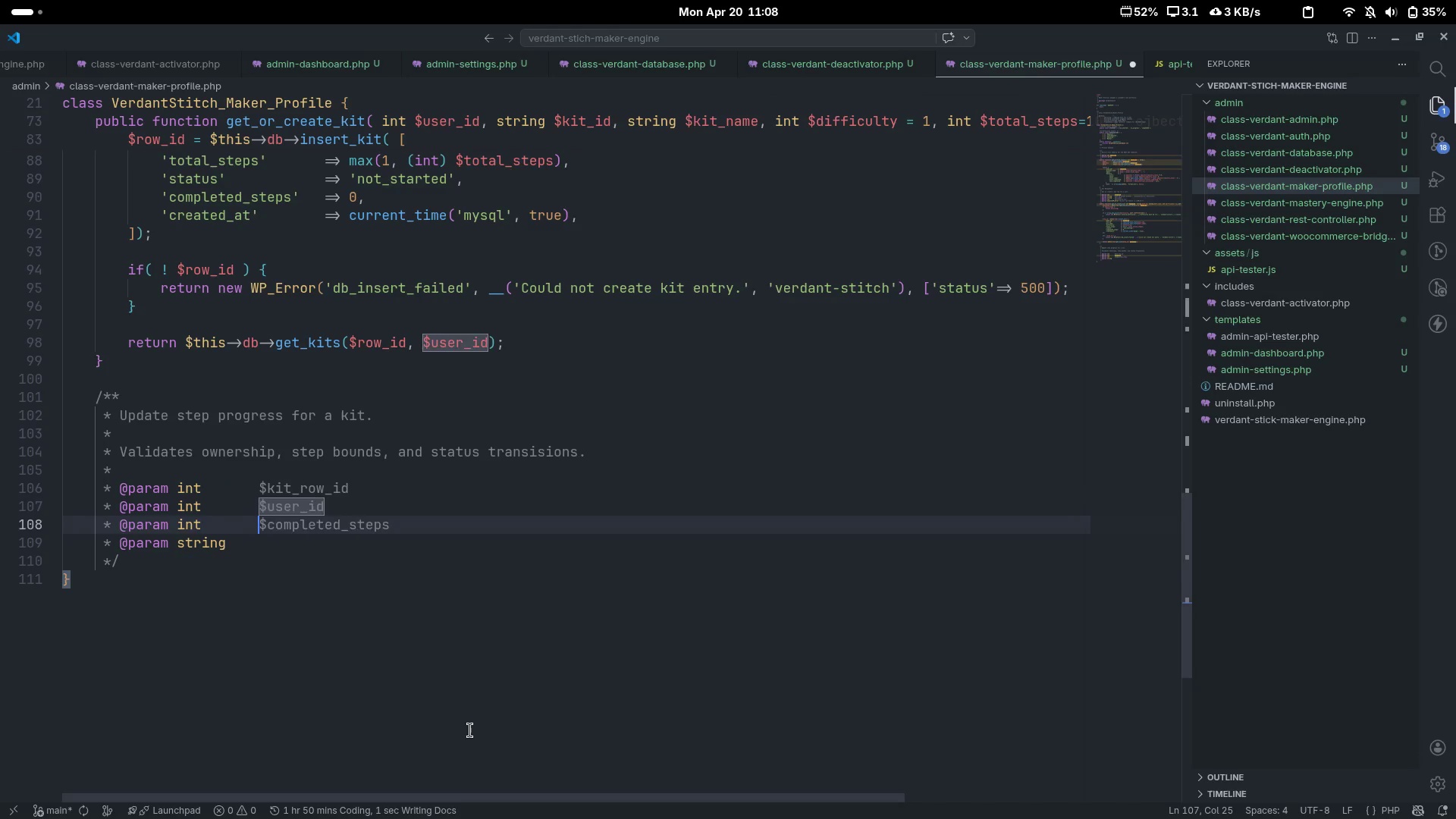 
key(ArrowDown)
 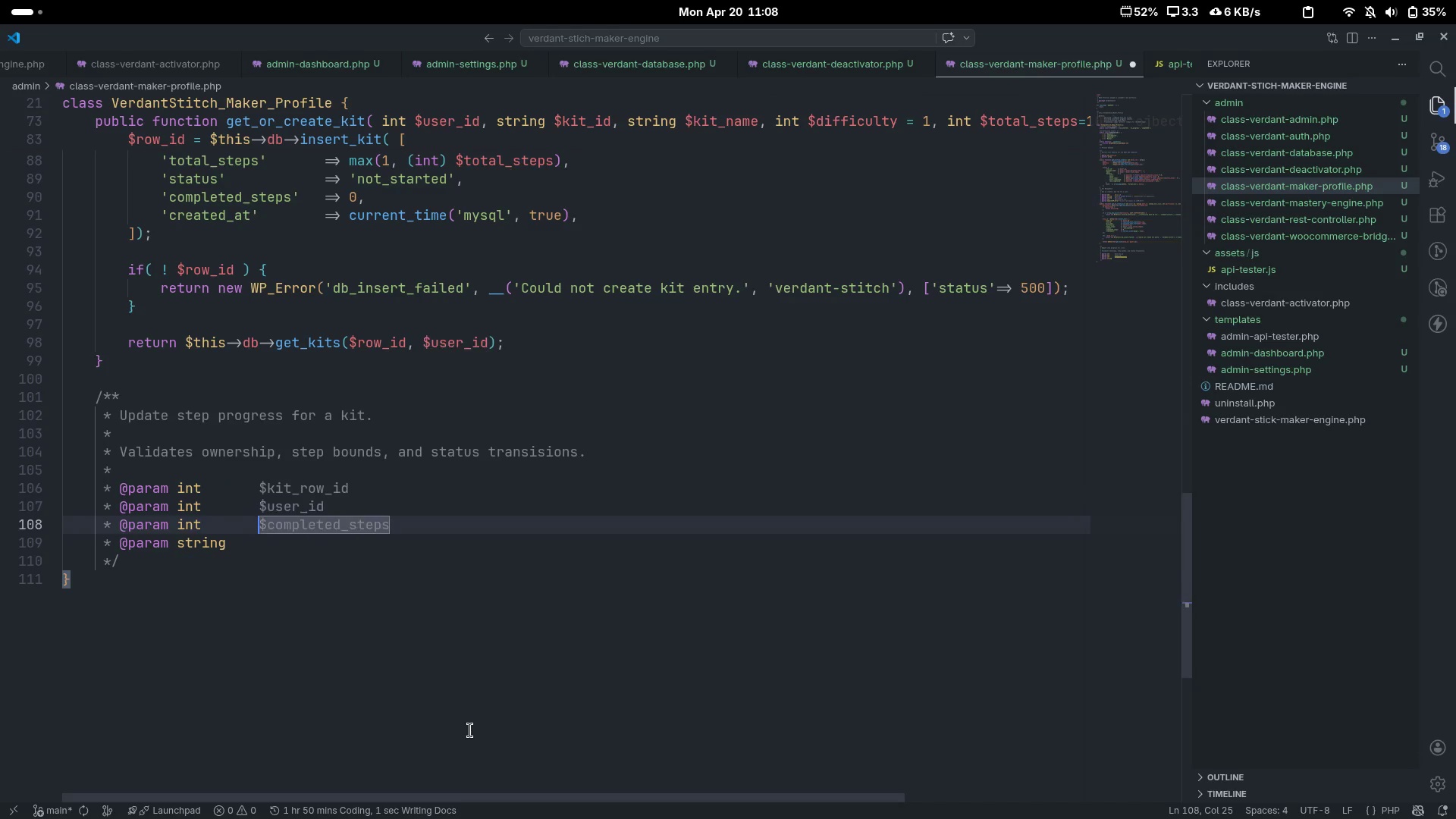 
key(ArrowDown)
 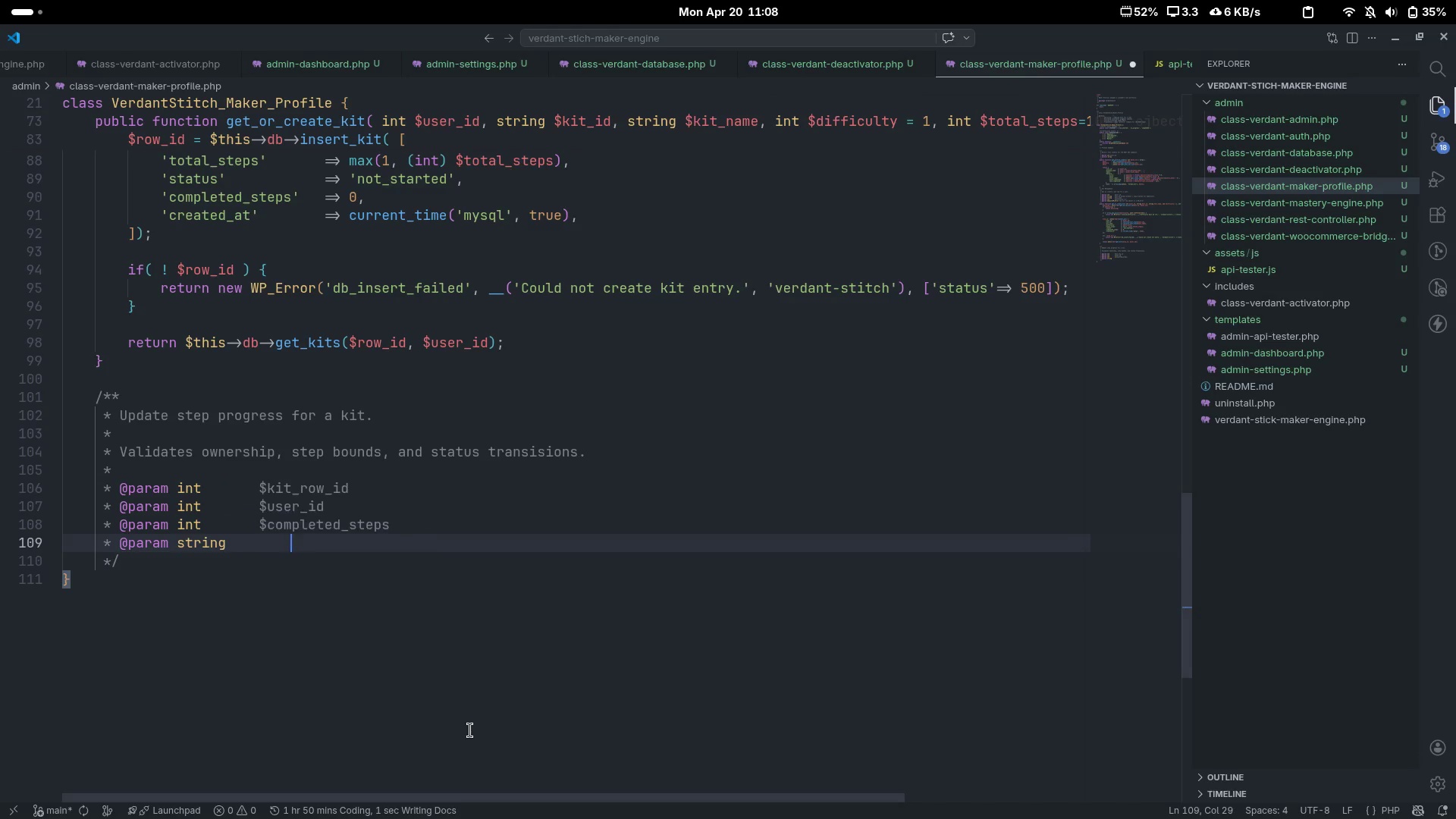 
key(Tab)
 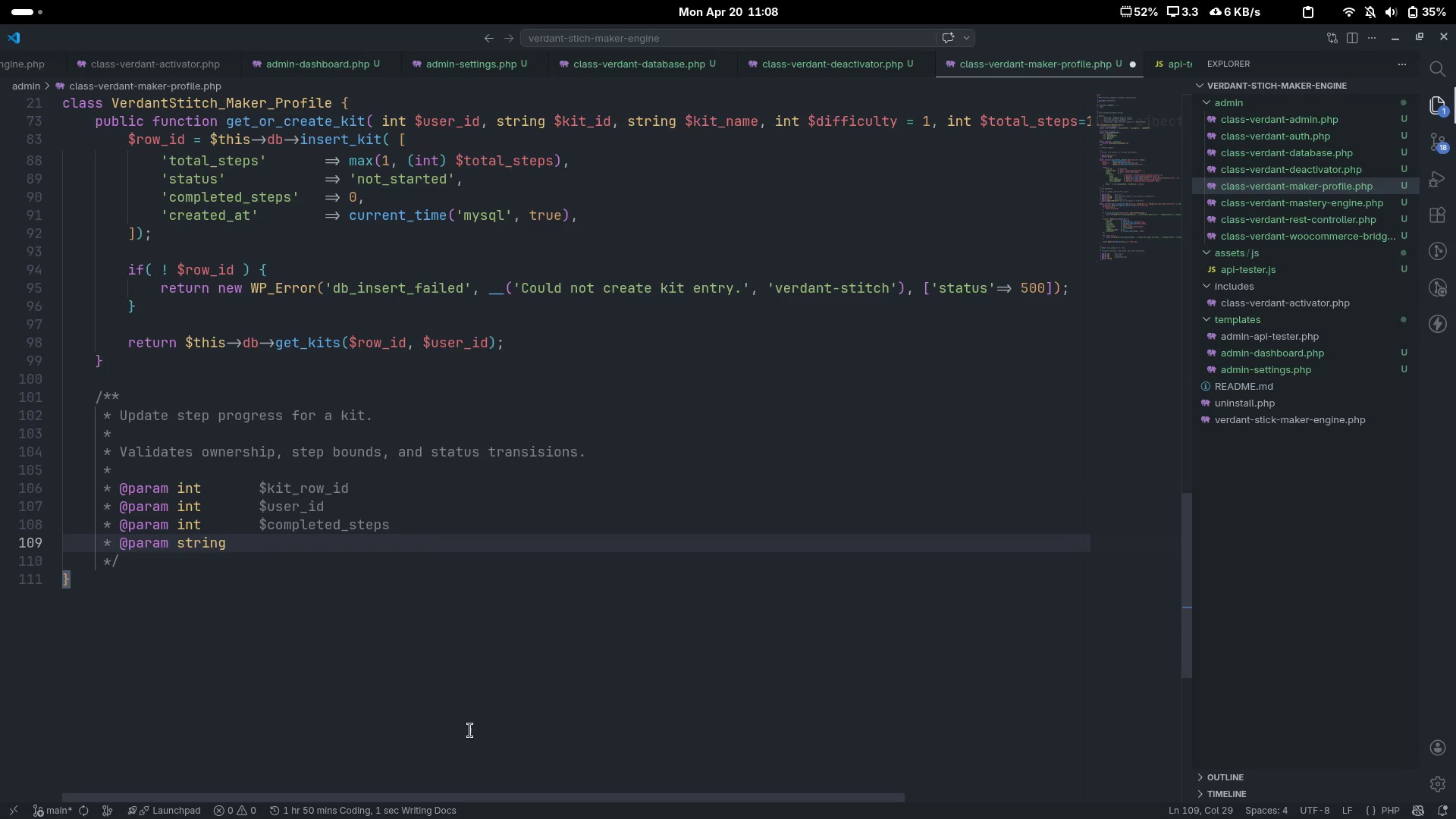 
key(Control+ControlLeft)
 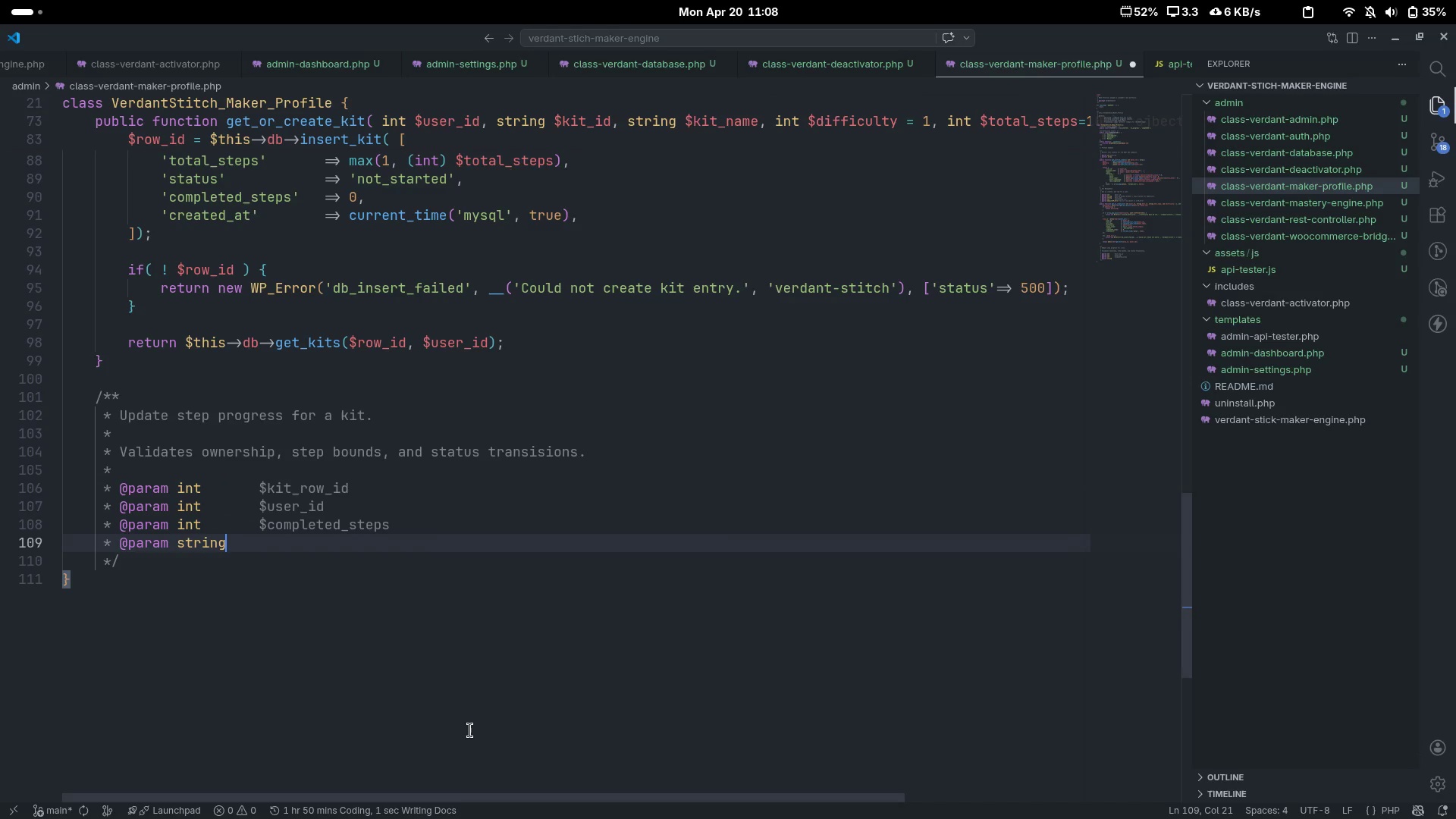 
key(Control+Backspace)
 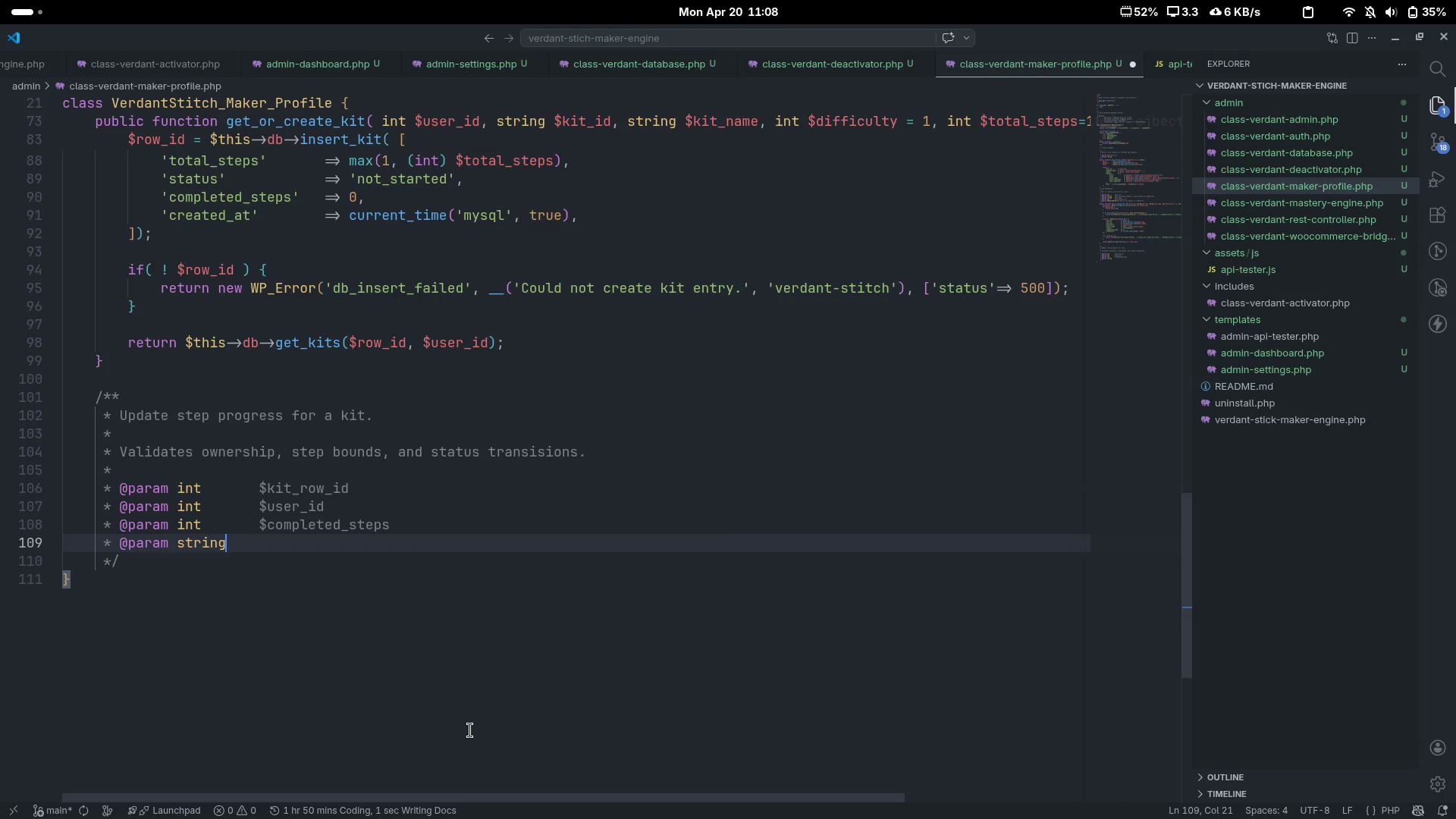 
key(Tab)
 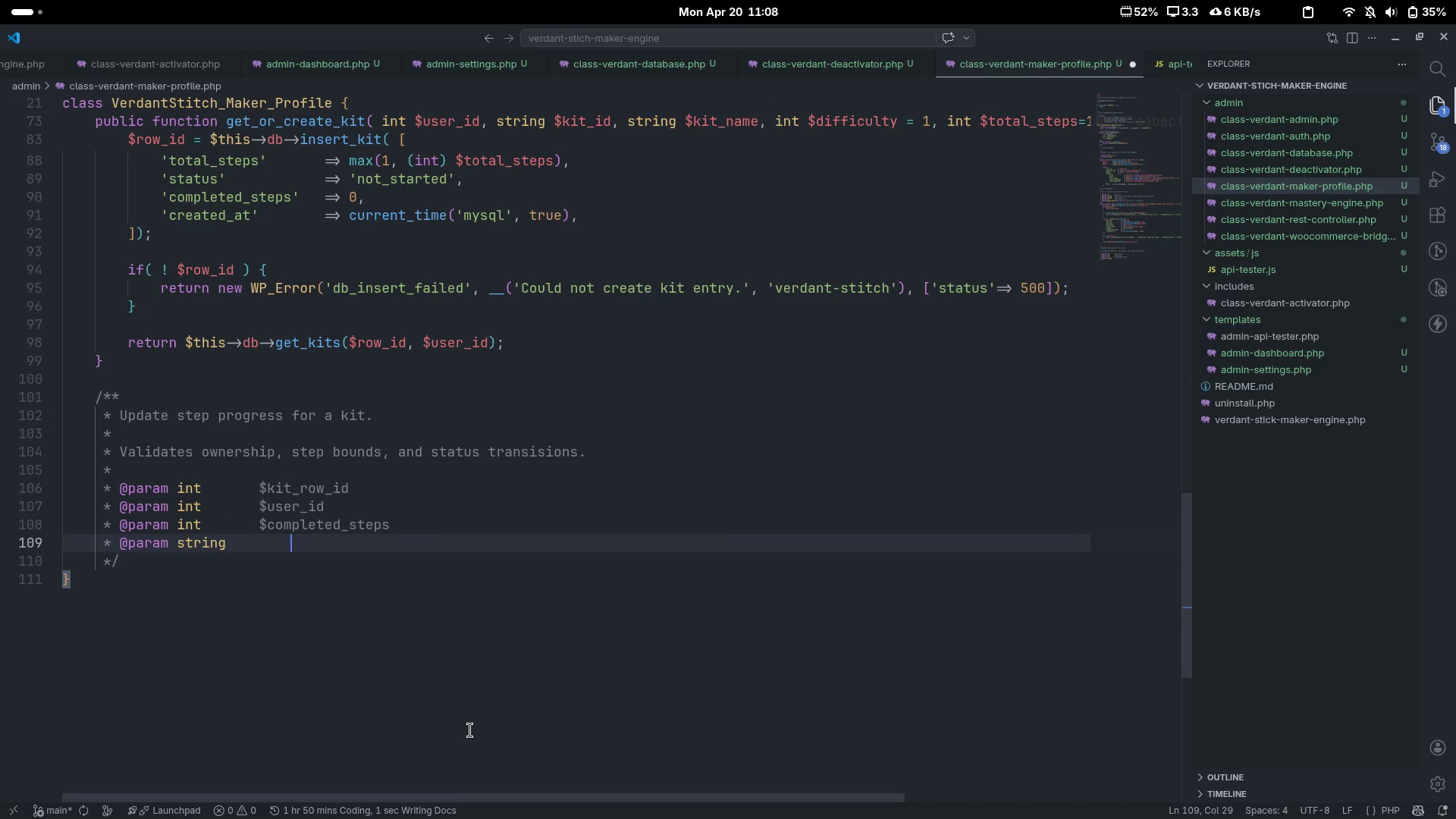 
key(Tab)
 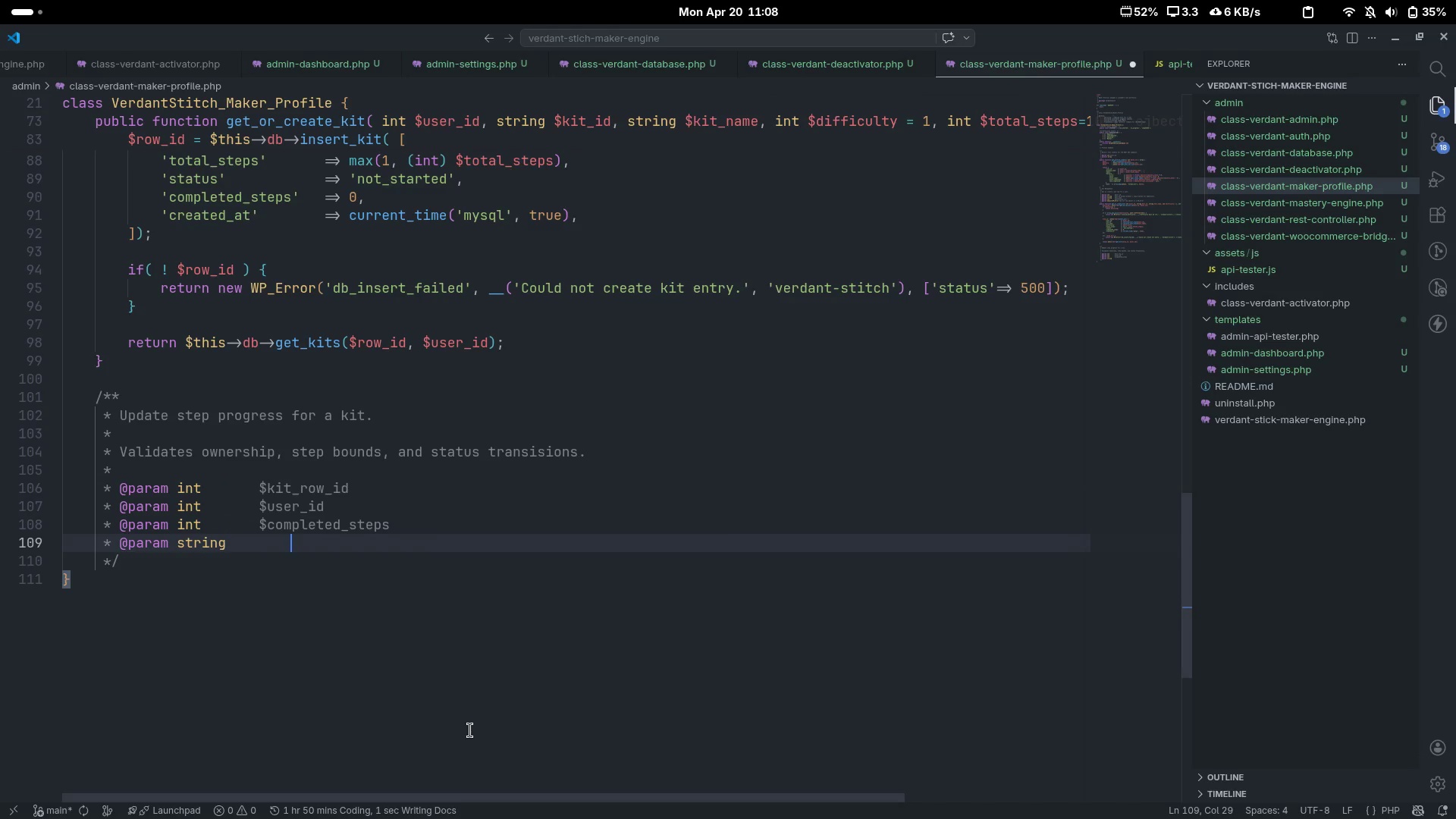 
hold_key(key=ControlLeft, duration=0.9)
 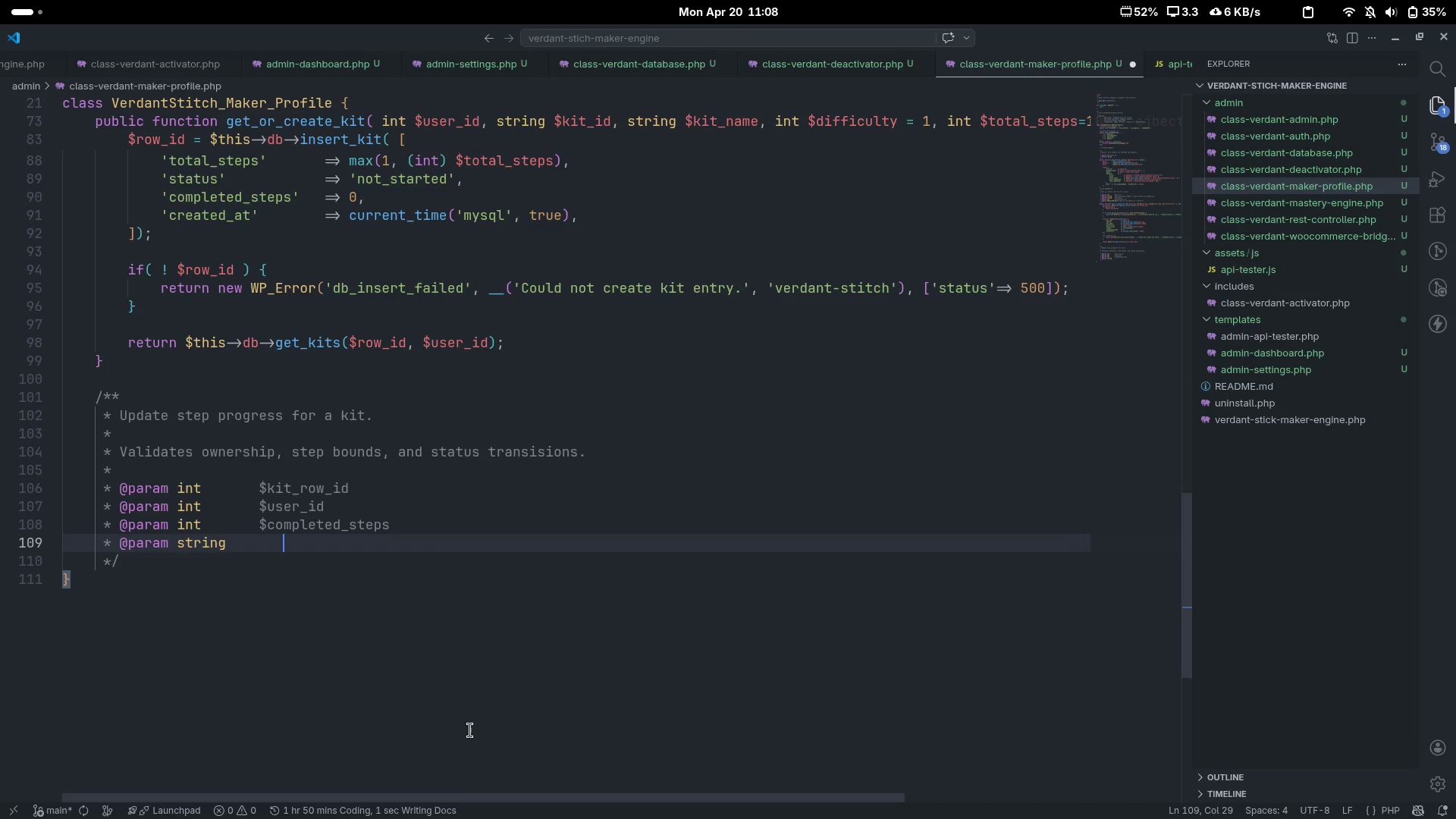 
key(Backspace)
 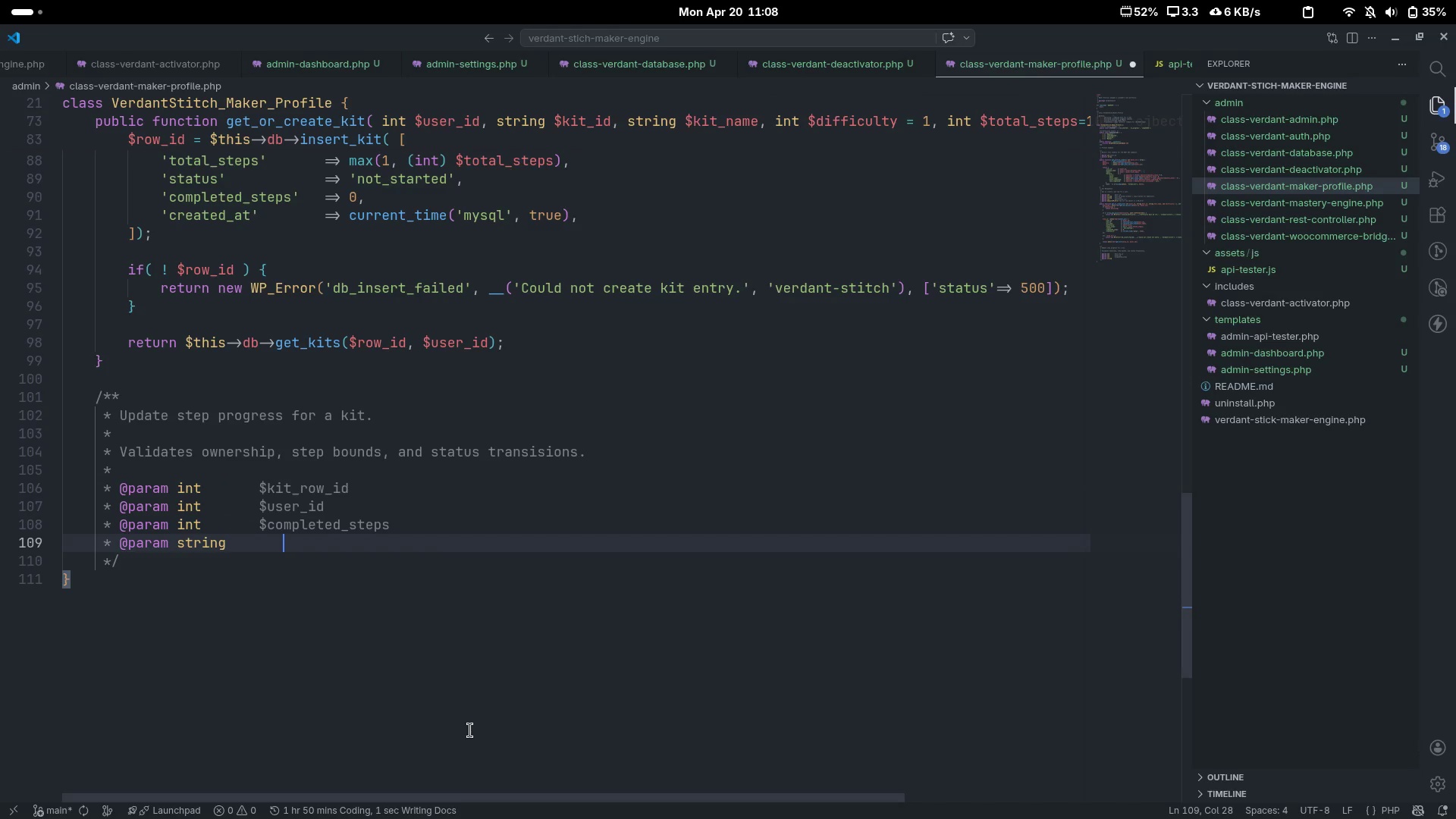 
key(Control+ControlLeft)
 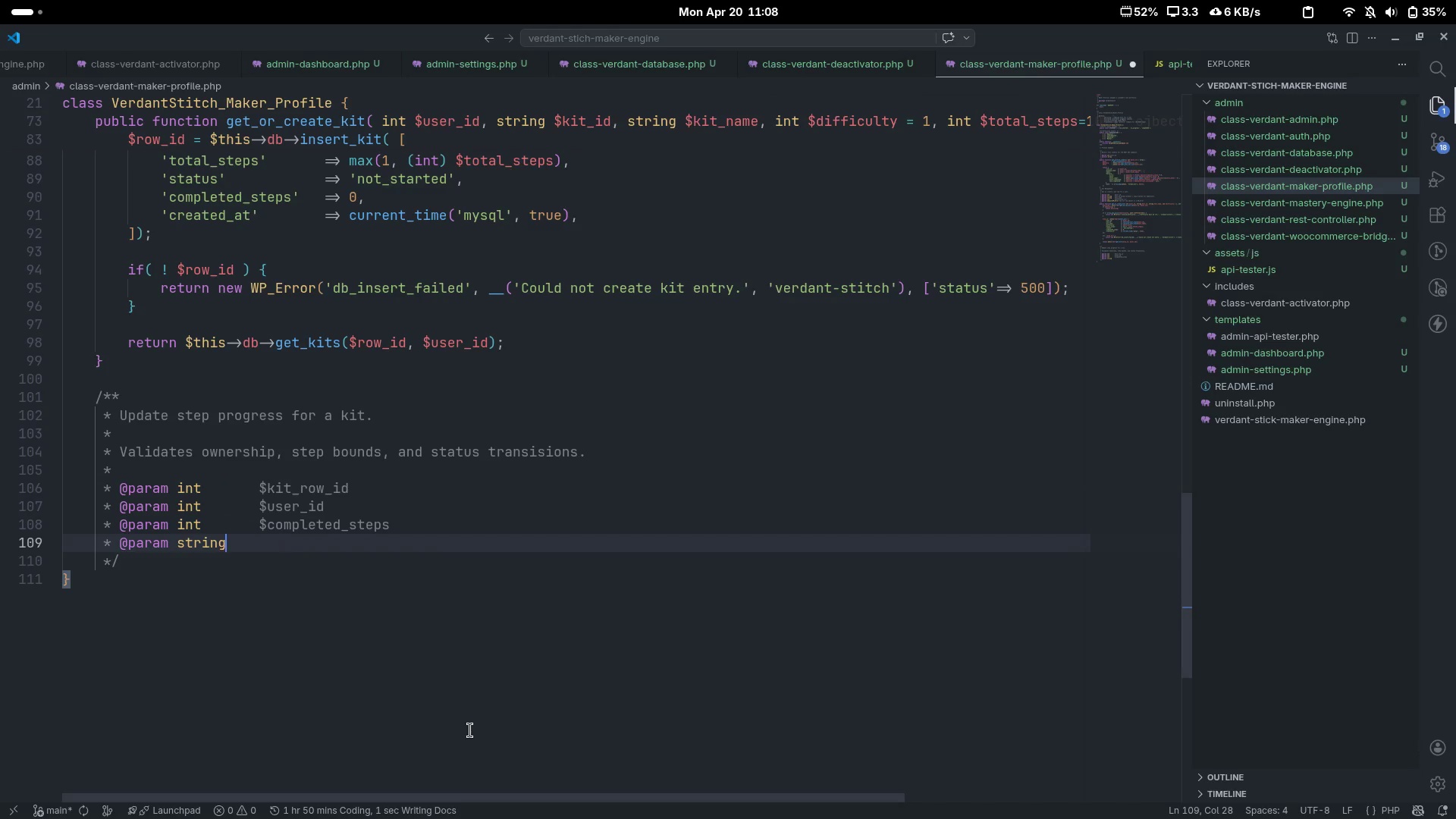 
key(Control+Backspace)
 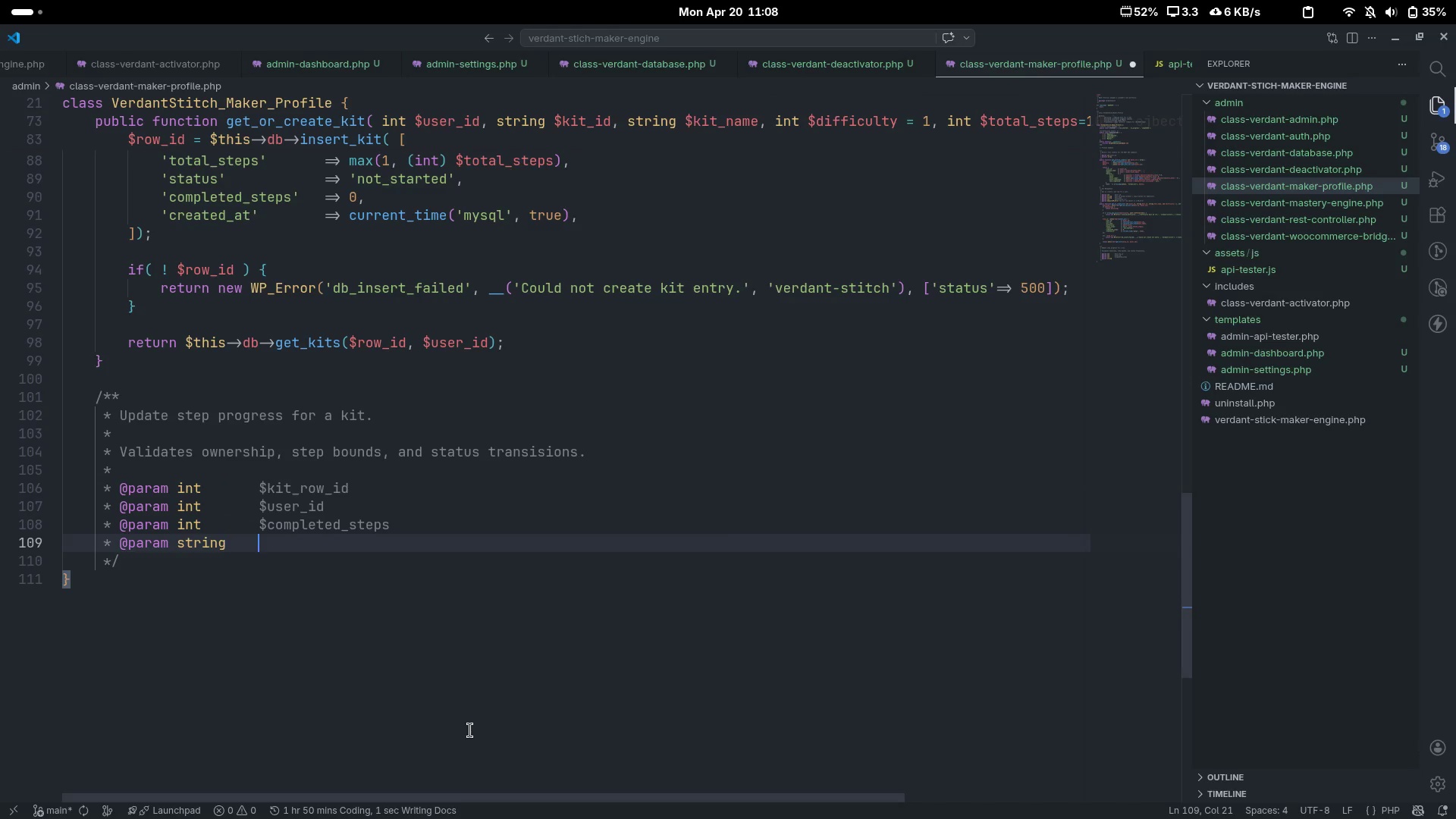 
key(Tab)
type($ note)
 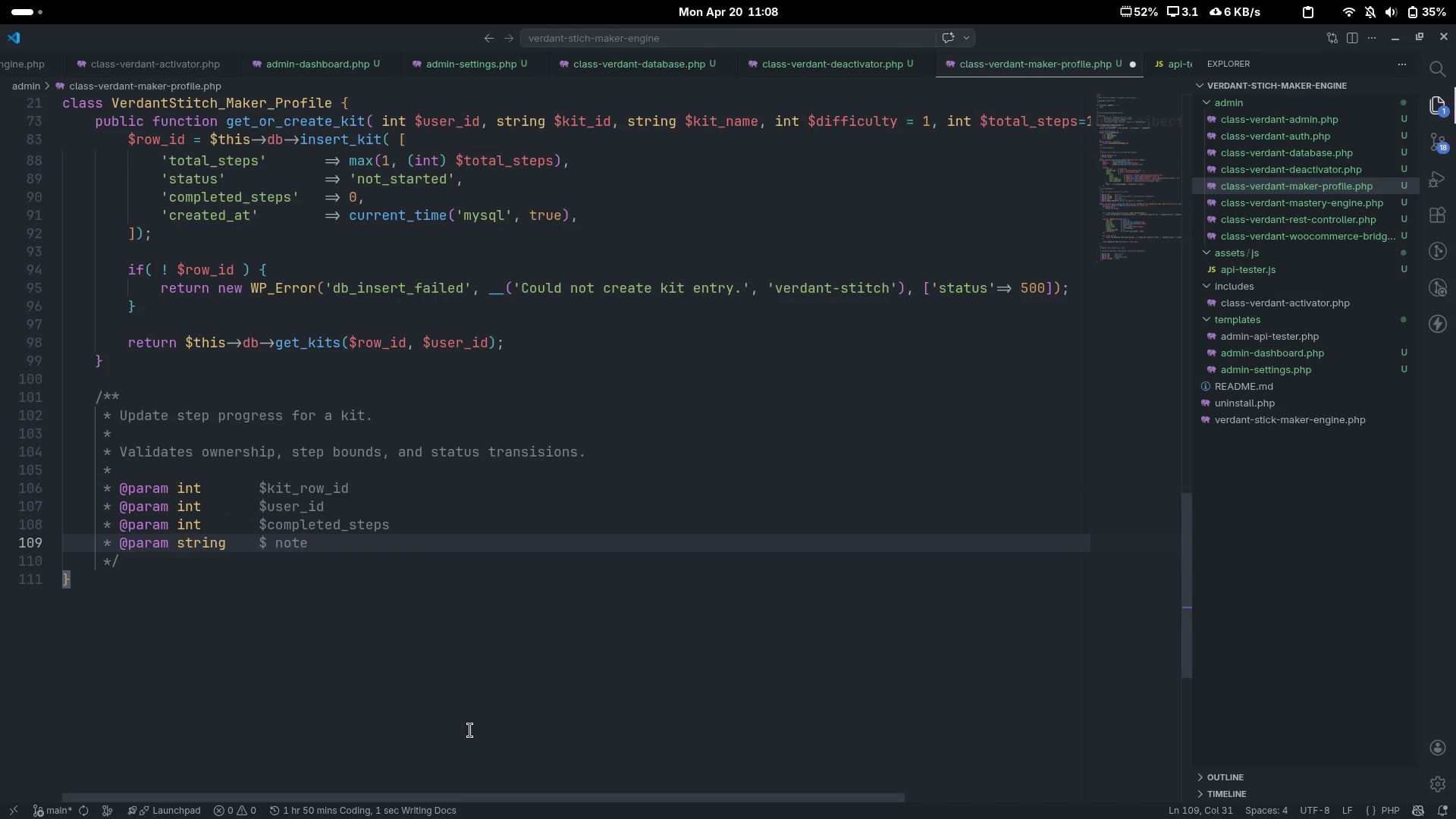 
key(Control+ControlLeft)
 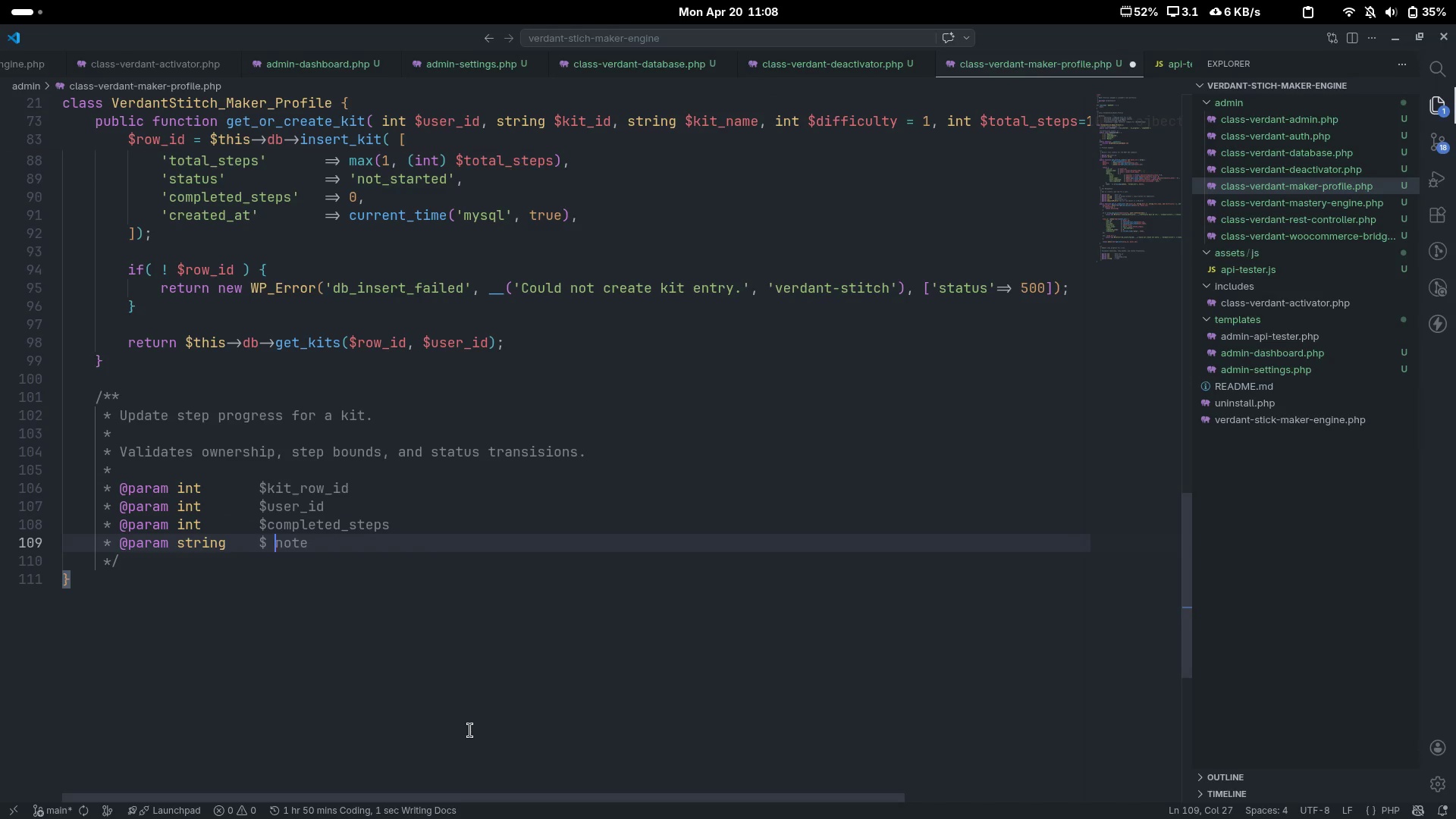 
key(Control+ArrowLeft)
 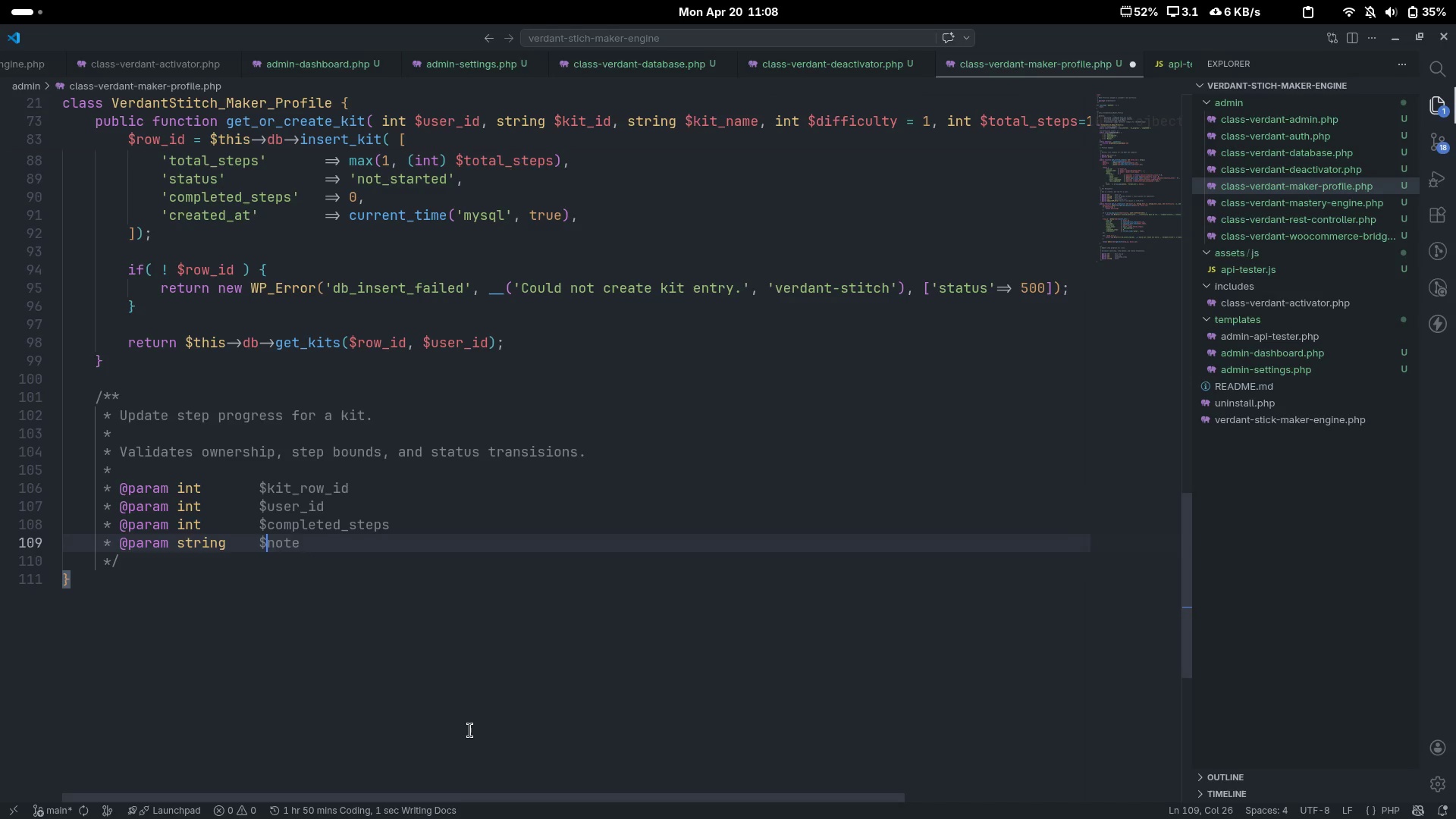 
key(Backspace)
 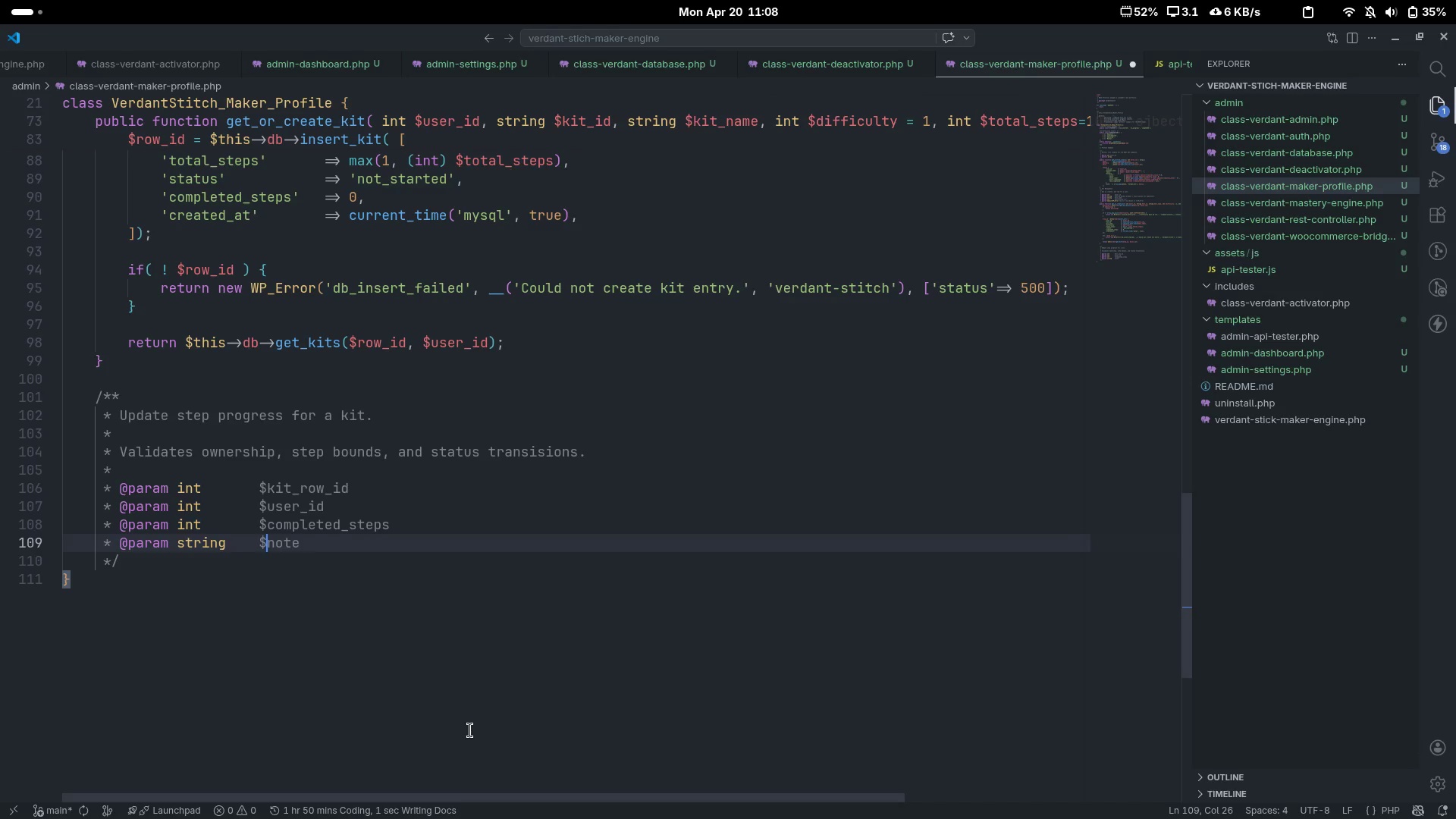 
key(ArrowRight)
 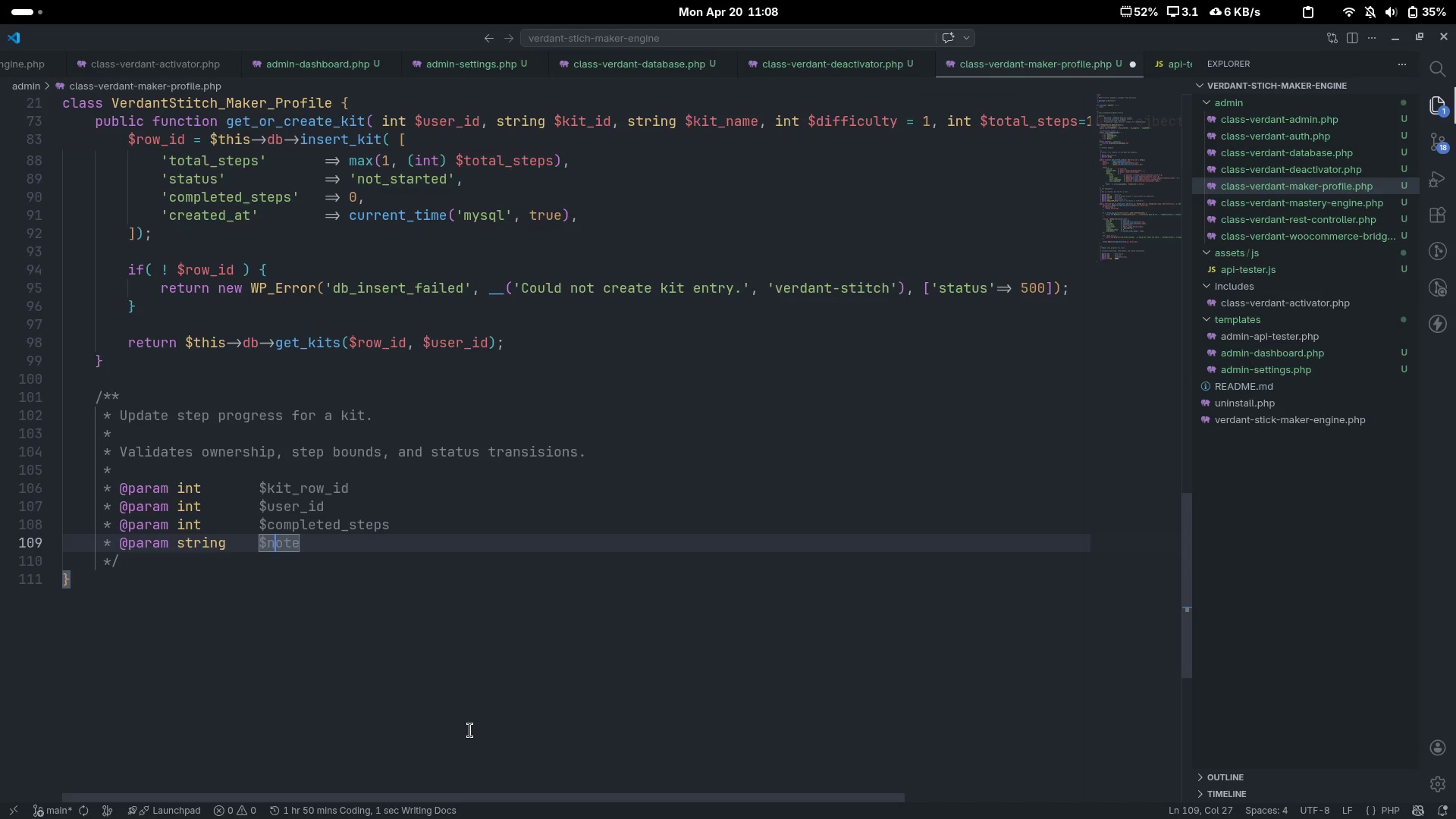 
key(Control+ControlLeft)
 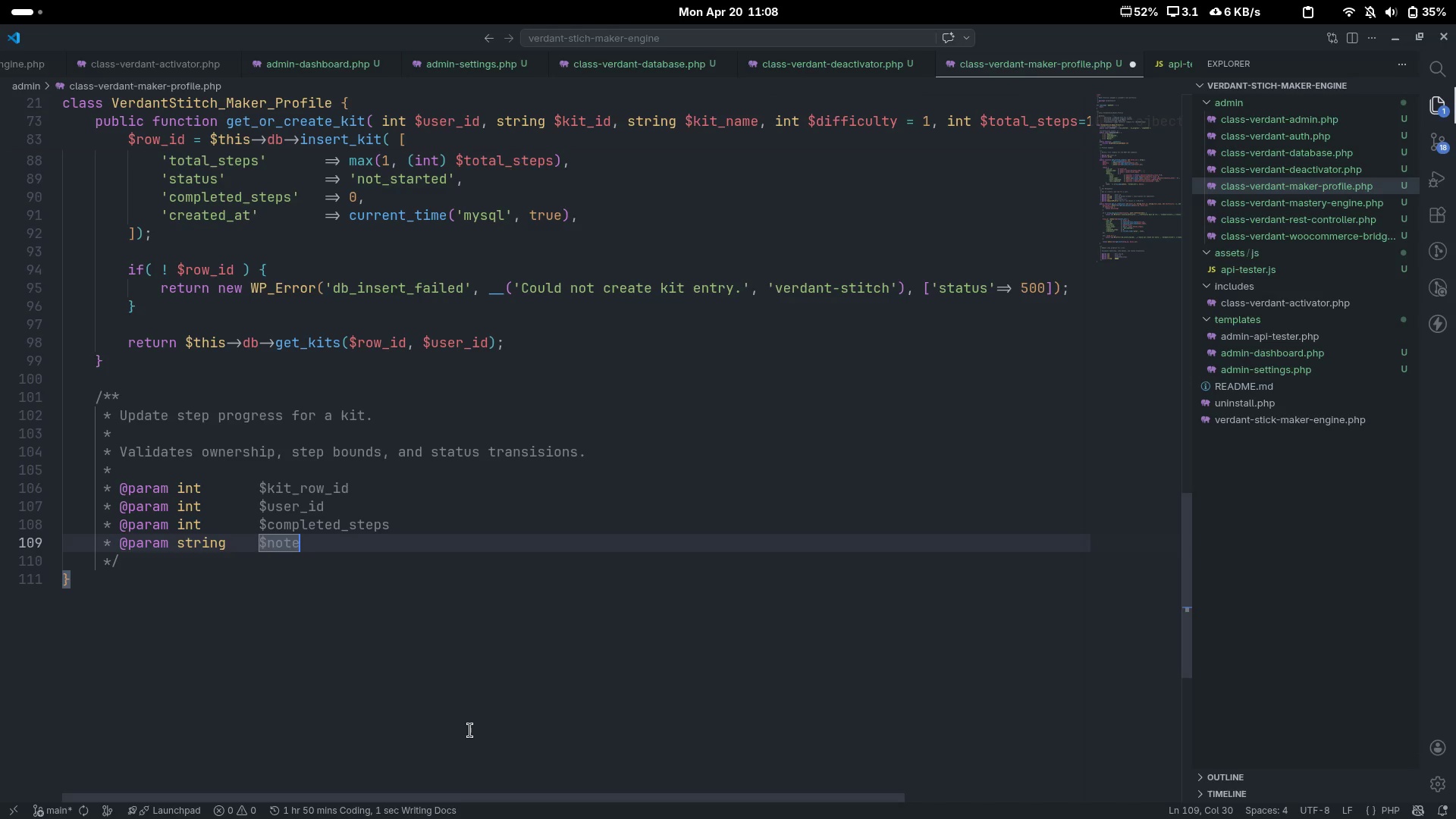 
key(Control+ArrowRight)
 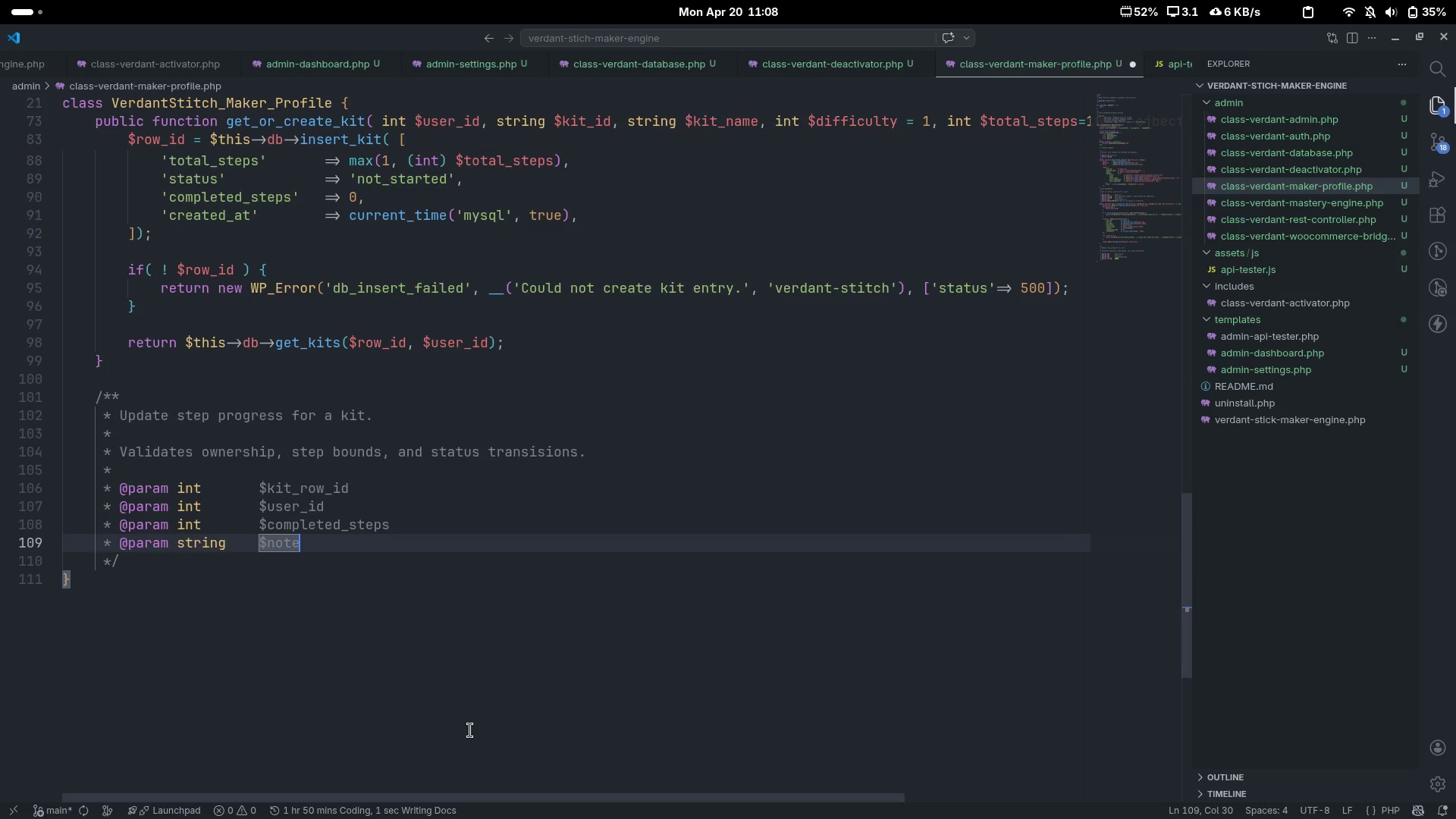 
key(Enter)
 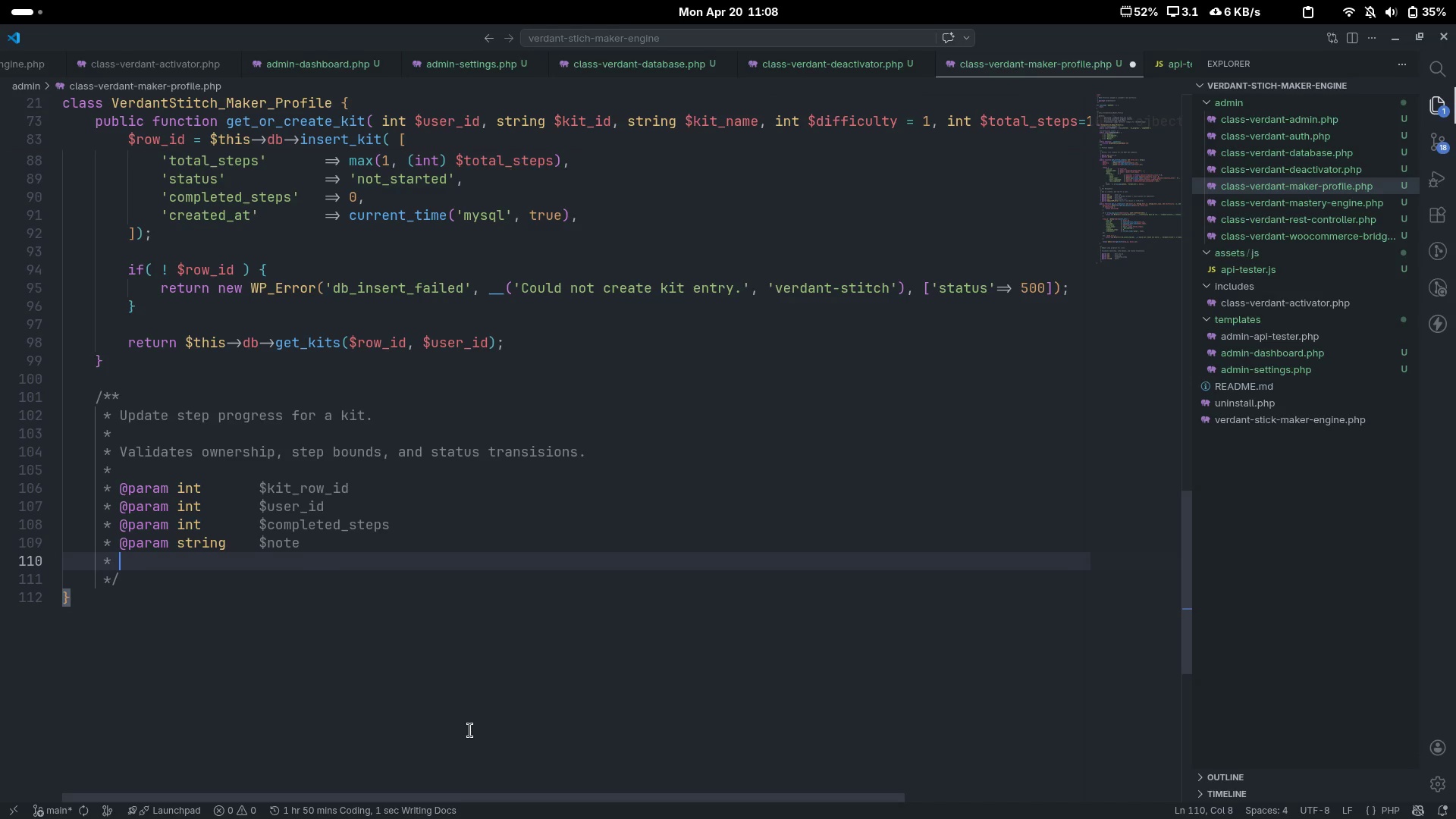 
type(@return object )
key(Backspace)
type(|WP_Error Updated)
 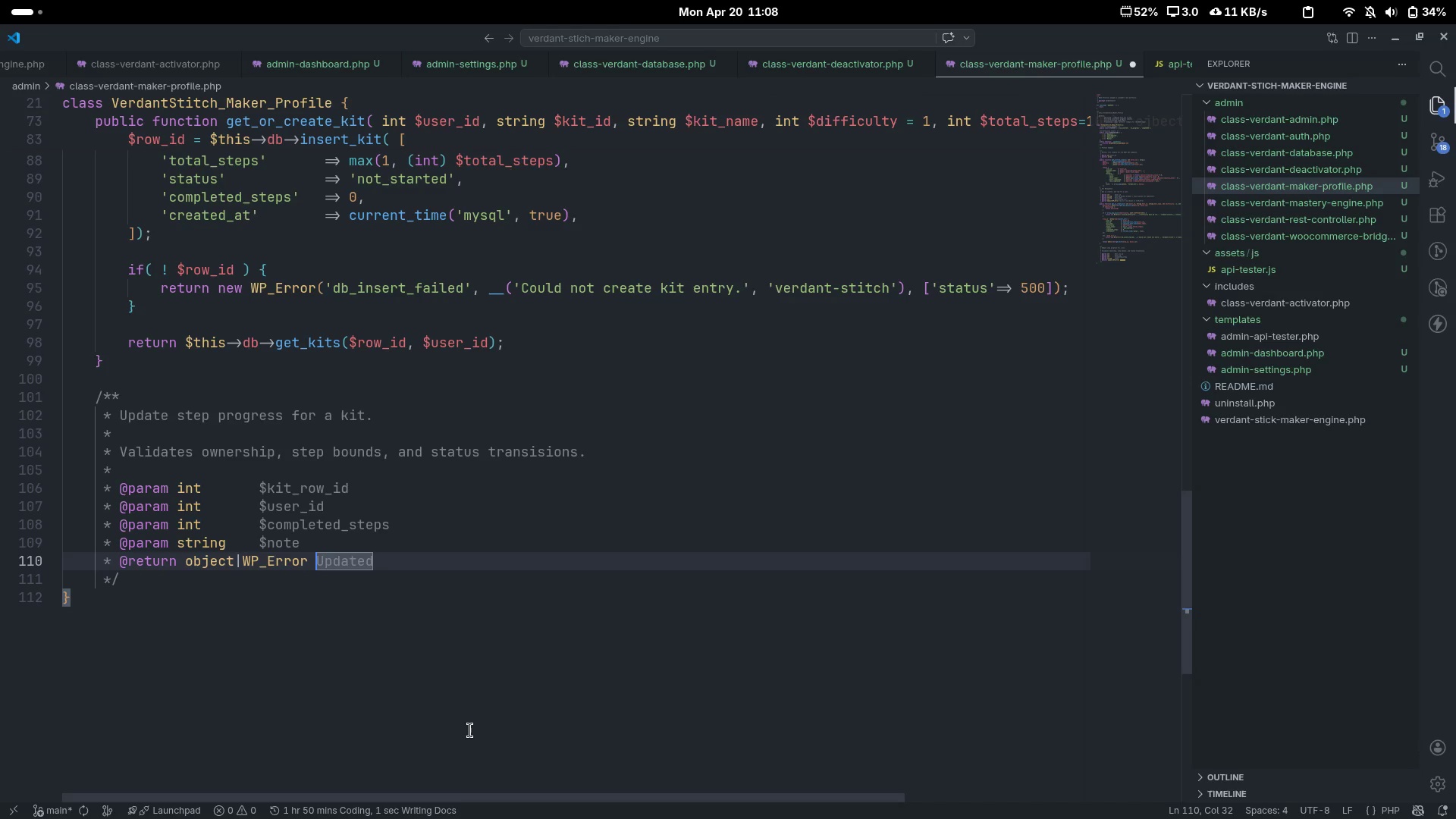 
key(Control+ArrowLeft)
 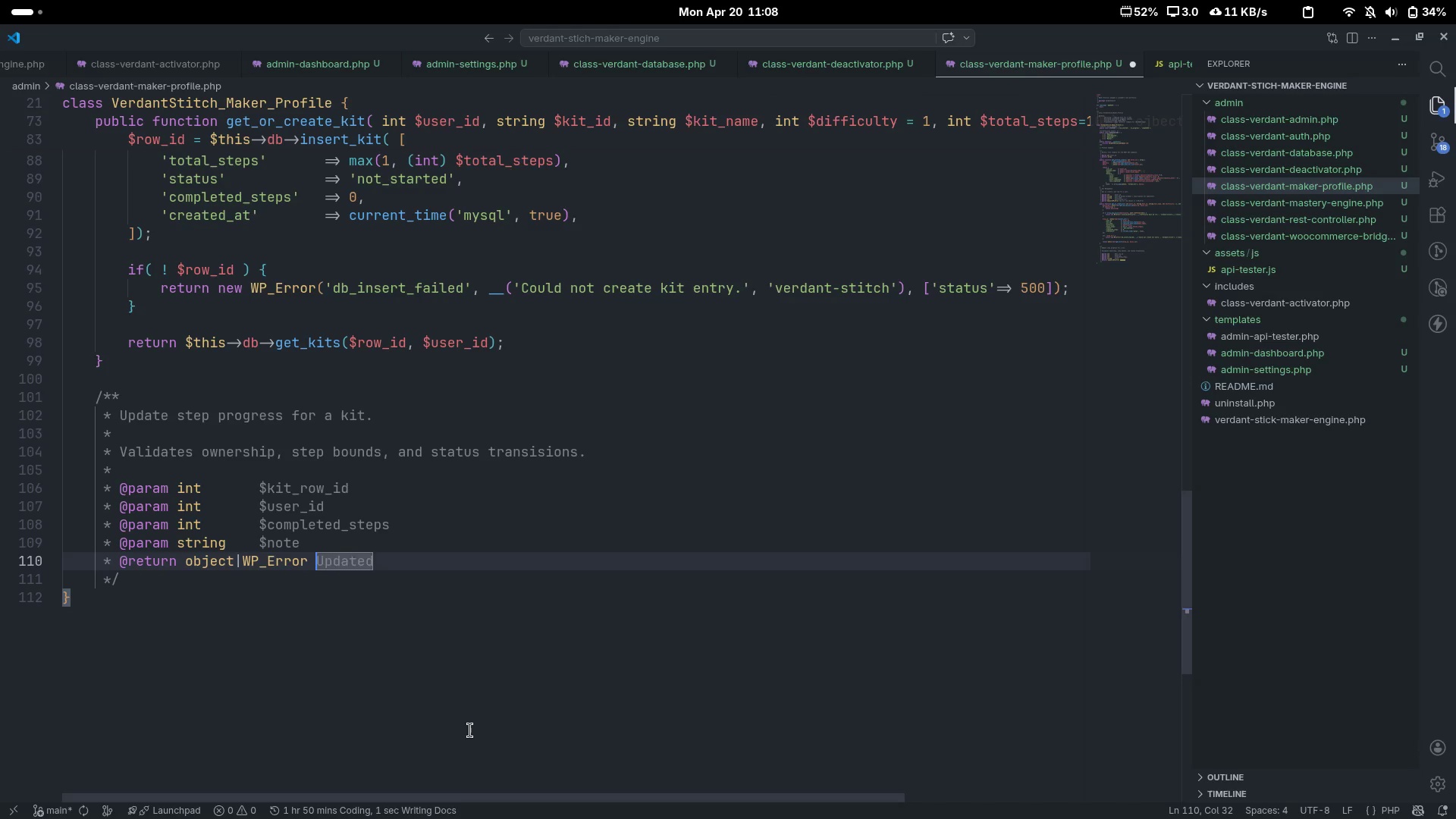 
key(Tab)
 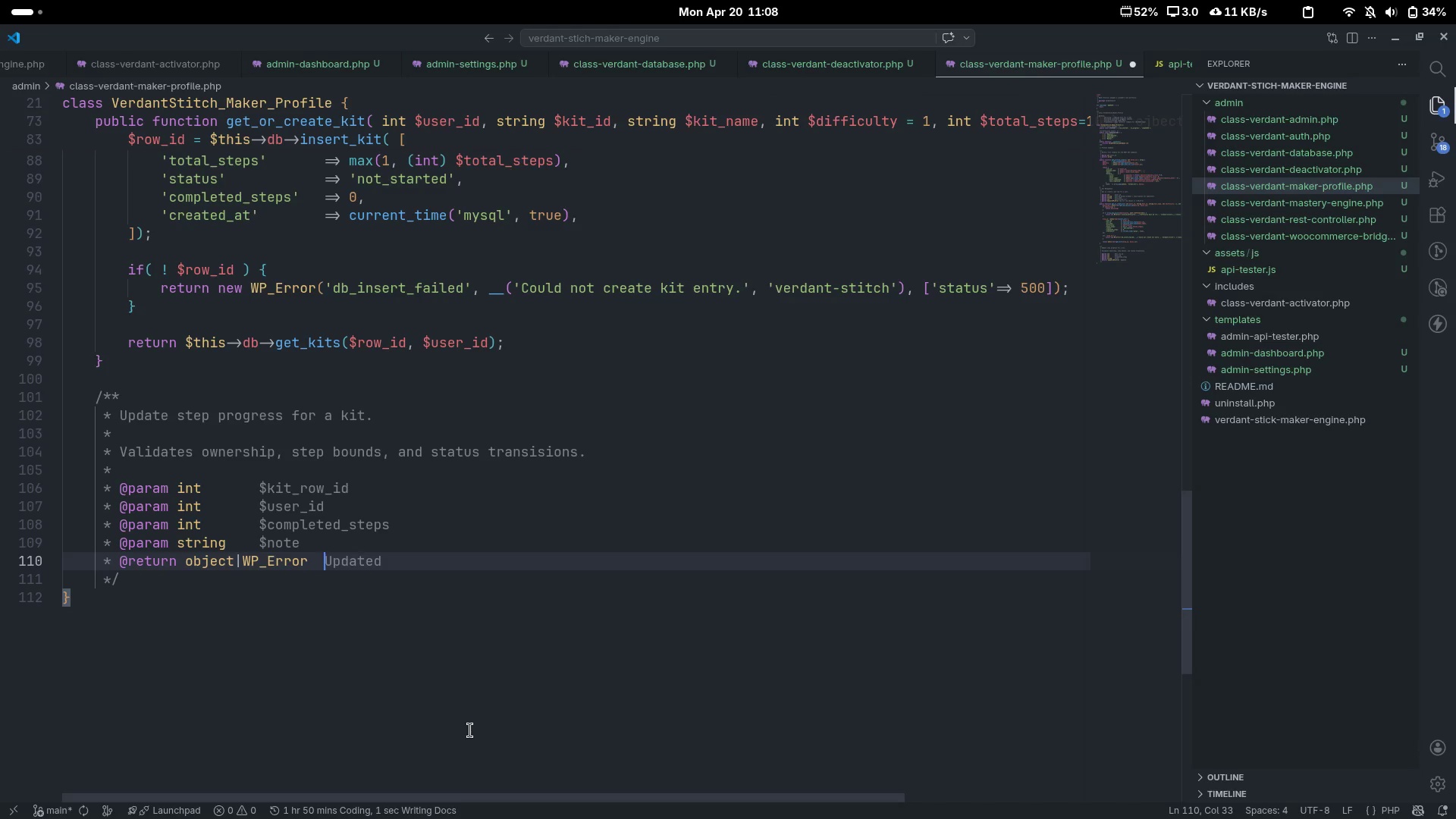 
key(Control+ArrowRight)
 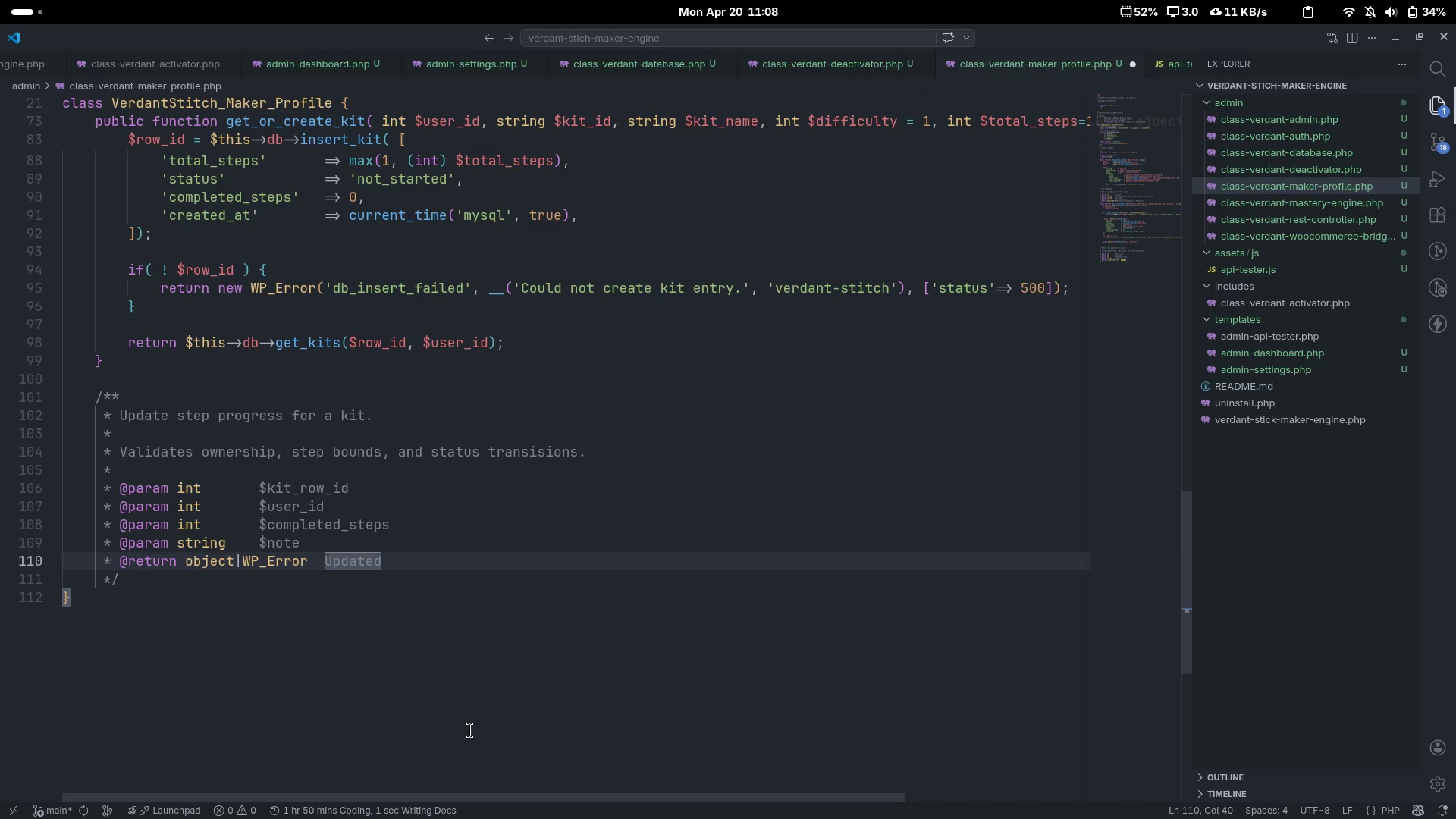 
type( kit row or error.)
 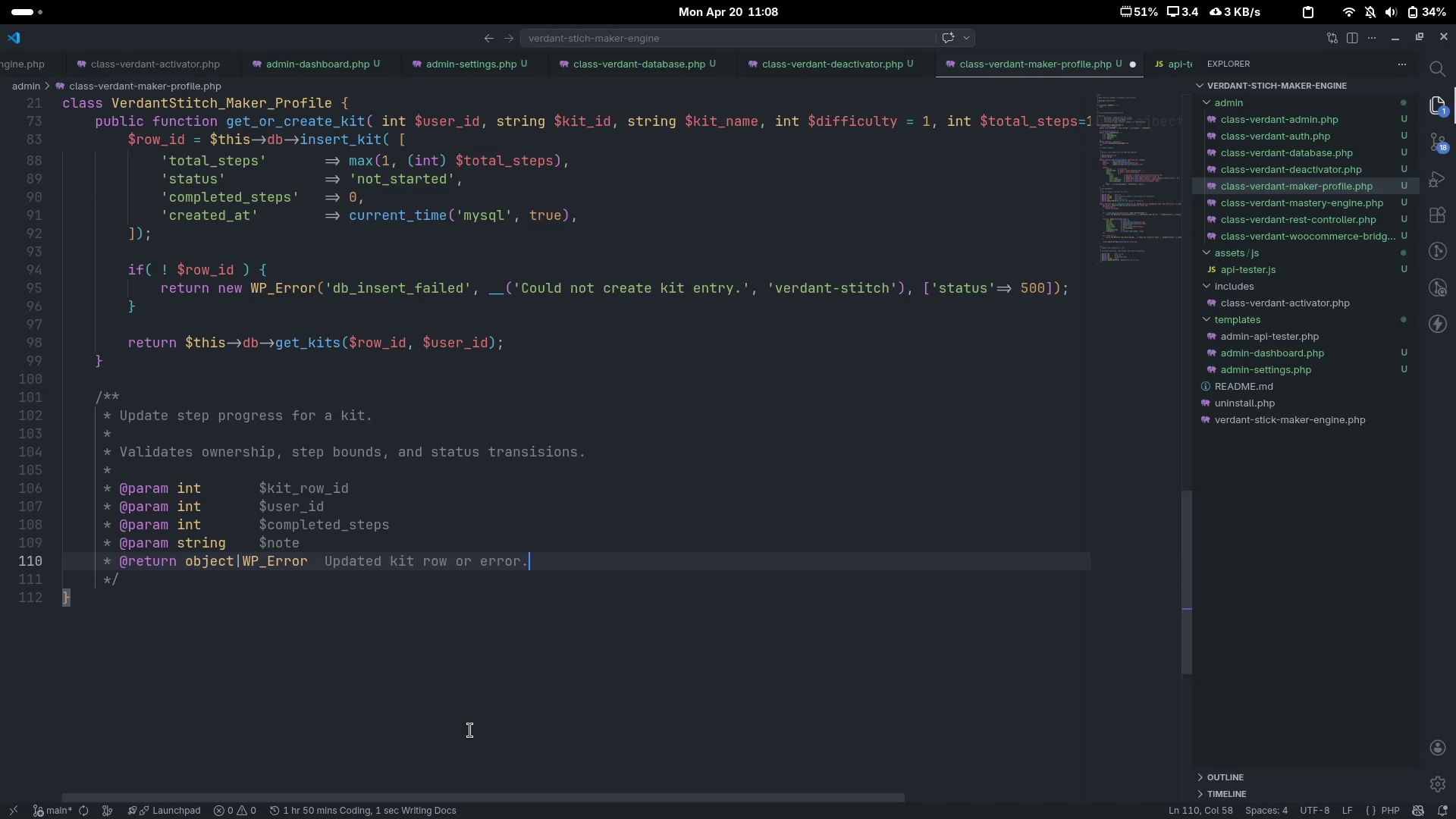 
key(ArrowDown)
 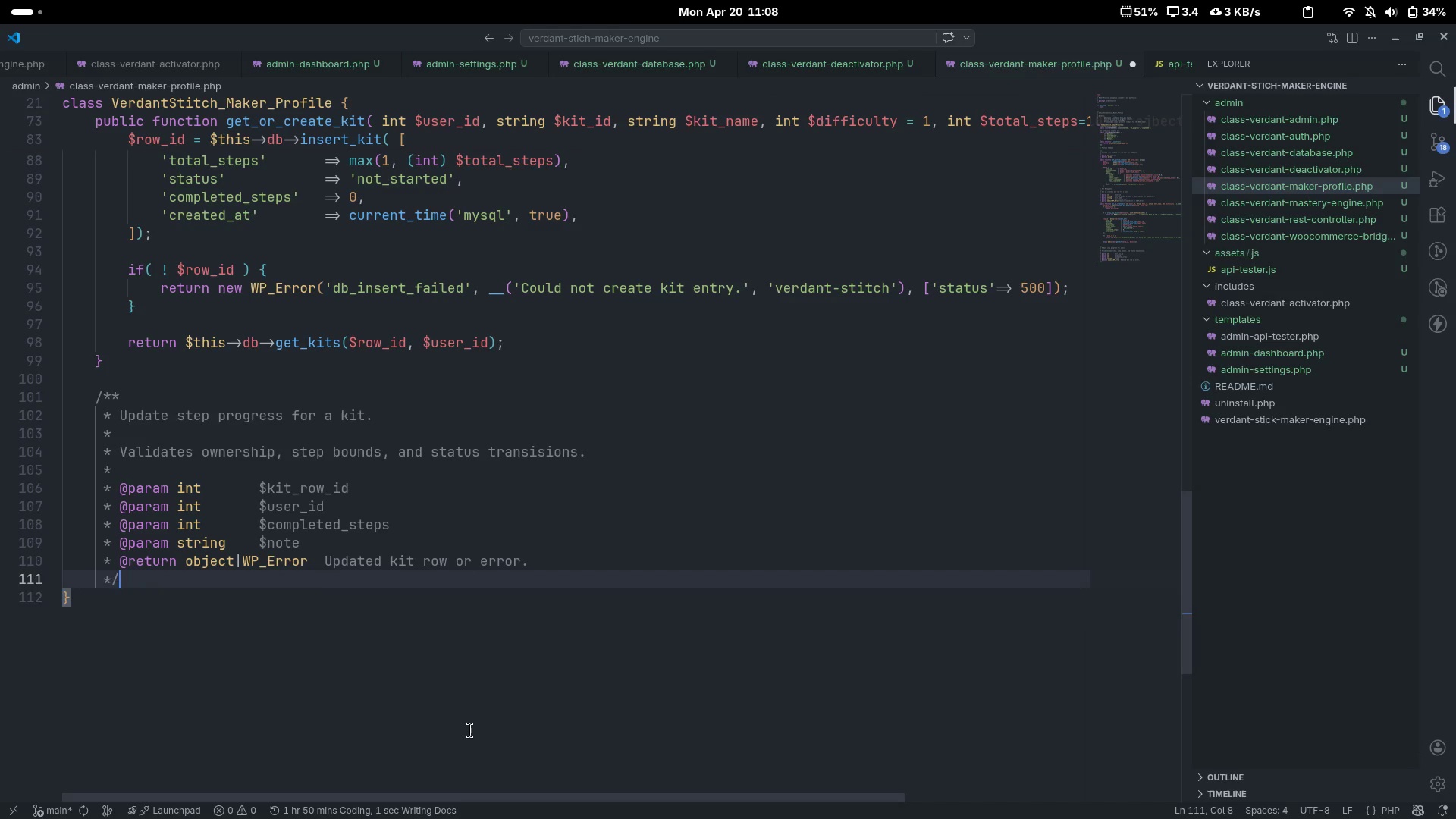 
key(Enter)
 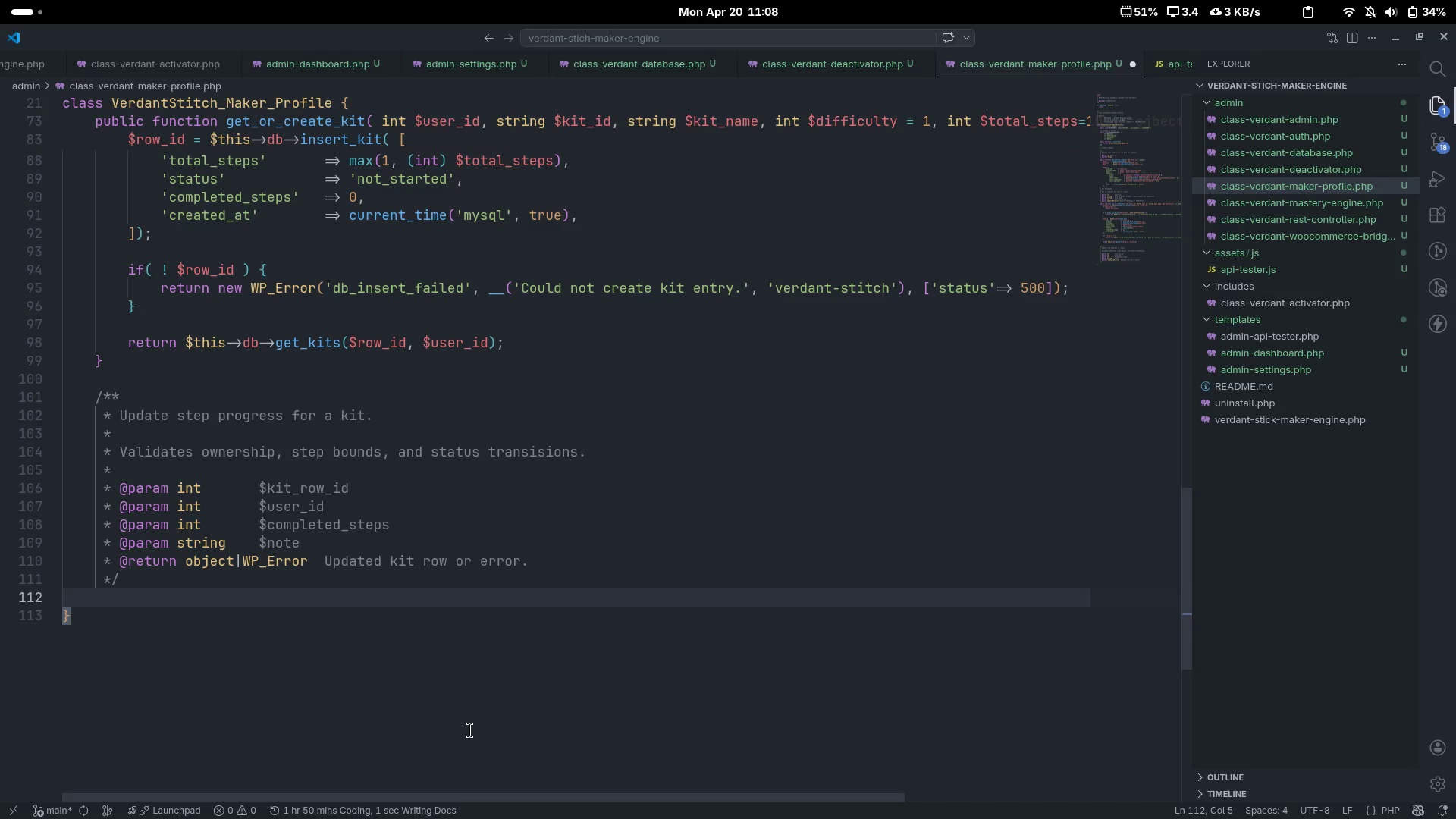 
type(public function )
key(Backspace)
type( update_progress(int $kit)
 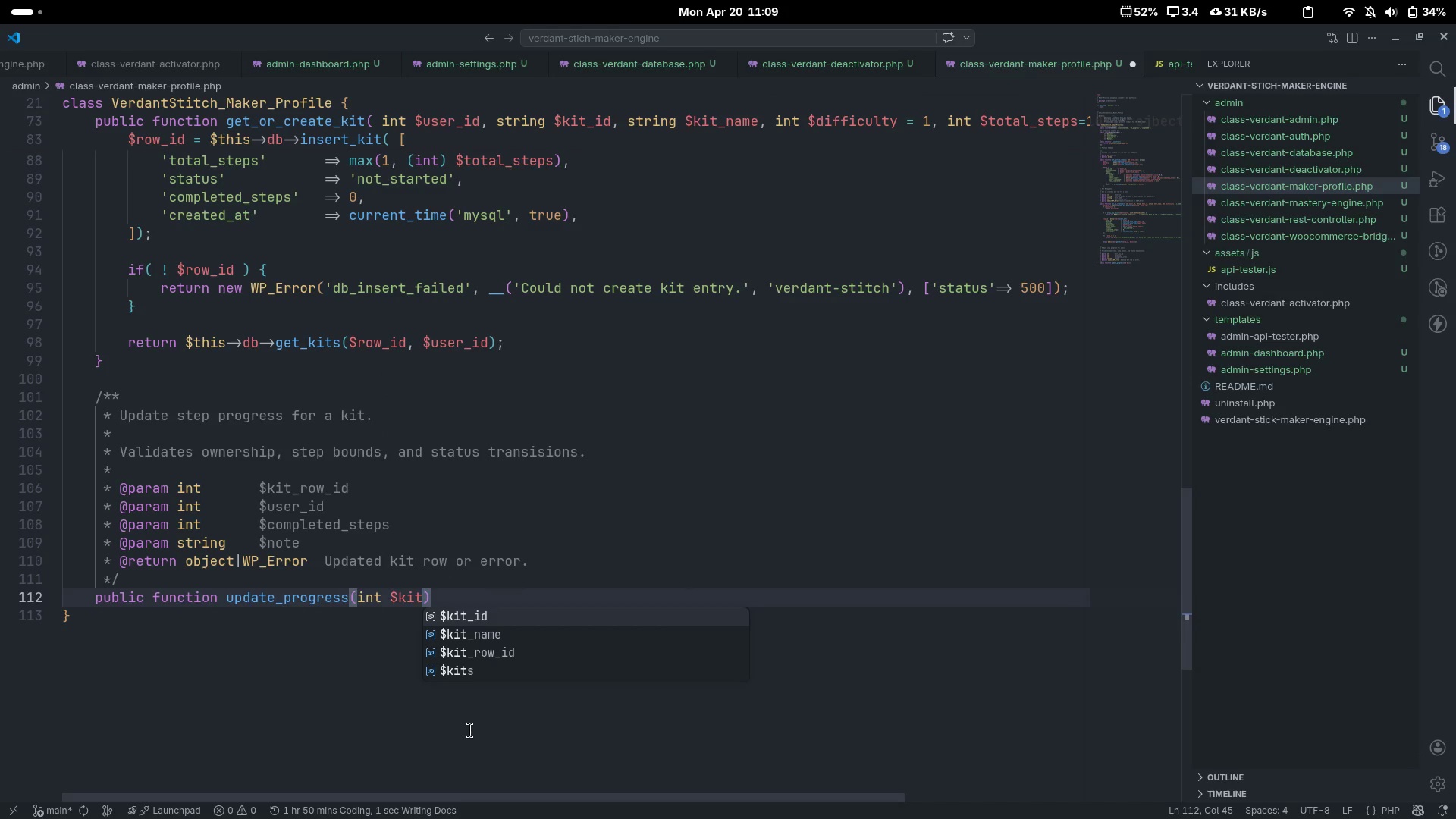 
hold_key(key=ShiftLeft, duration=0.41)
 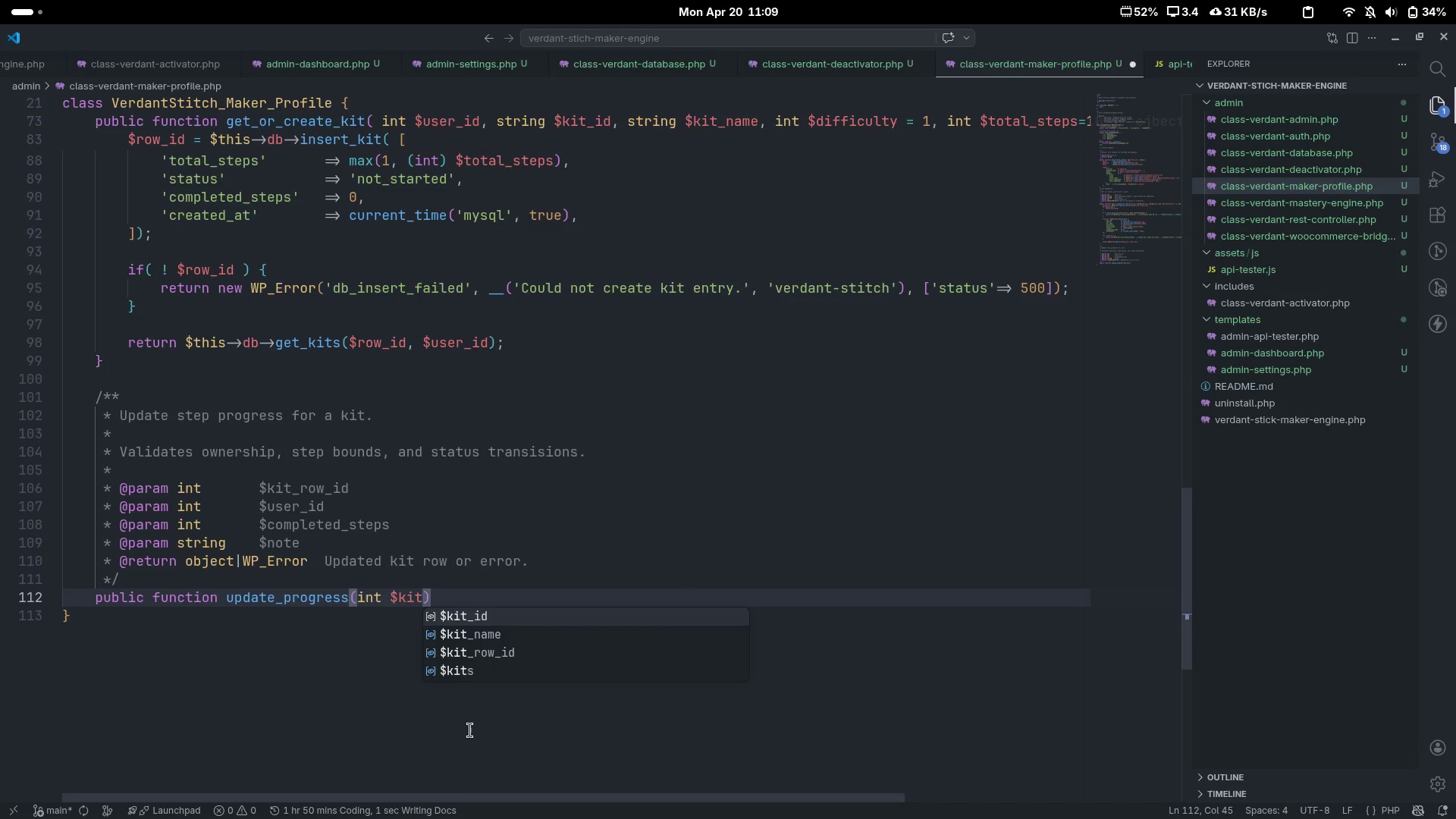 
key(ArrowDown)
 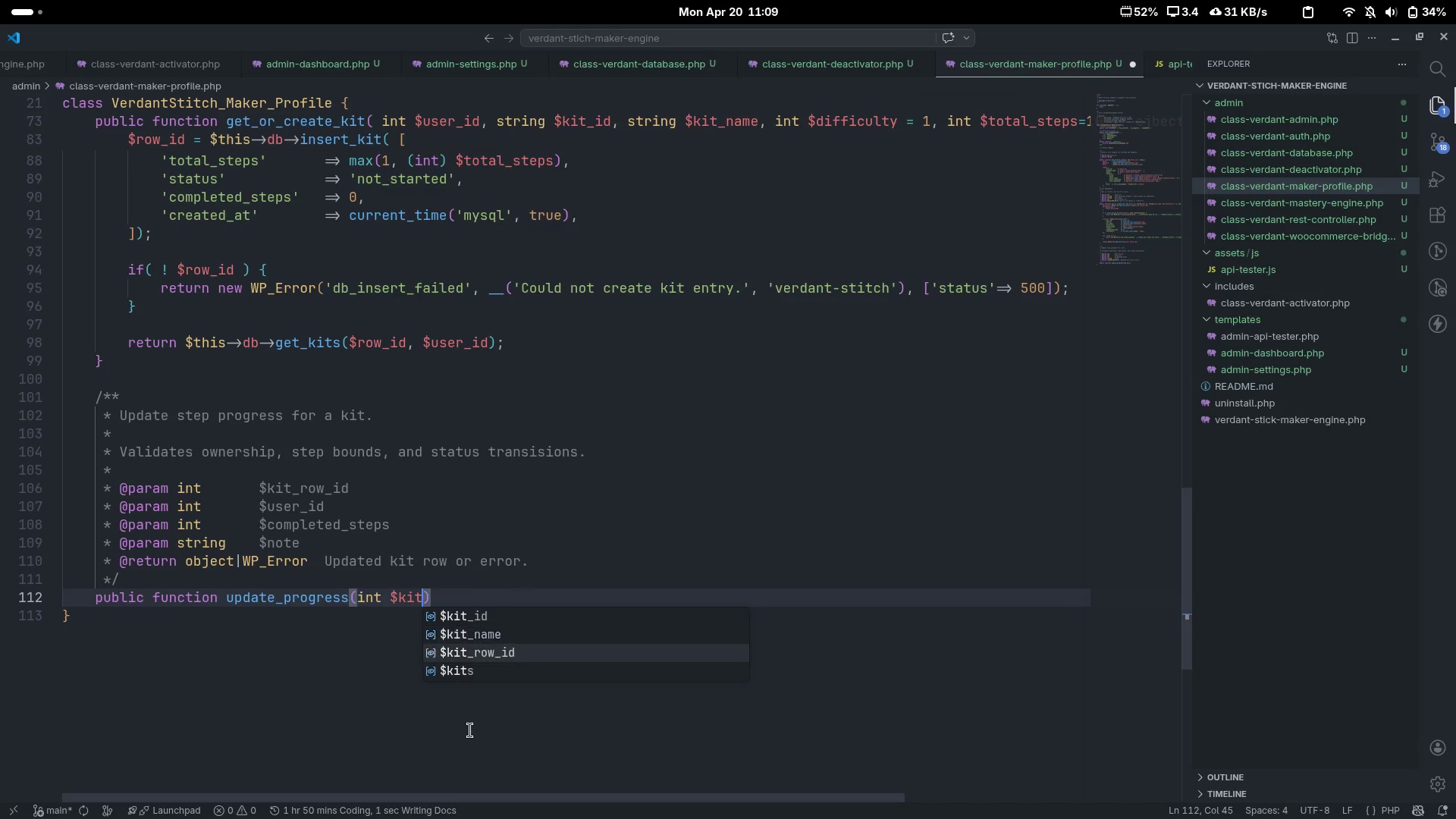 
key(ArrowDown)
 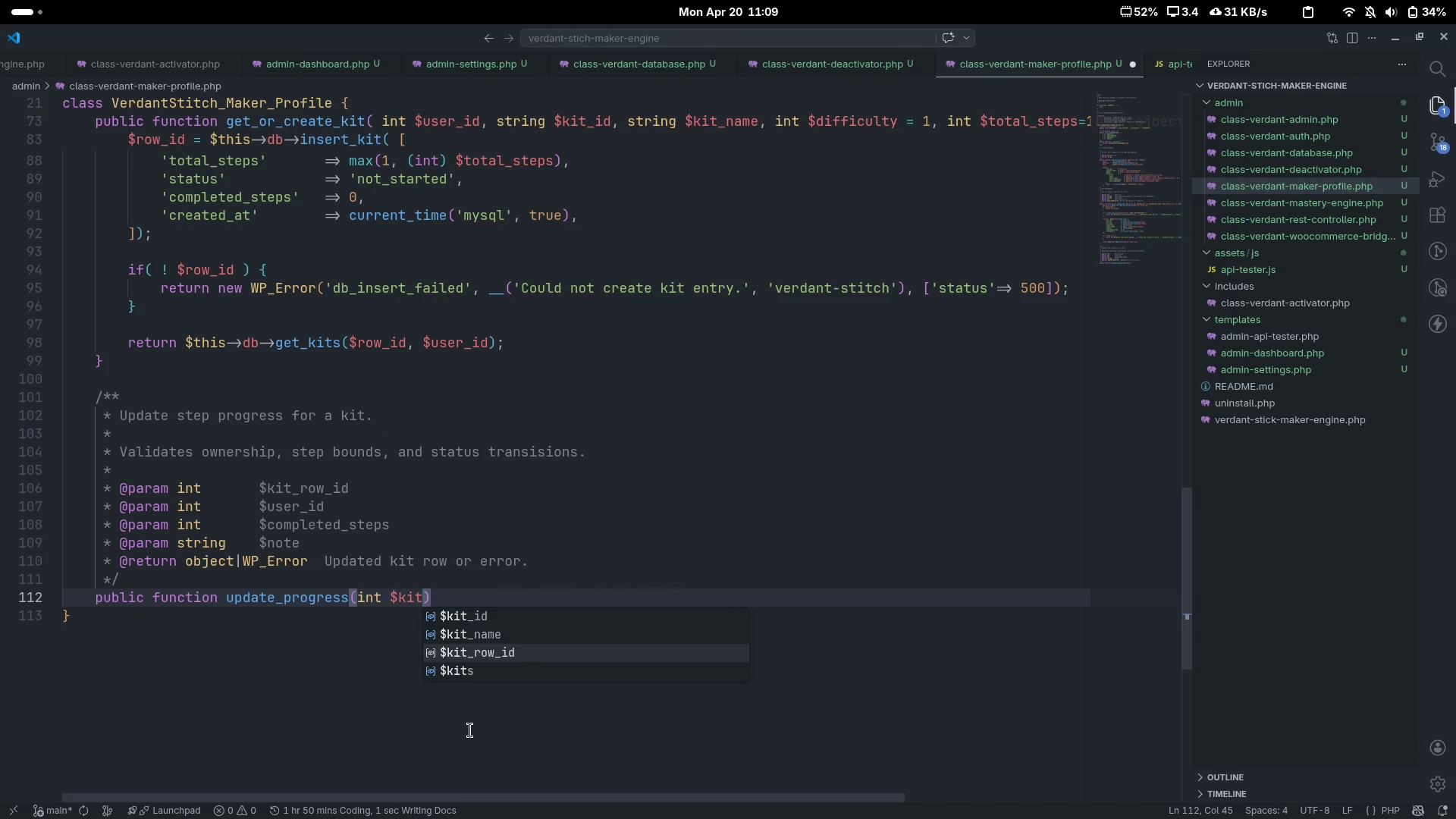 
key(Enter)
 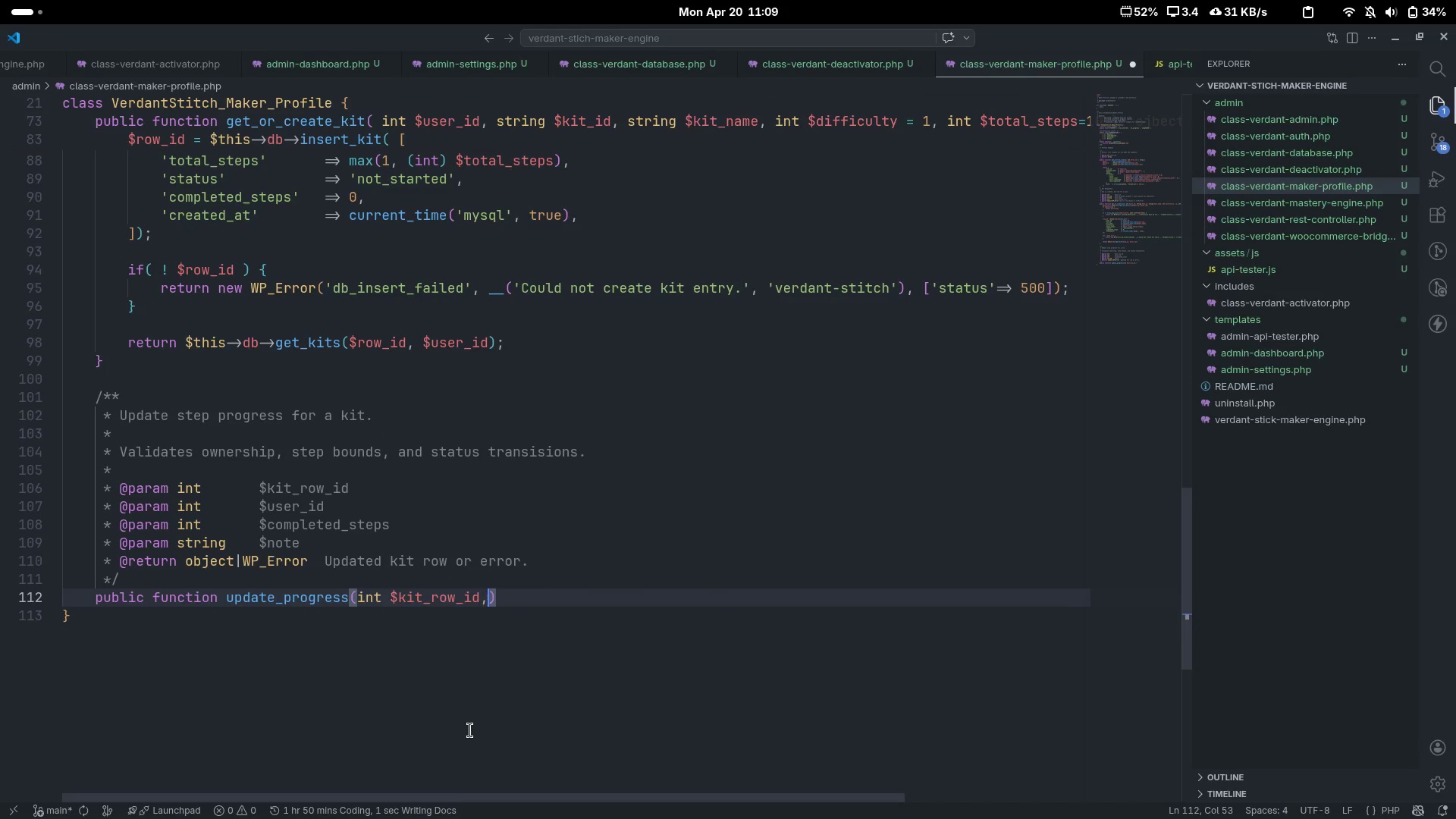 
type(, int $us)
key(Tab)
type(_i)
key(Tab)
type(, int $ocm)
key(Tab)
type(, string )
 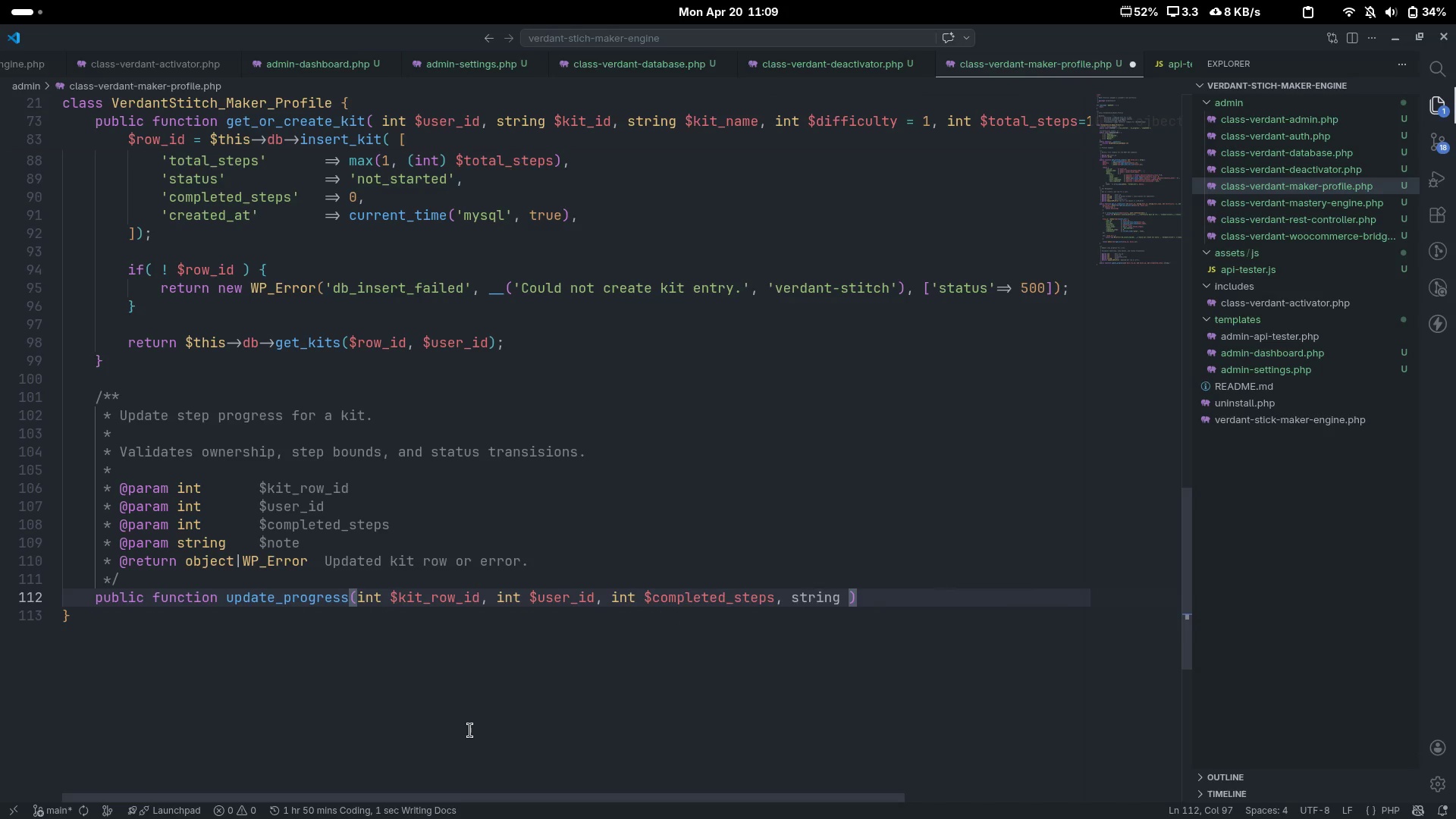 
 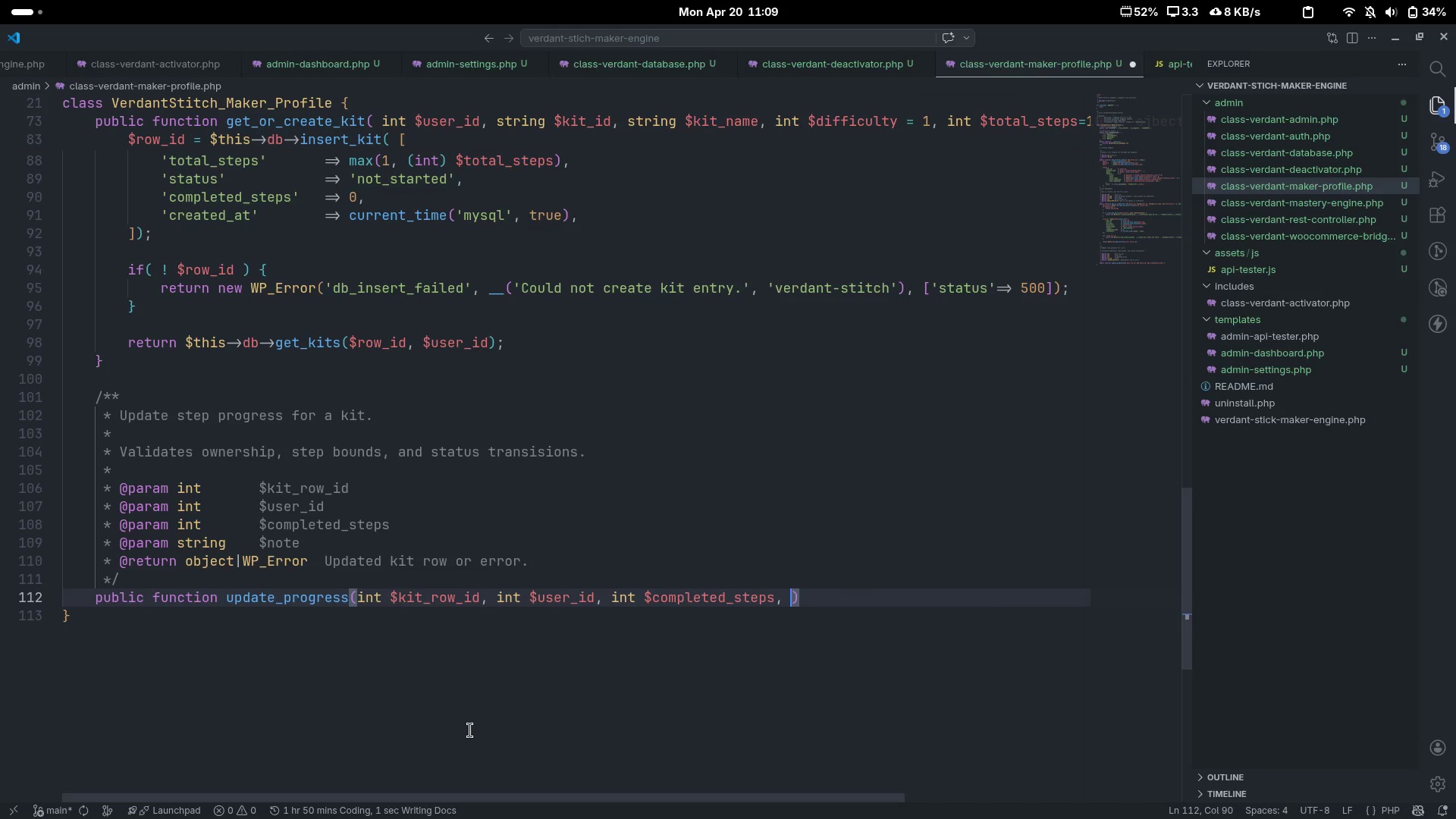 
key(Control+ControlLeft)
 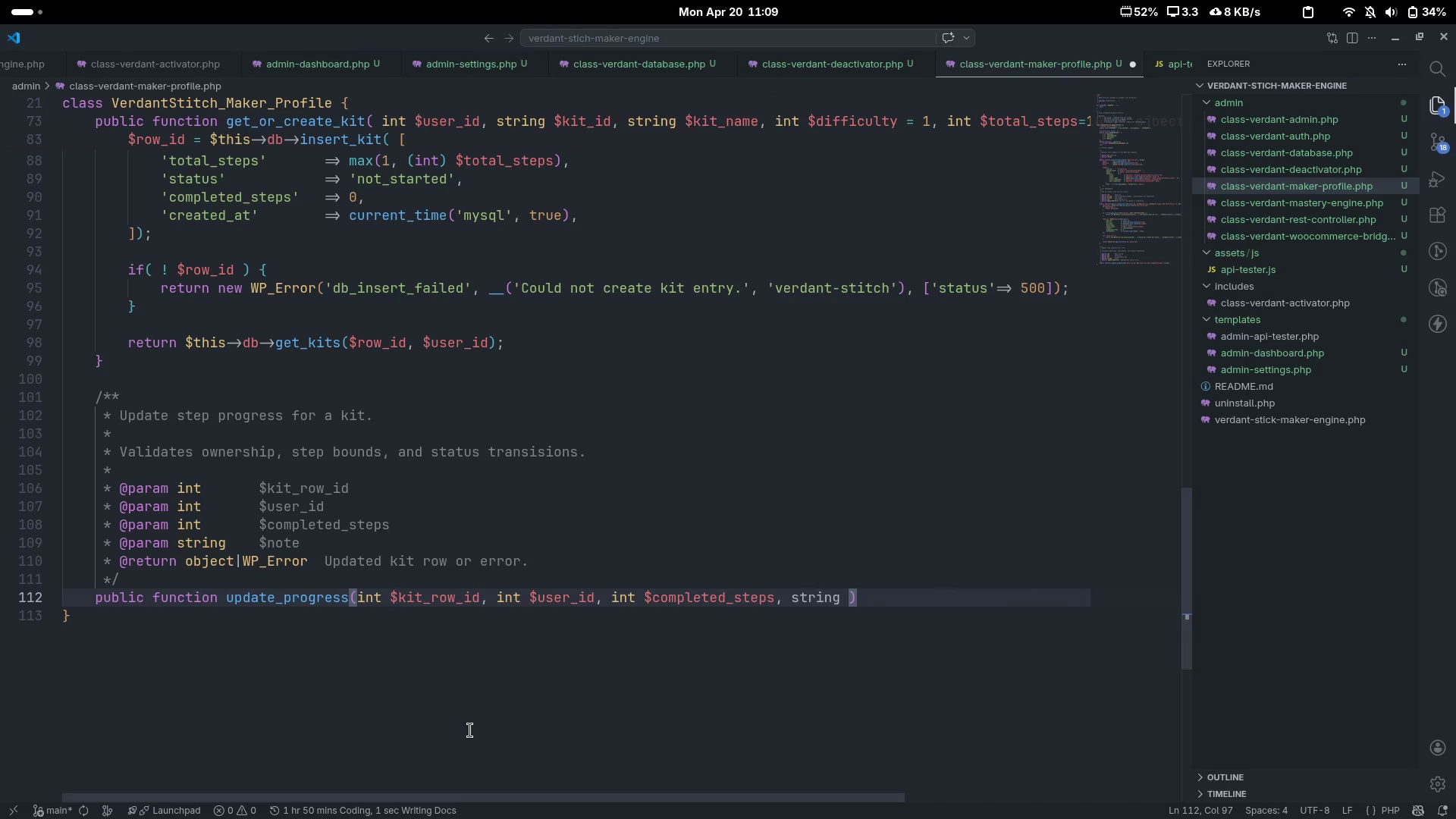 
key(Control+Backspace)
 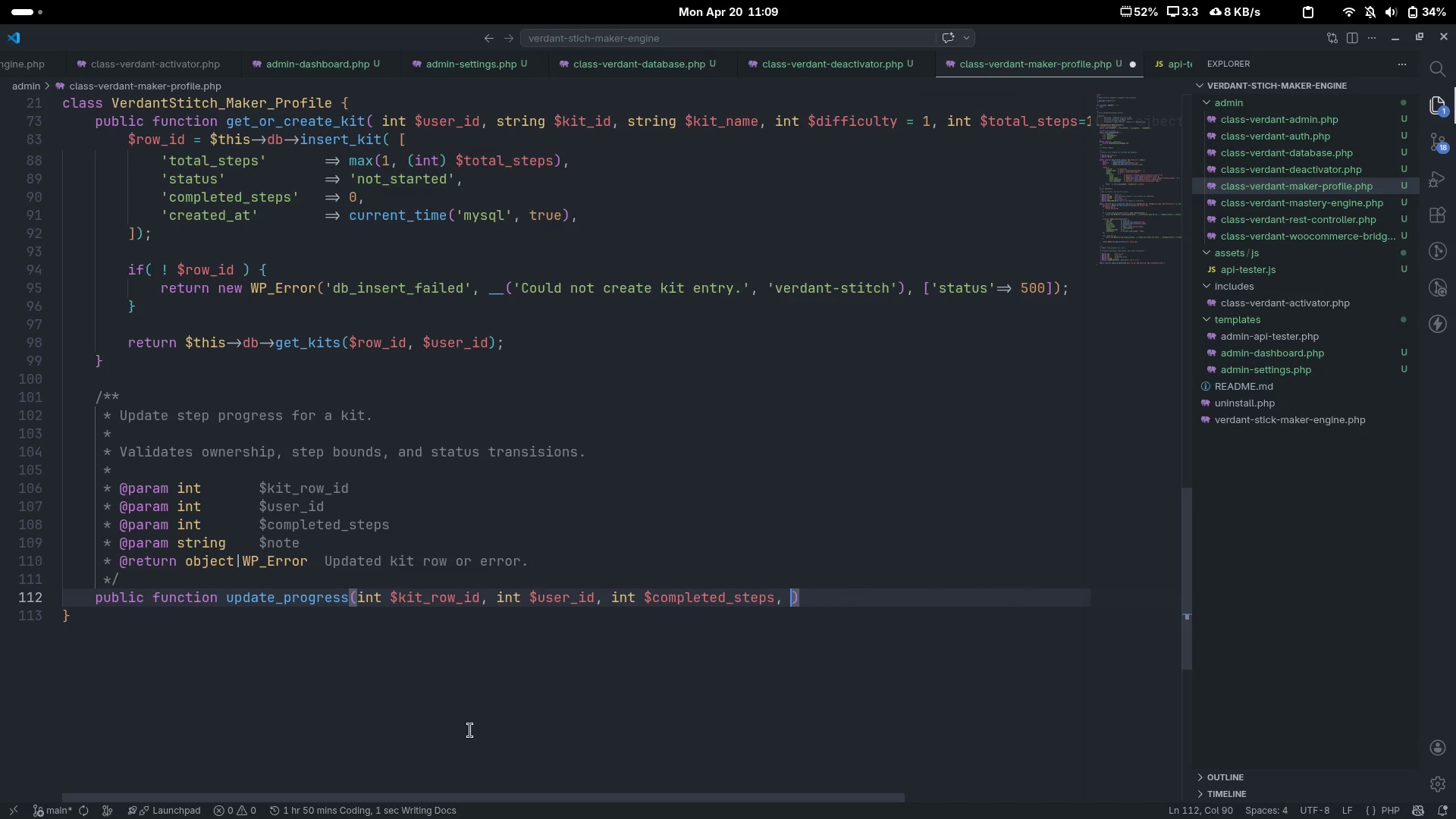 
type(string $note)
key(Tab)
type(=")
key(Backspace)
type(/)
 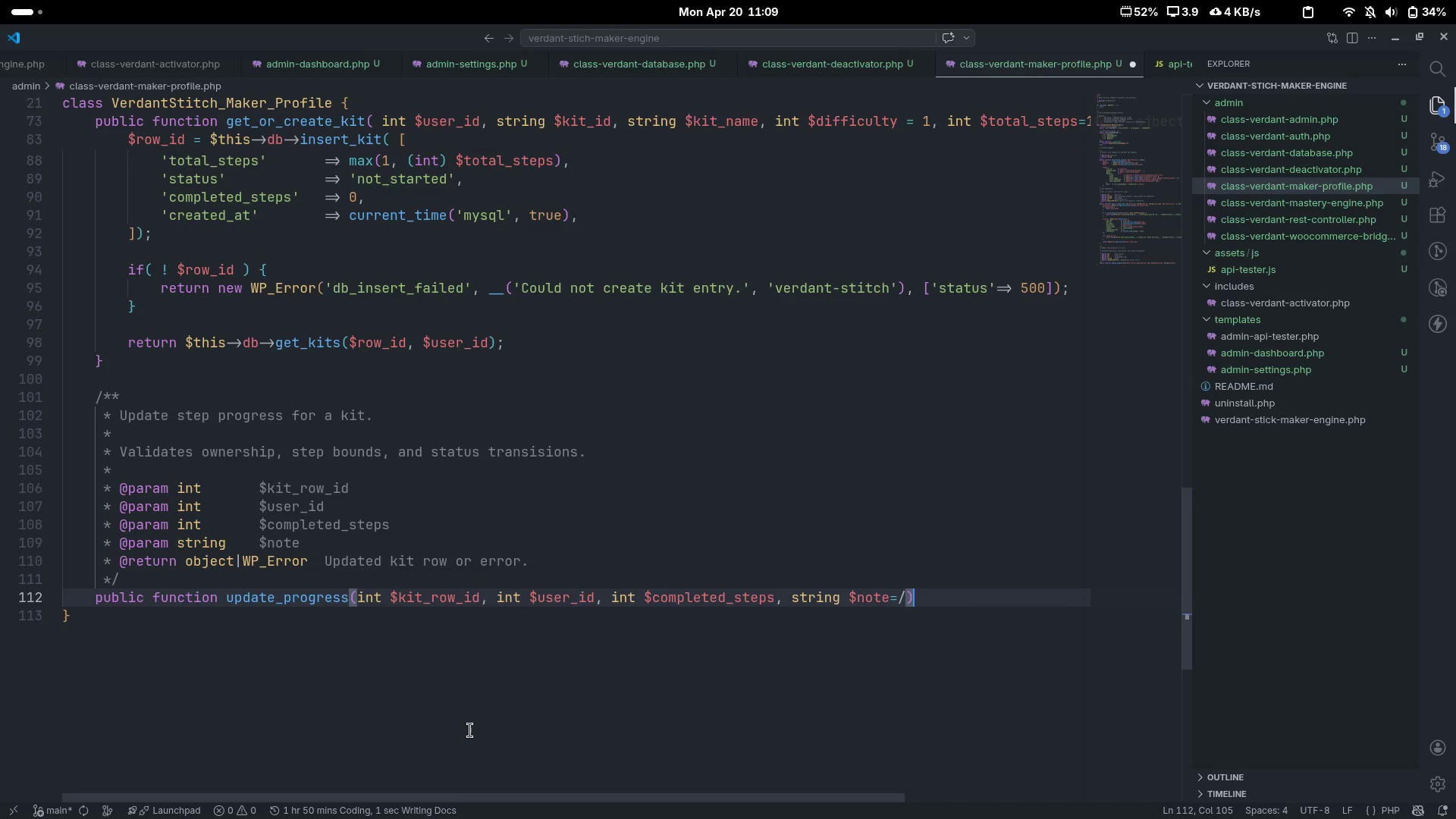 
 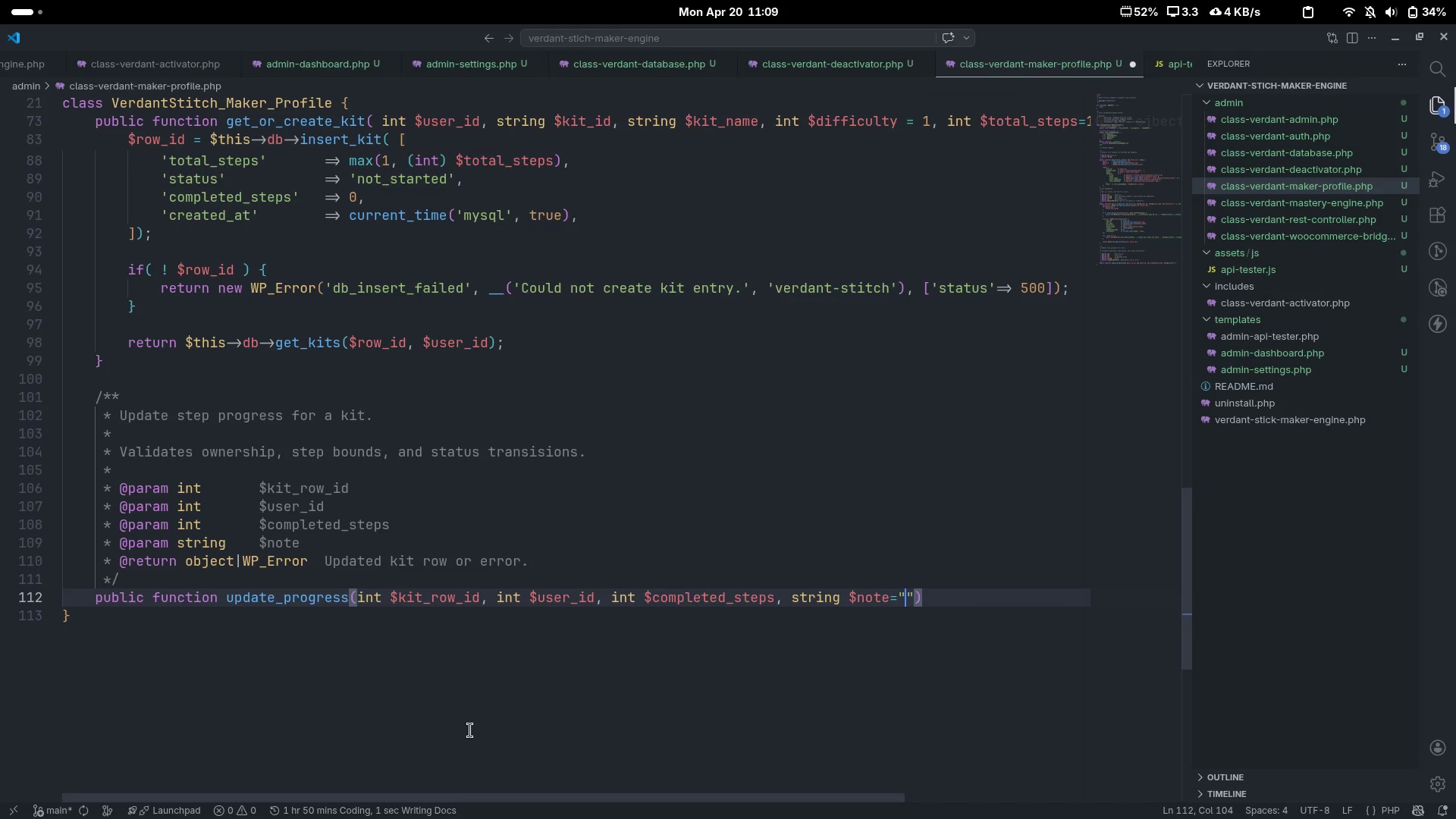 
key(ArrowRight)
 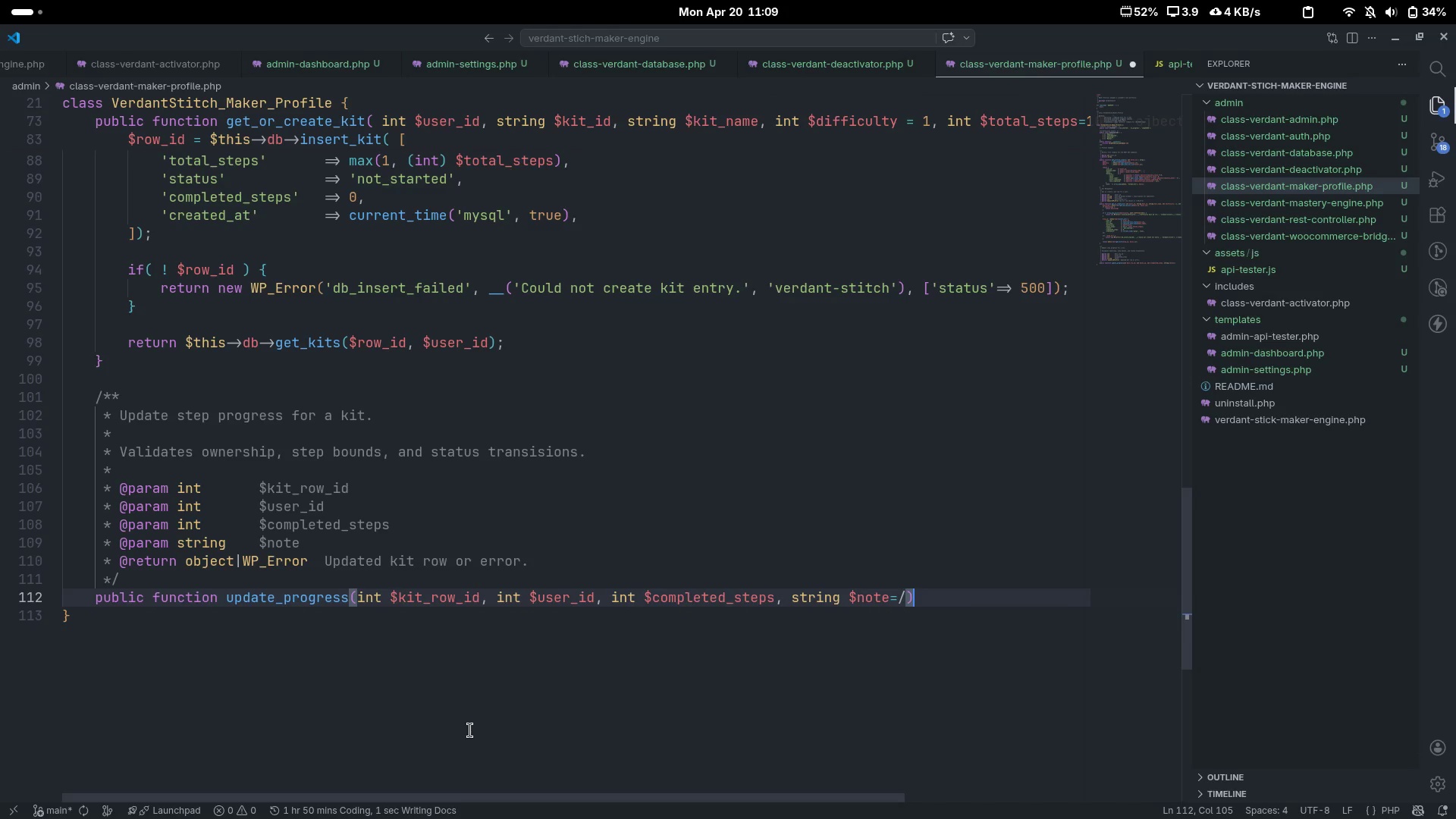 
key(ArrowLeft)
 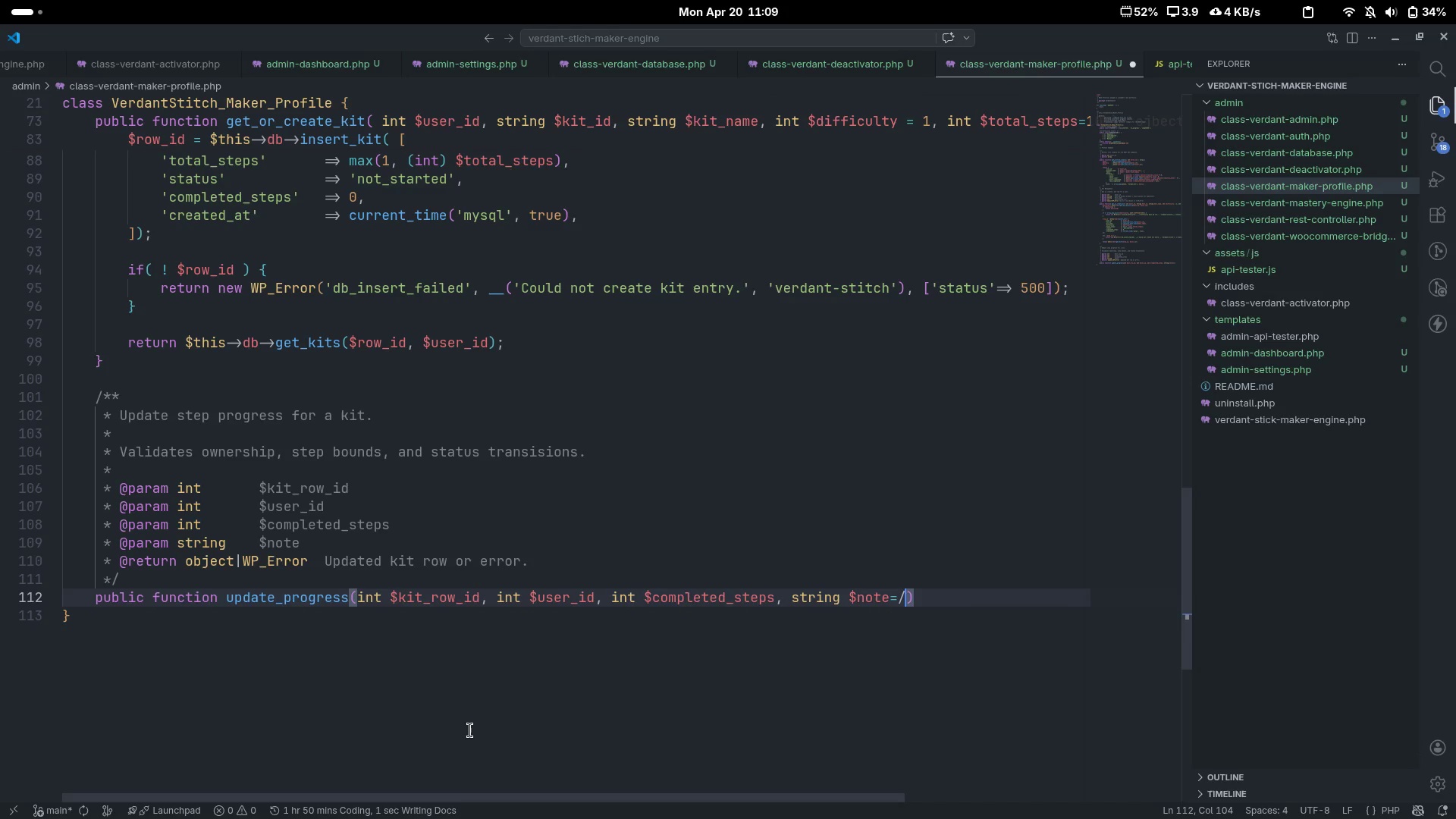 
key(Backspace)
 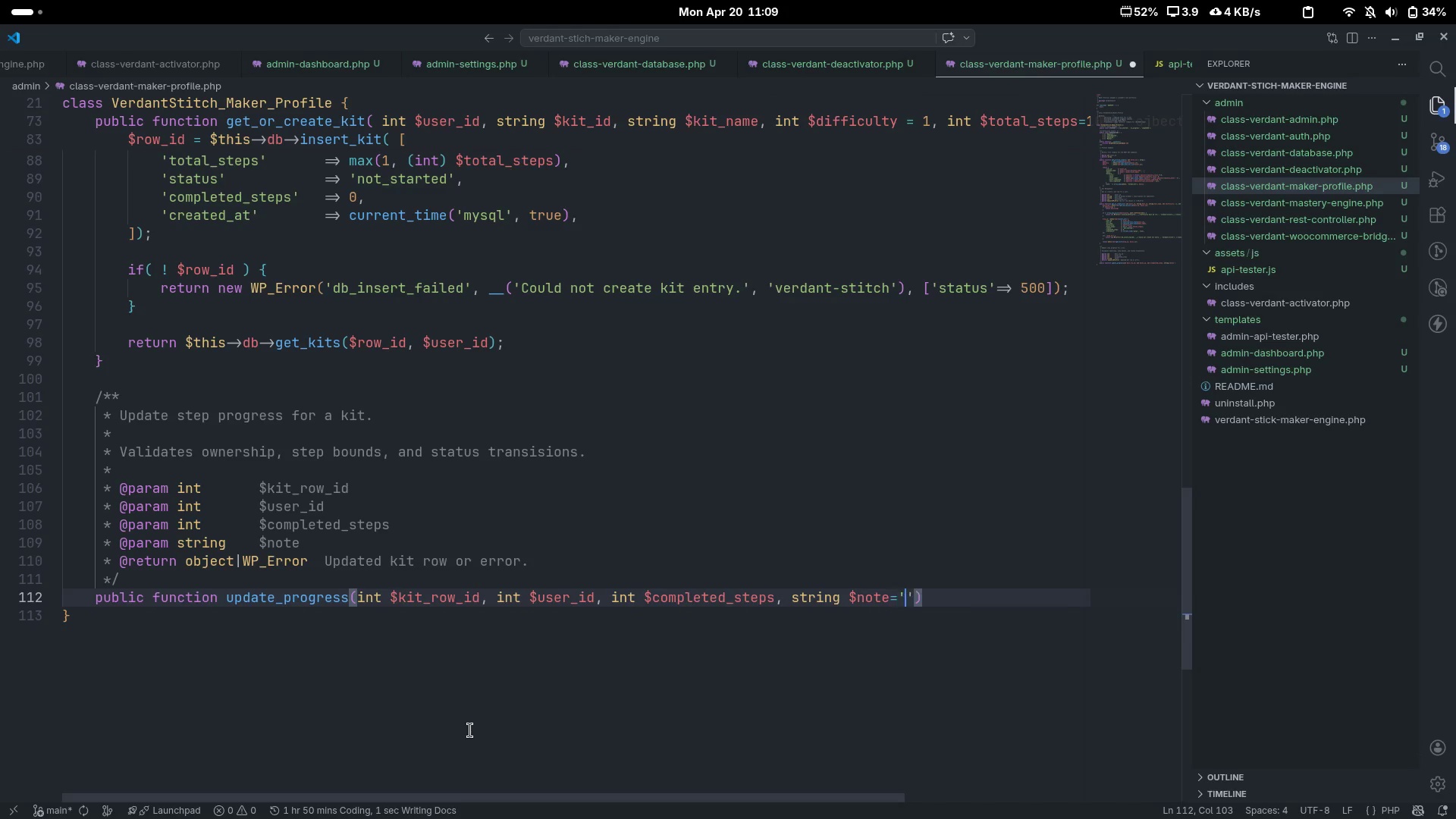 
key(Quote)
 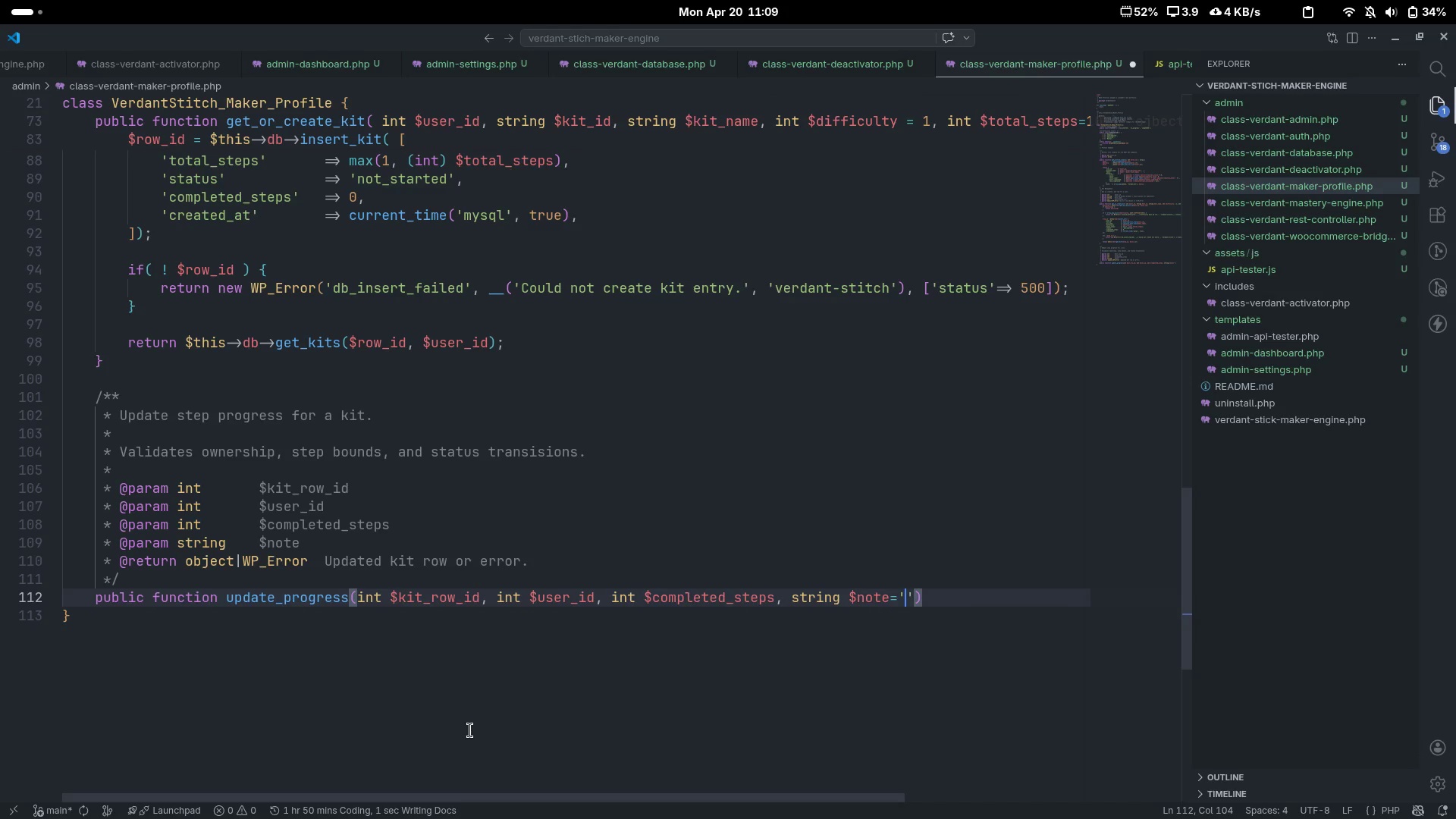 
key(ArrowRight)
 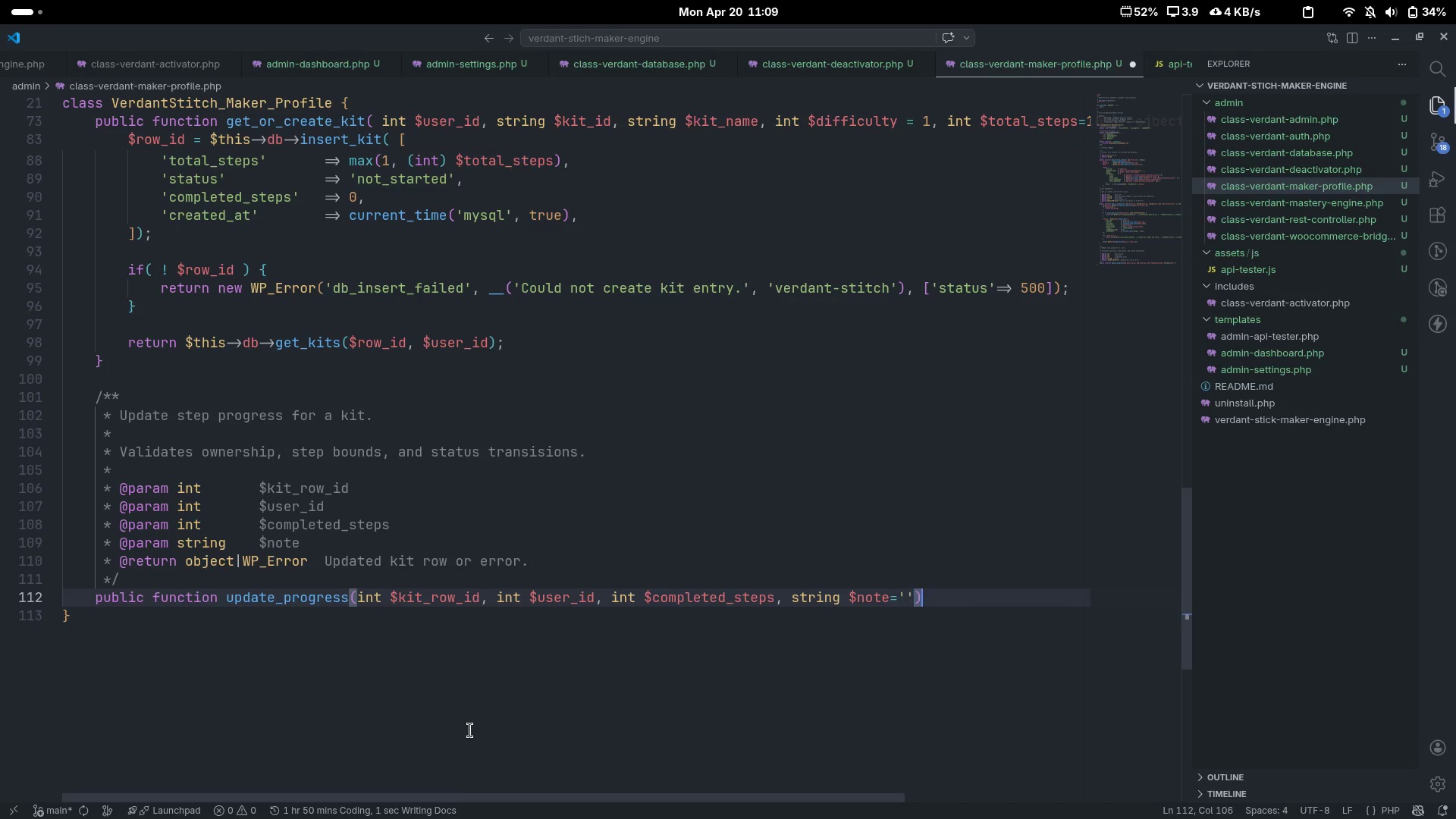 
key(ArrowRight)
 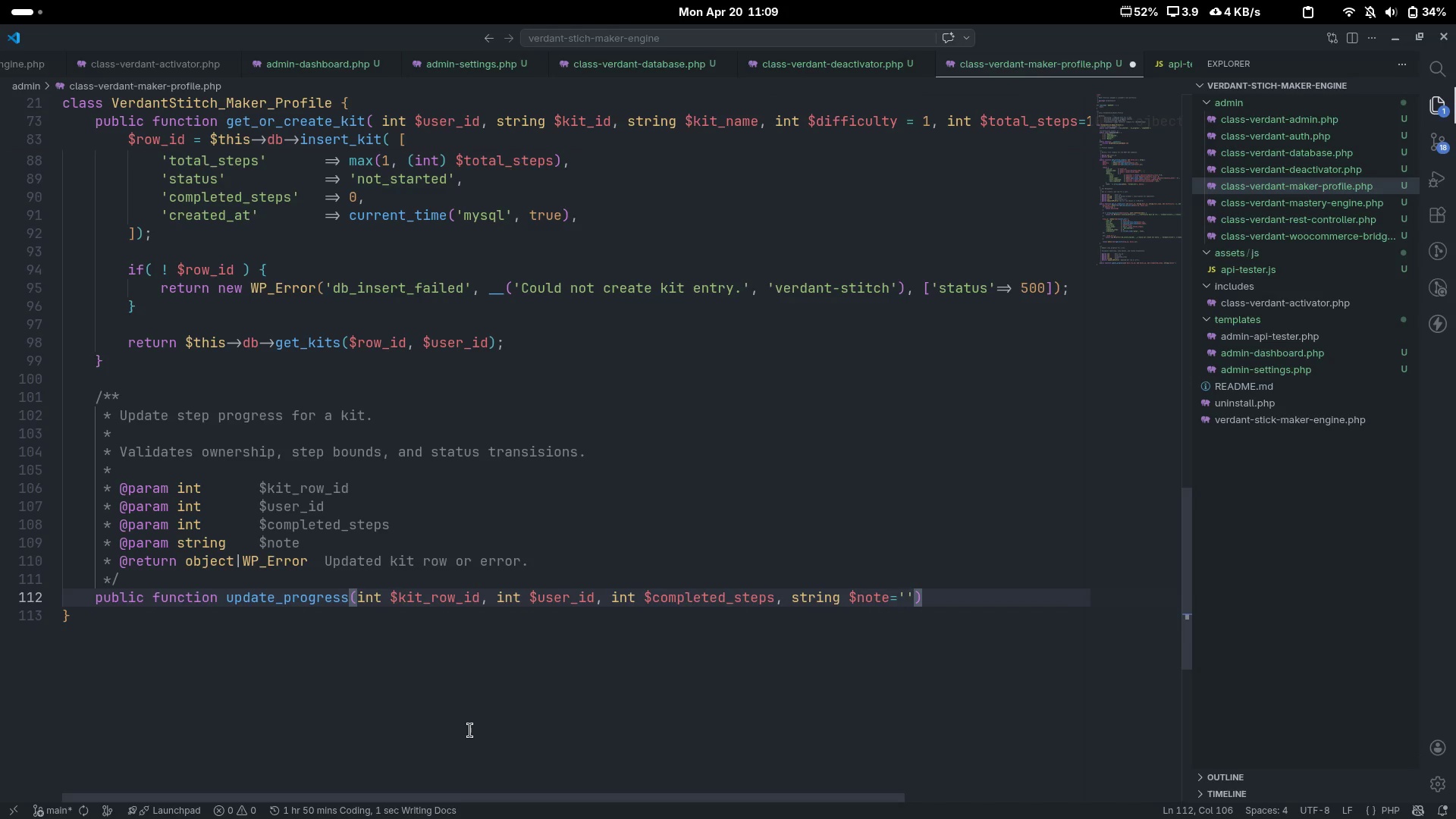 
type(: object|WP_Error{)
 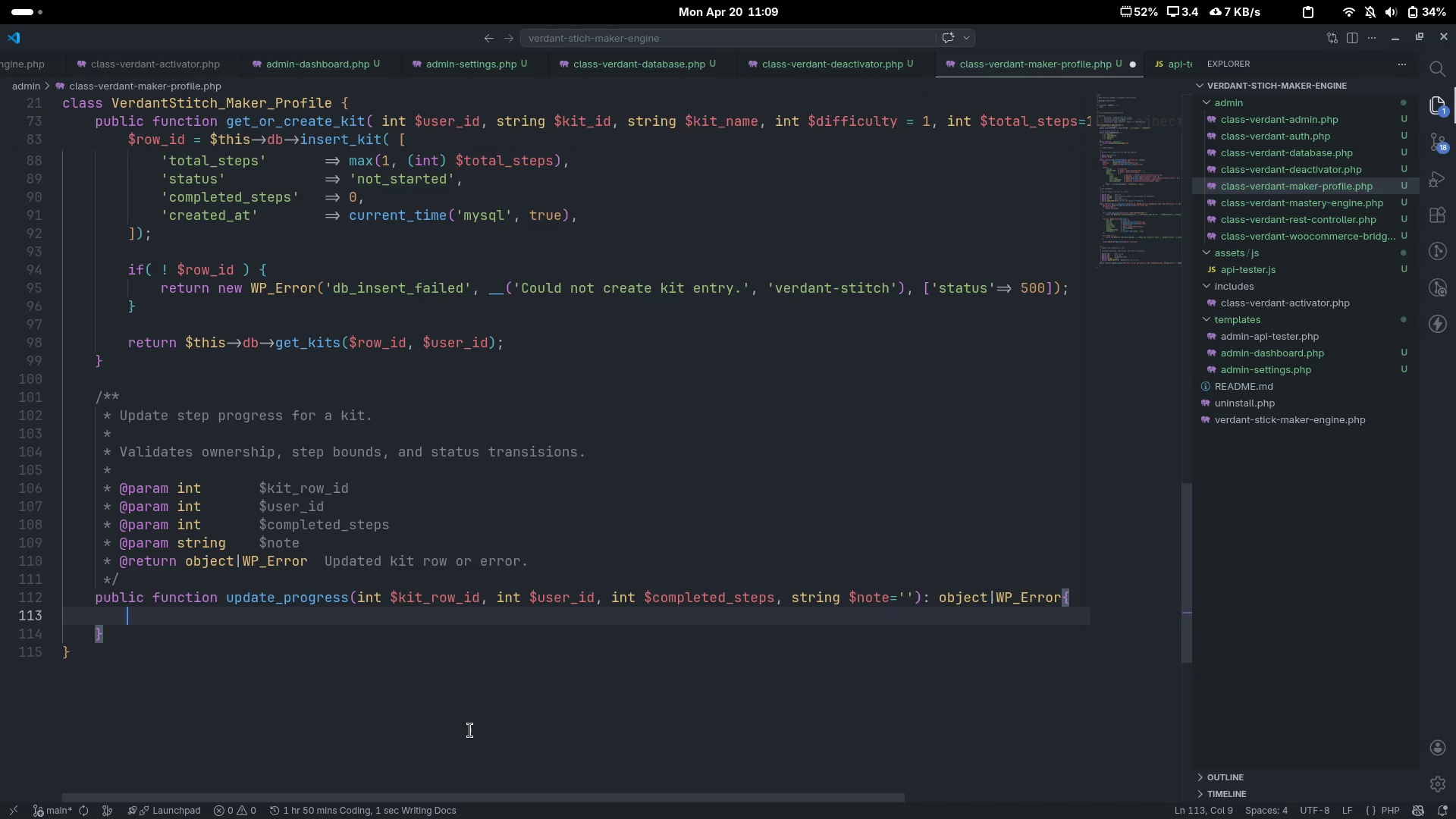 
 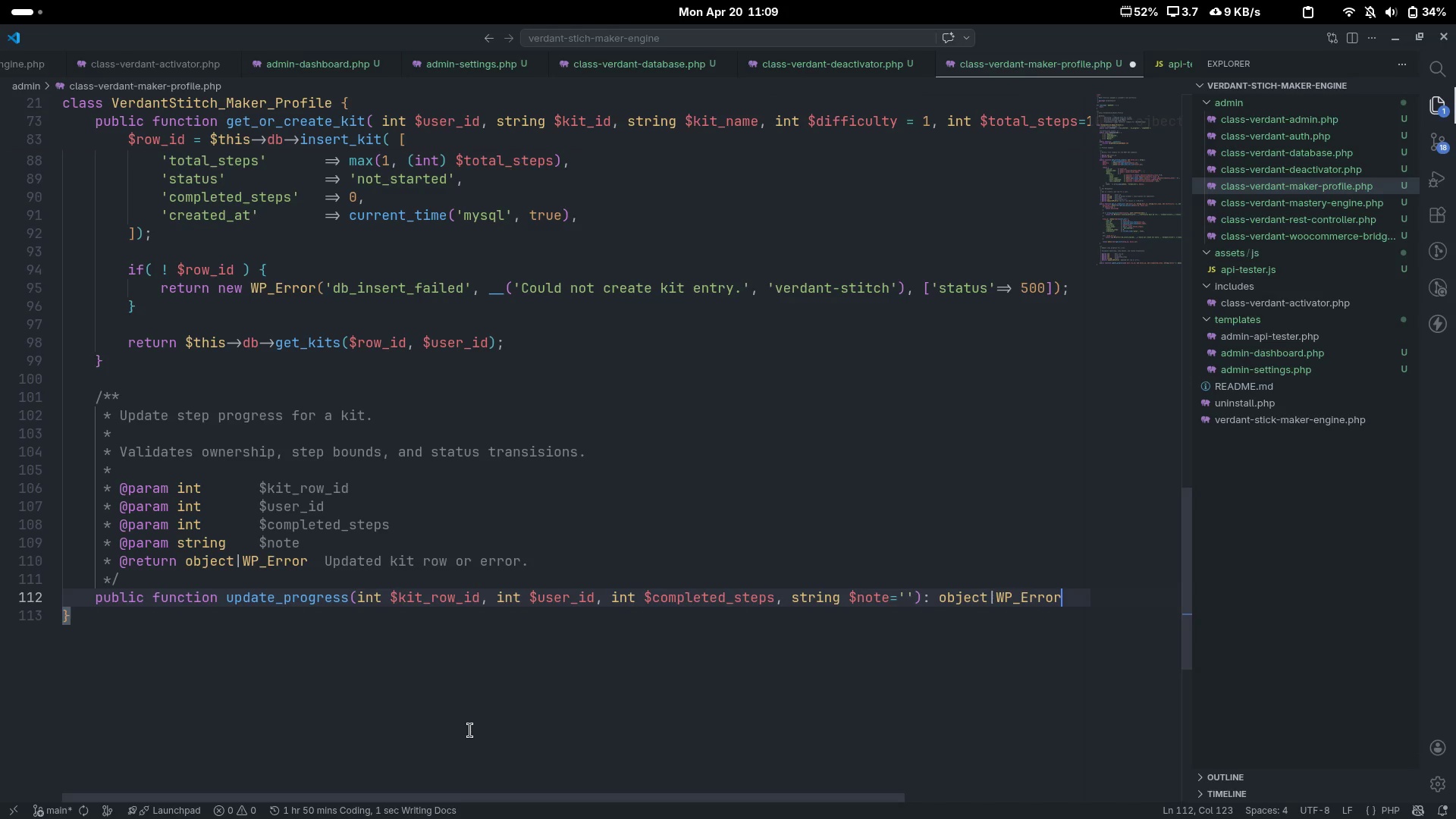 
key(Enter)
 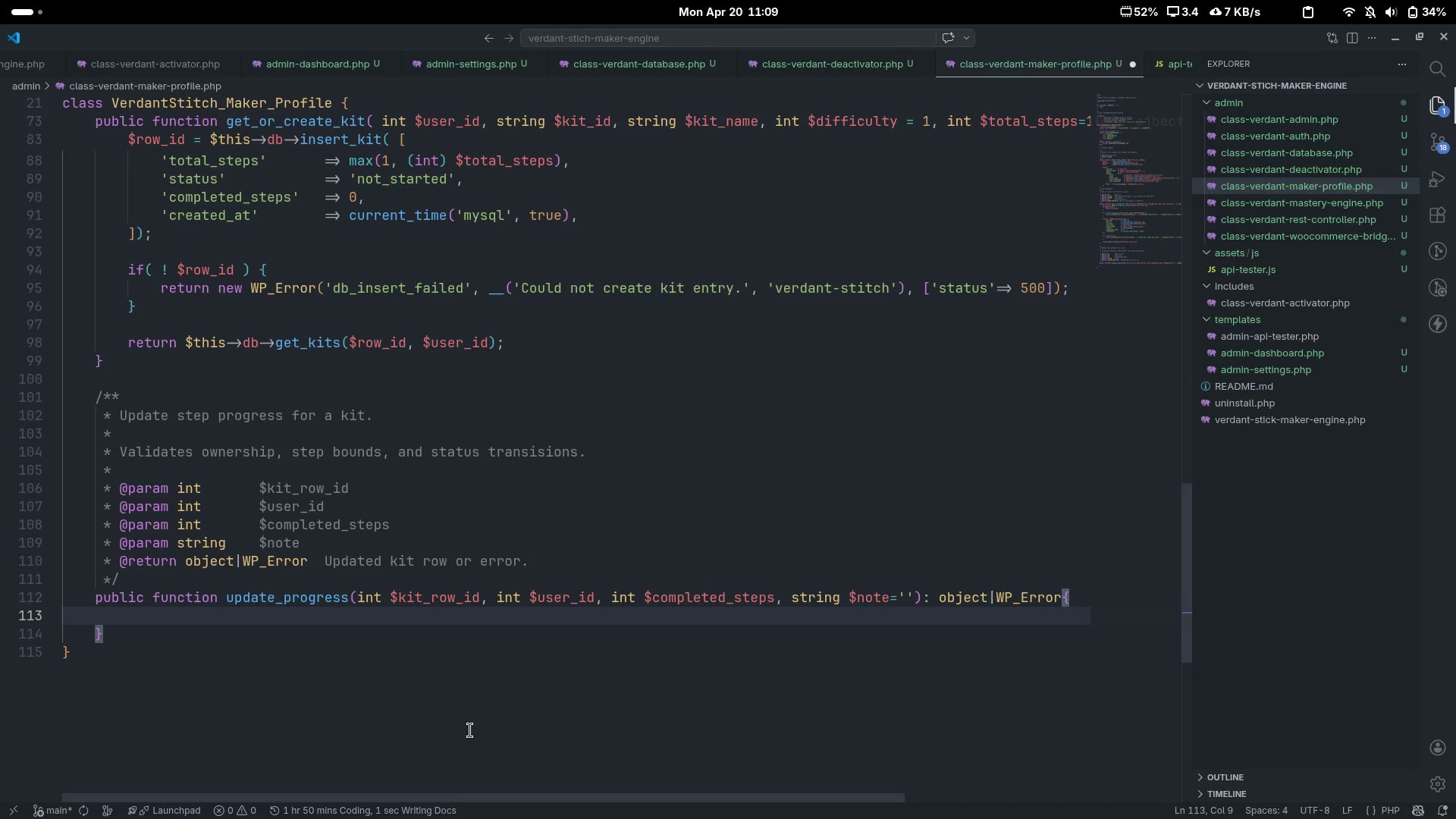 
type($kit  )
key(Backspace)
type(= $this->db->get_ge)
key(Backspace)
key(Backspace)
type(kit($kit_e)
key(Backspace)
type(ro)
key(Tab)
type(, $use)
key(Tab)
type(_)
 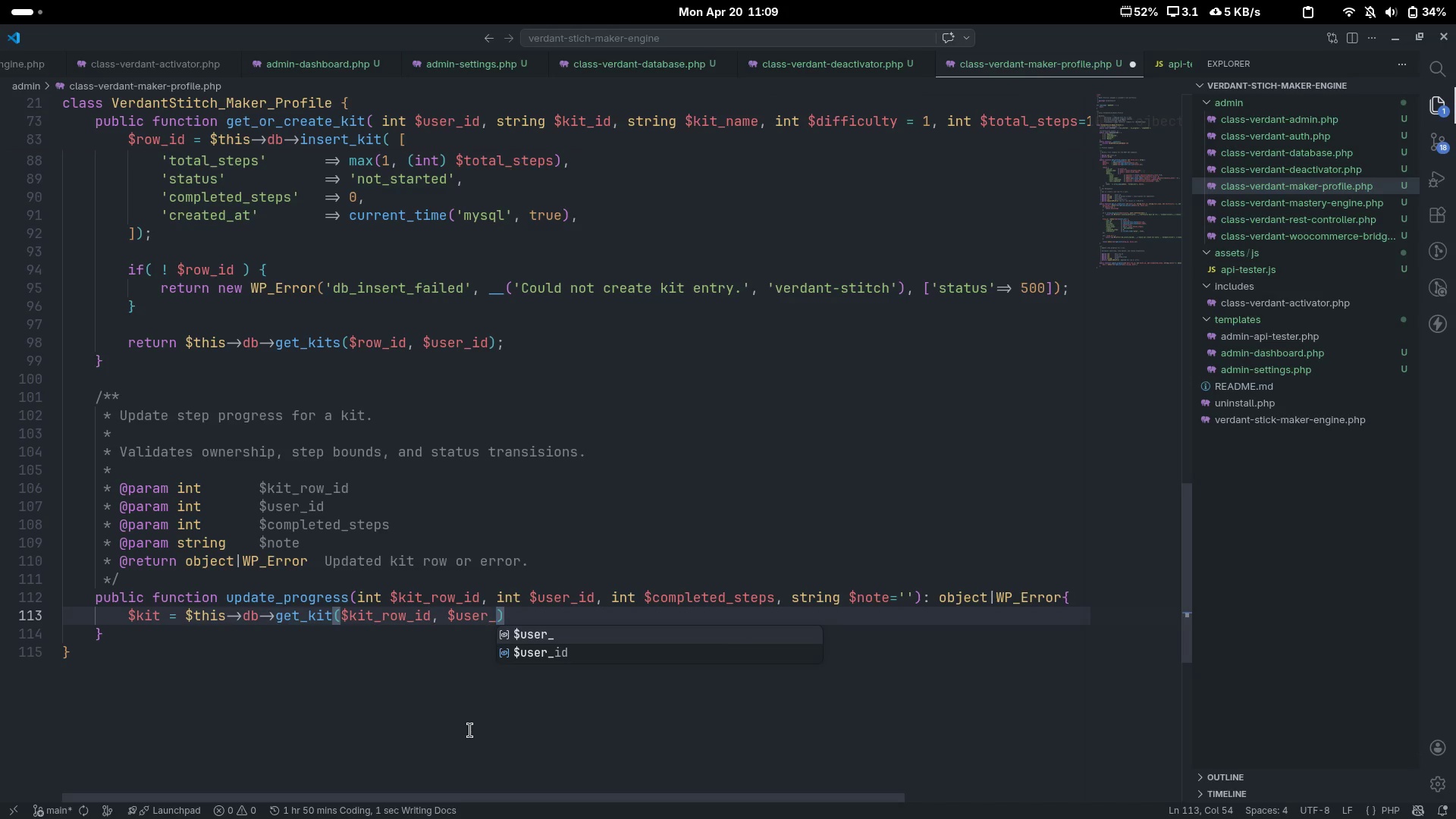 
key(ArrowDown)
 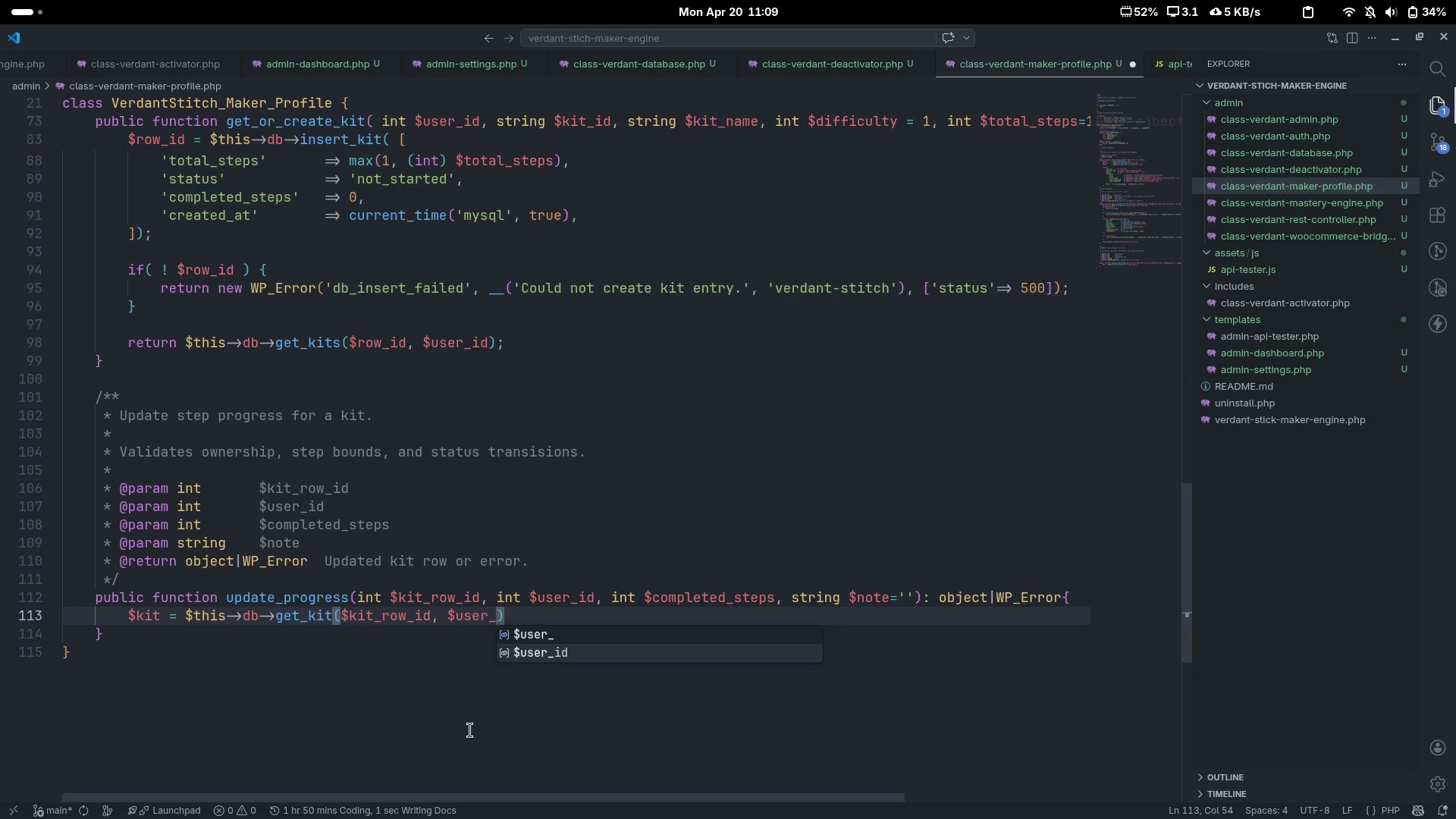 
key(Enter)
 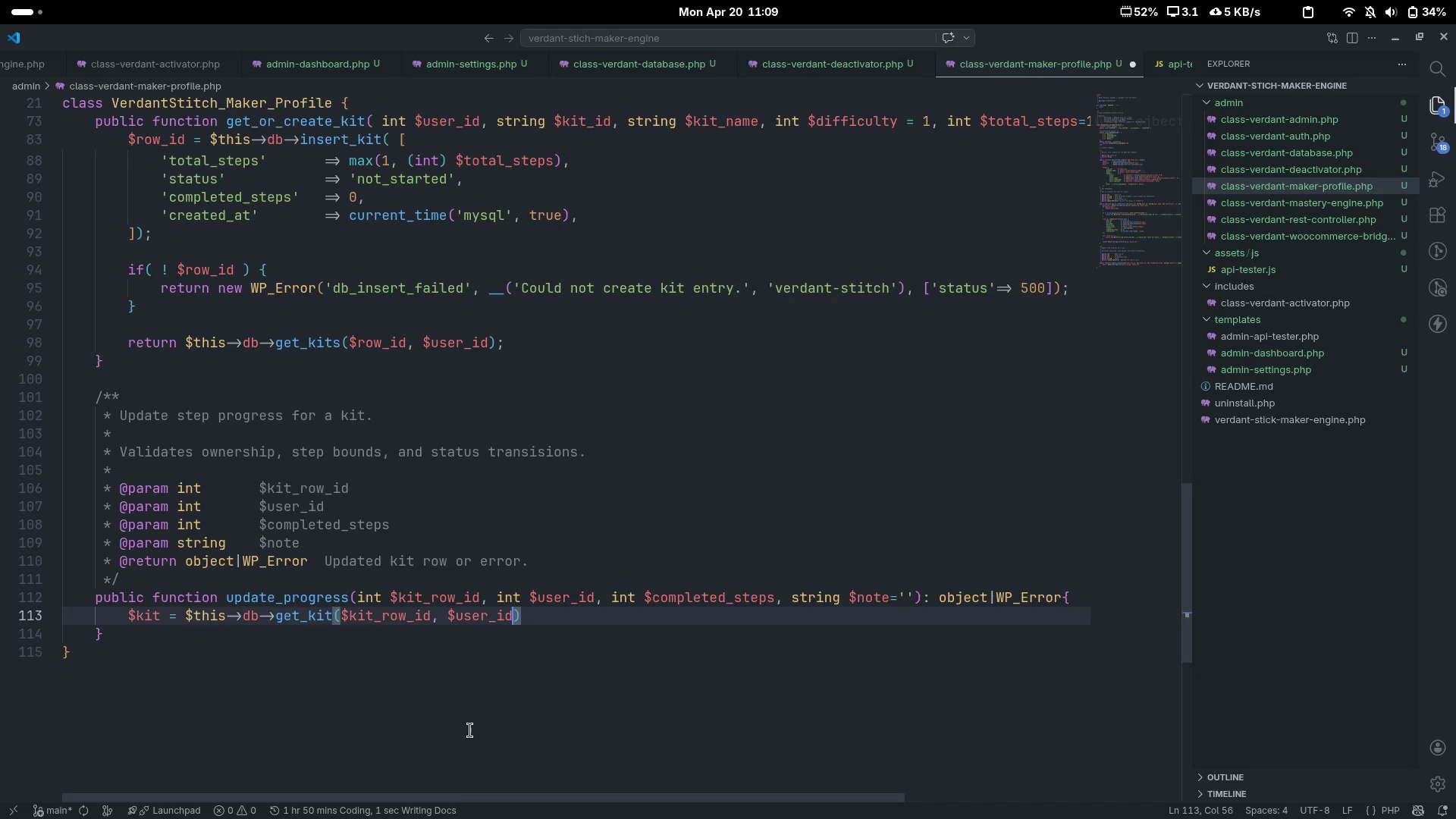 
key(ArrowRight)
 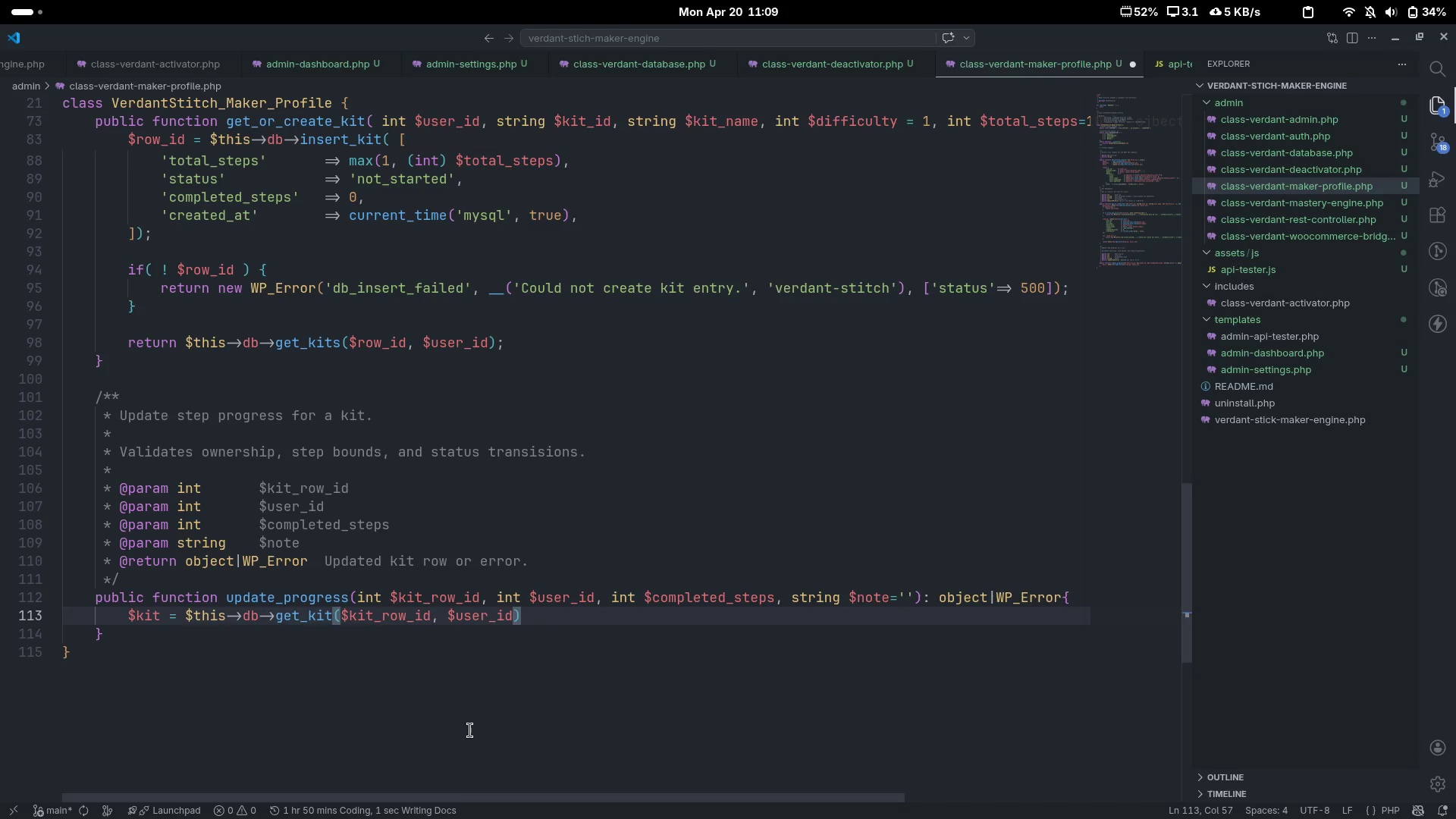 
key(Semicolon)
 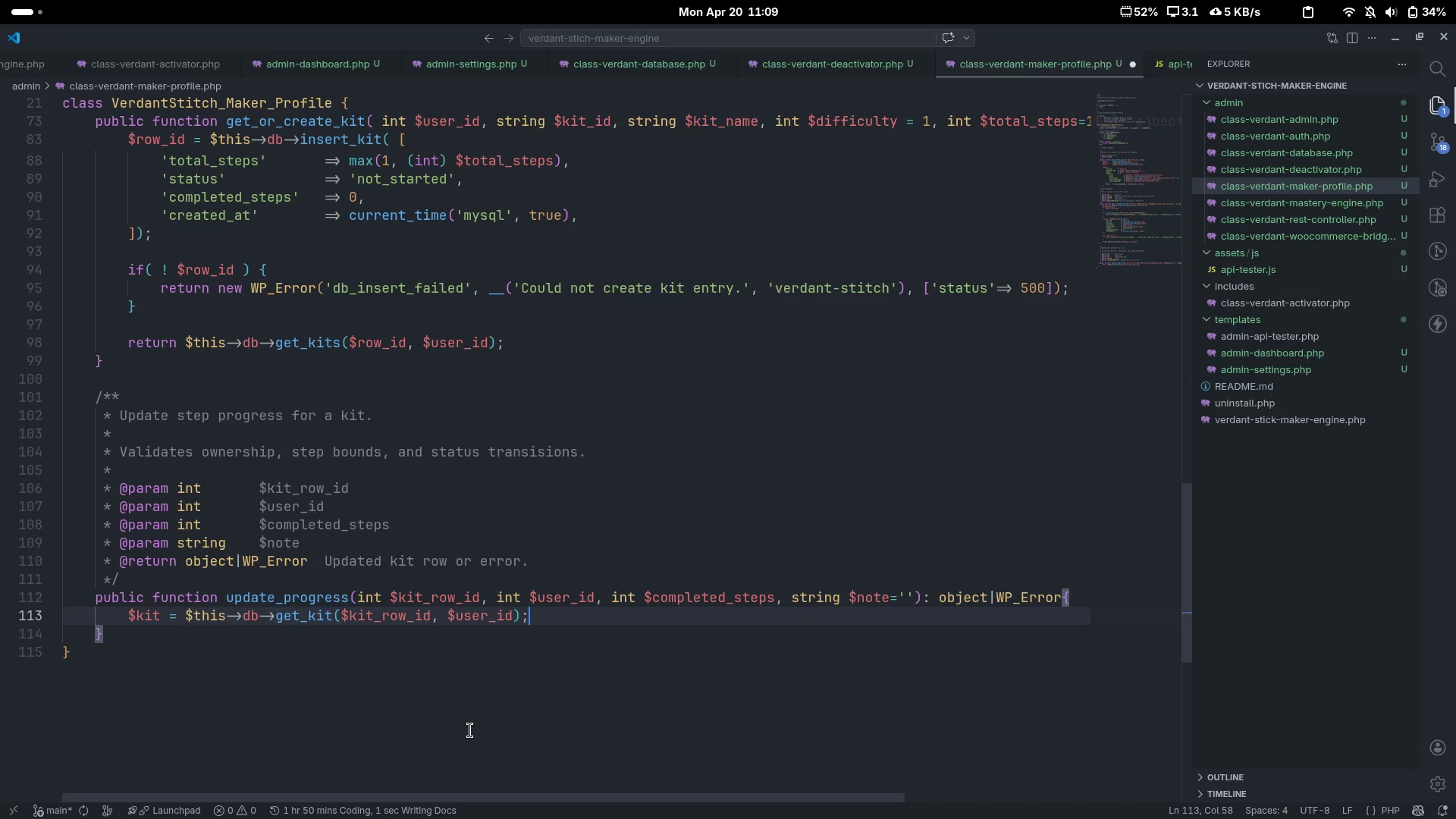 
key(Enter)
 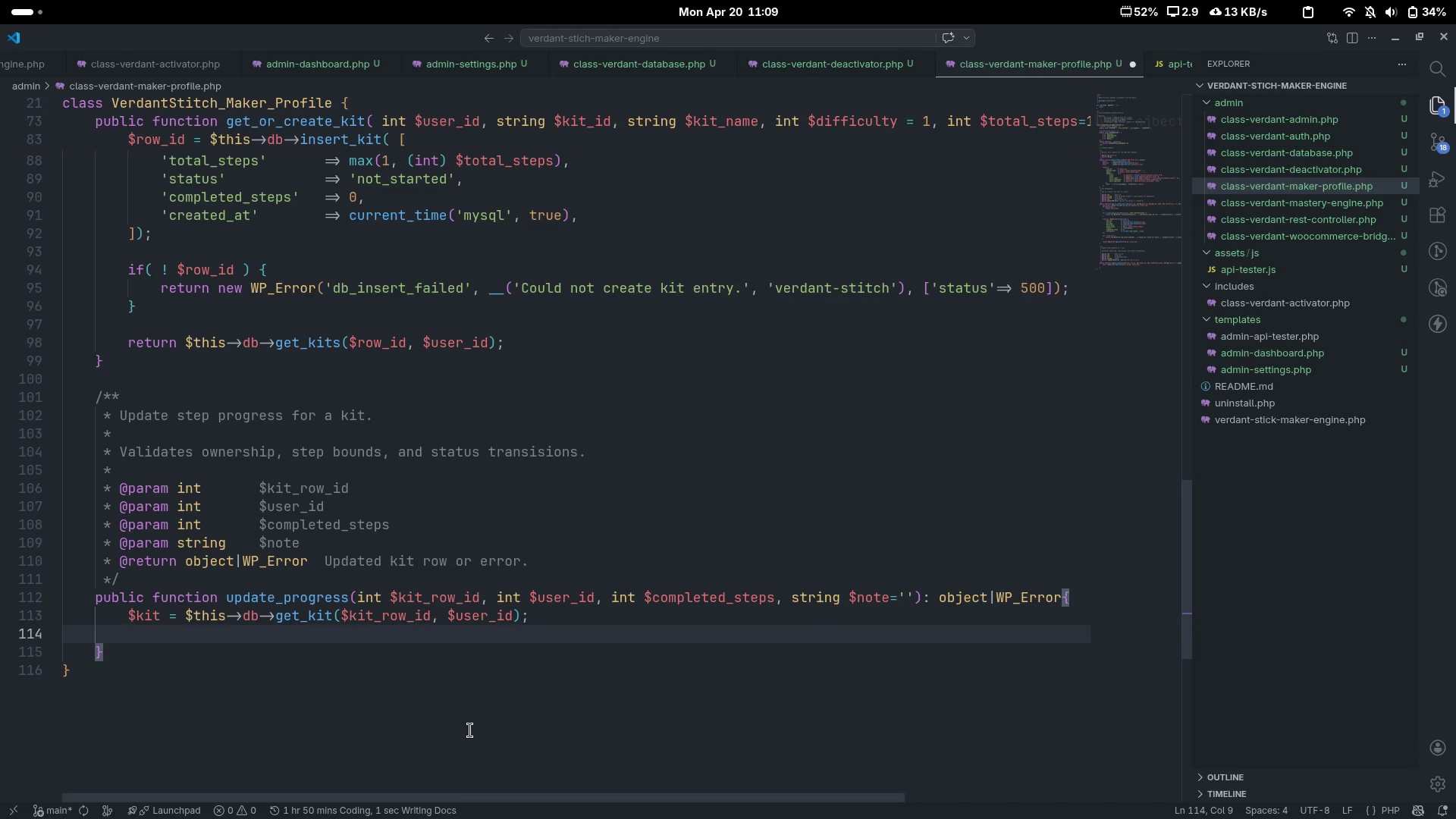 
key(Enter)
 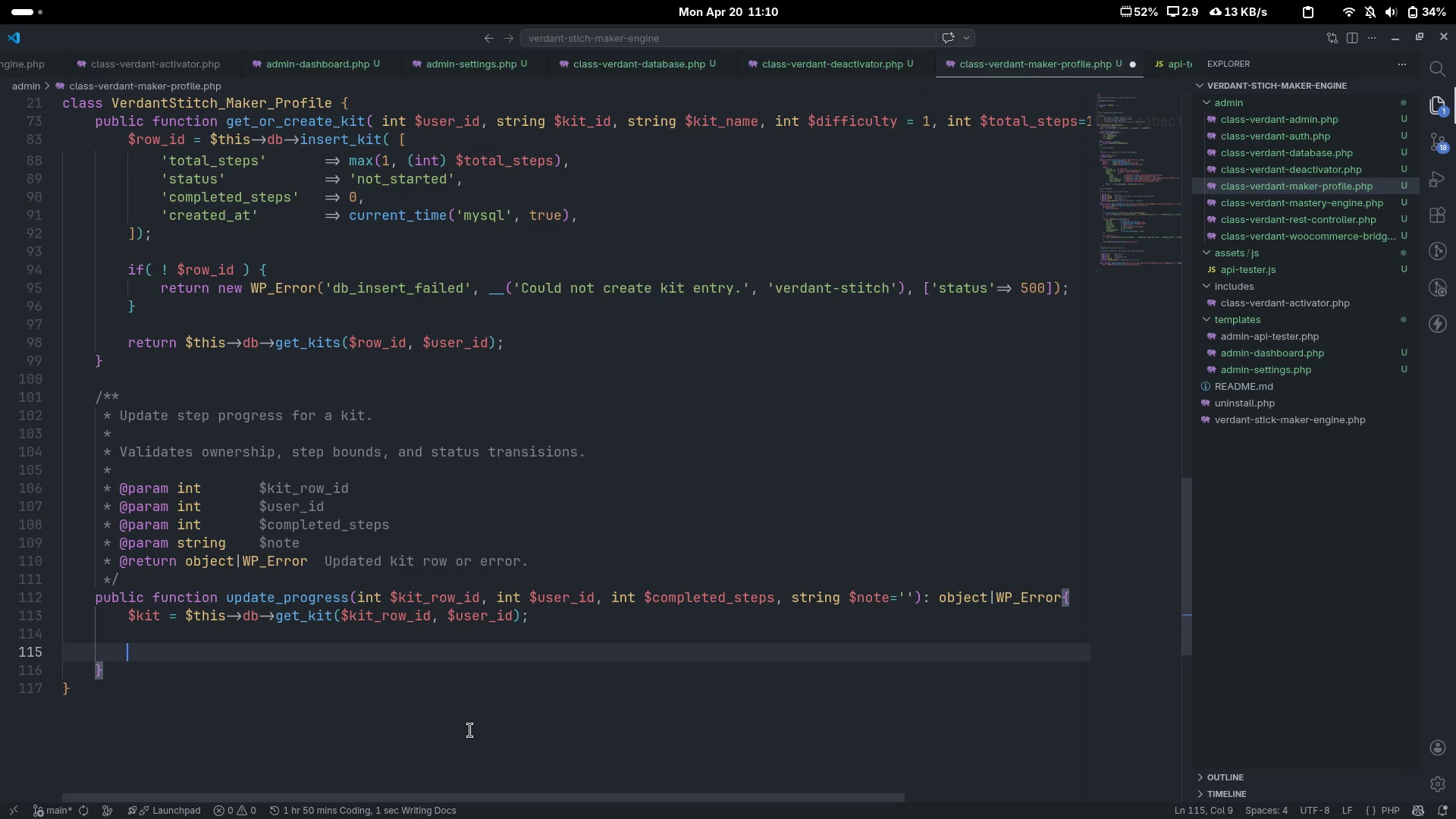 
type(if (!)
 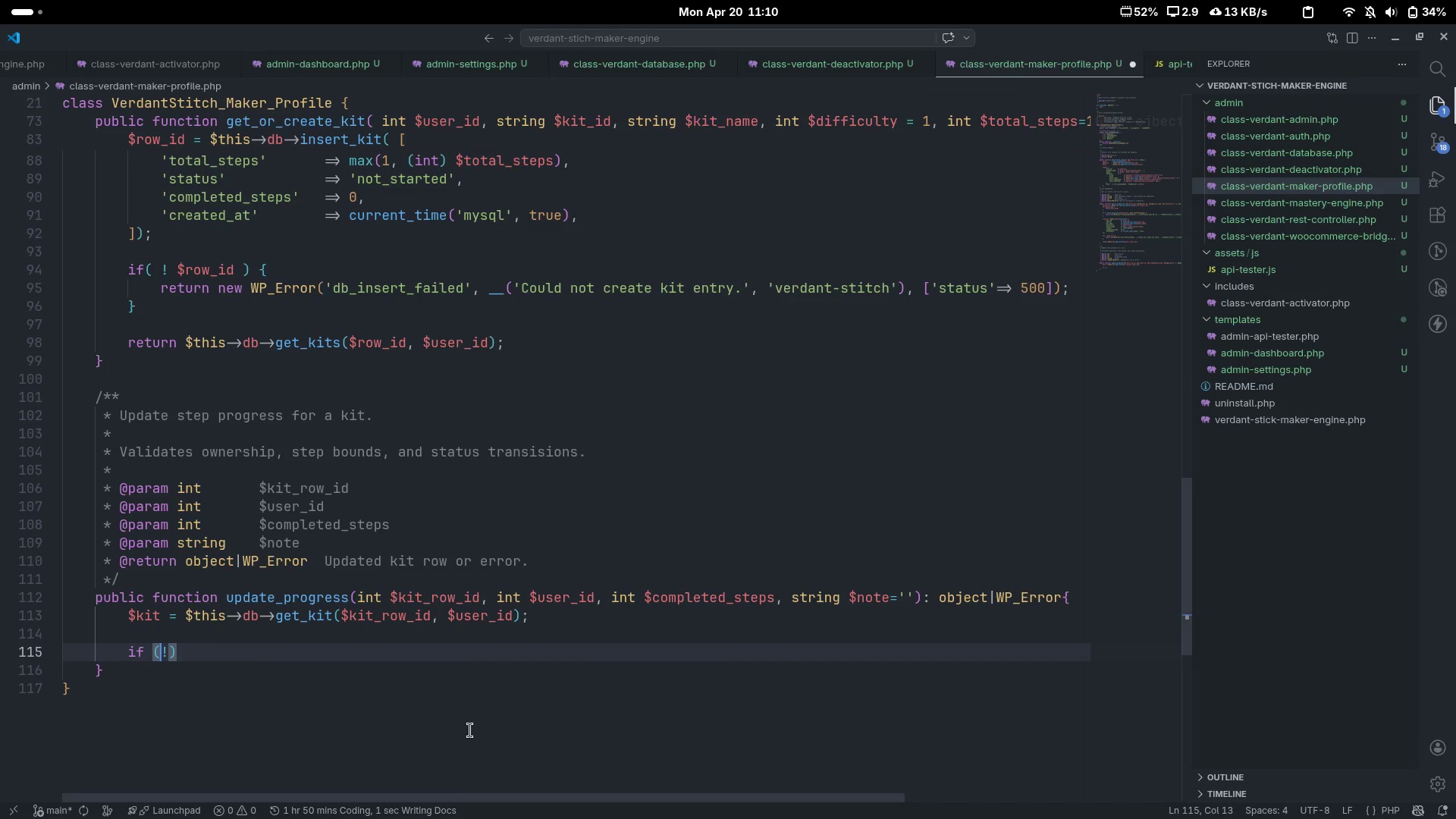 
 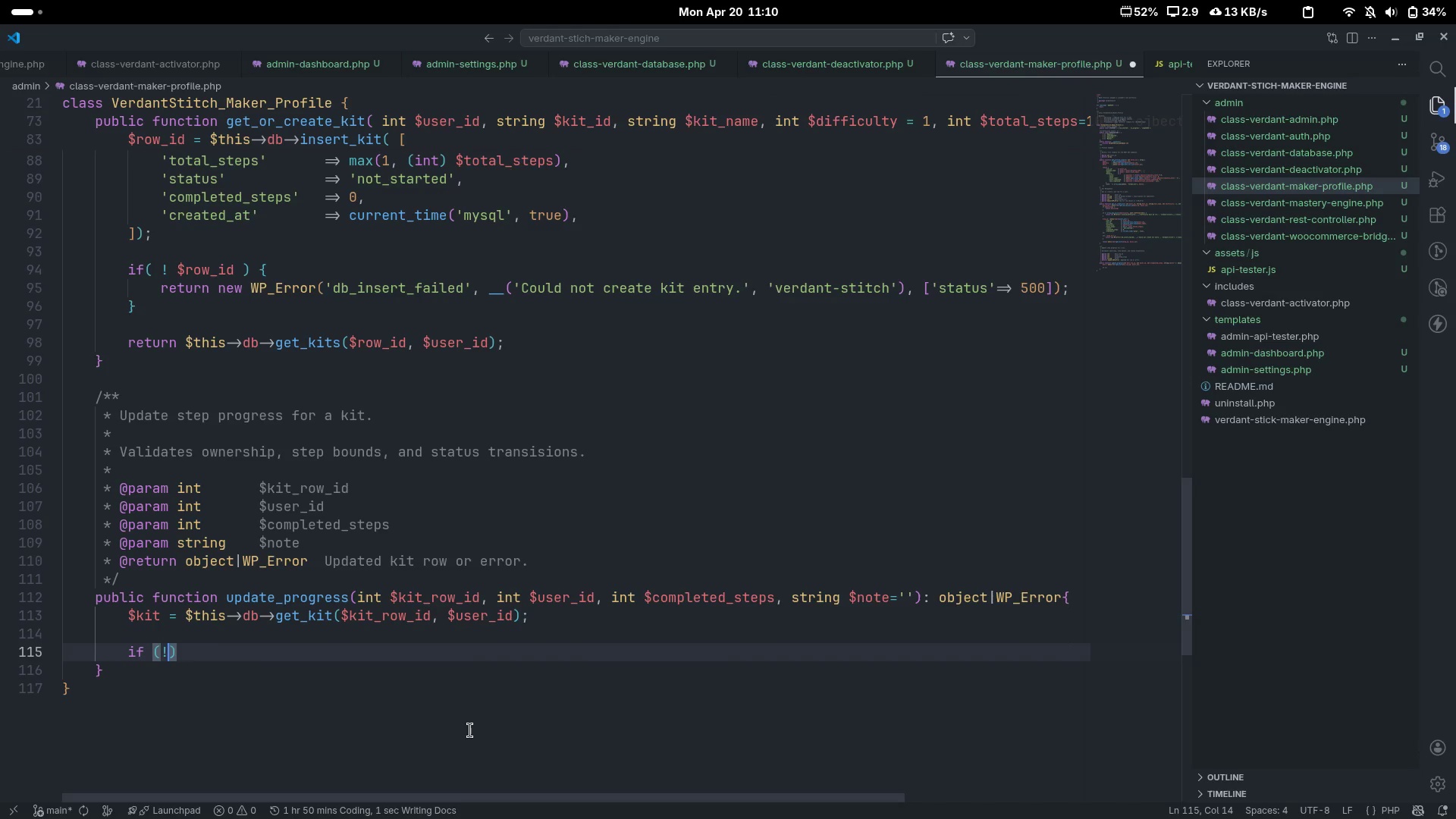 
key(ArrowLeft)
 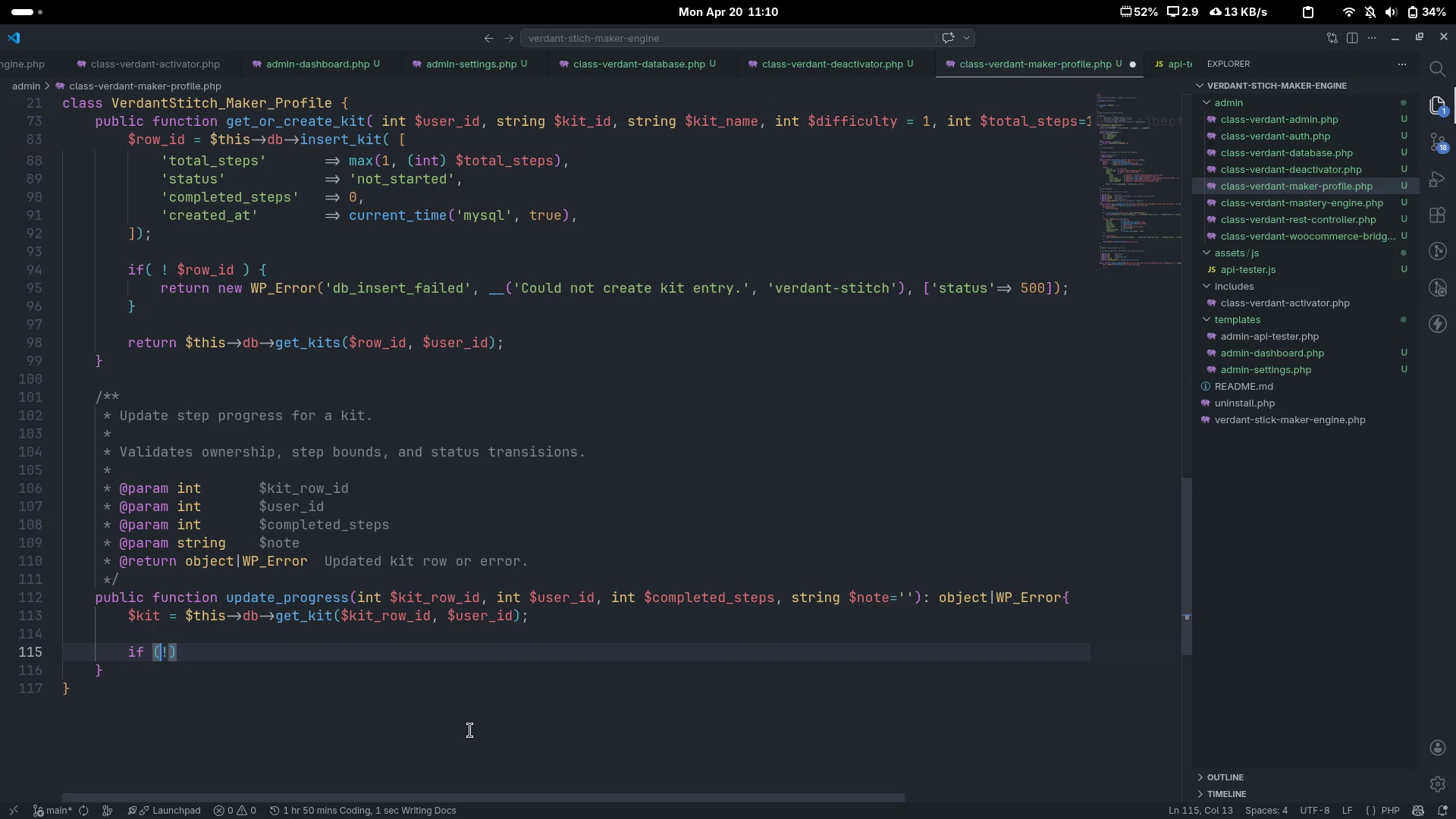 
key(ArrowRight)
 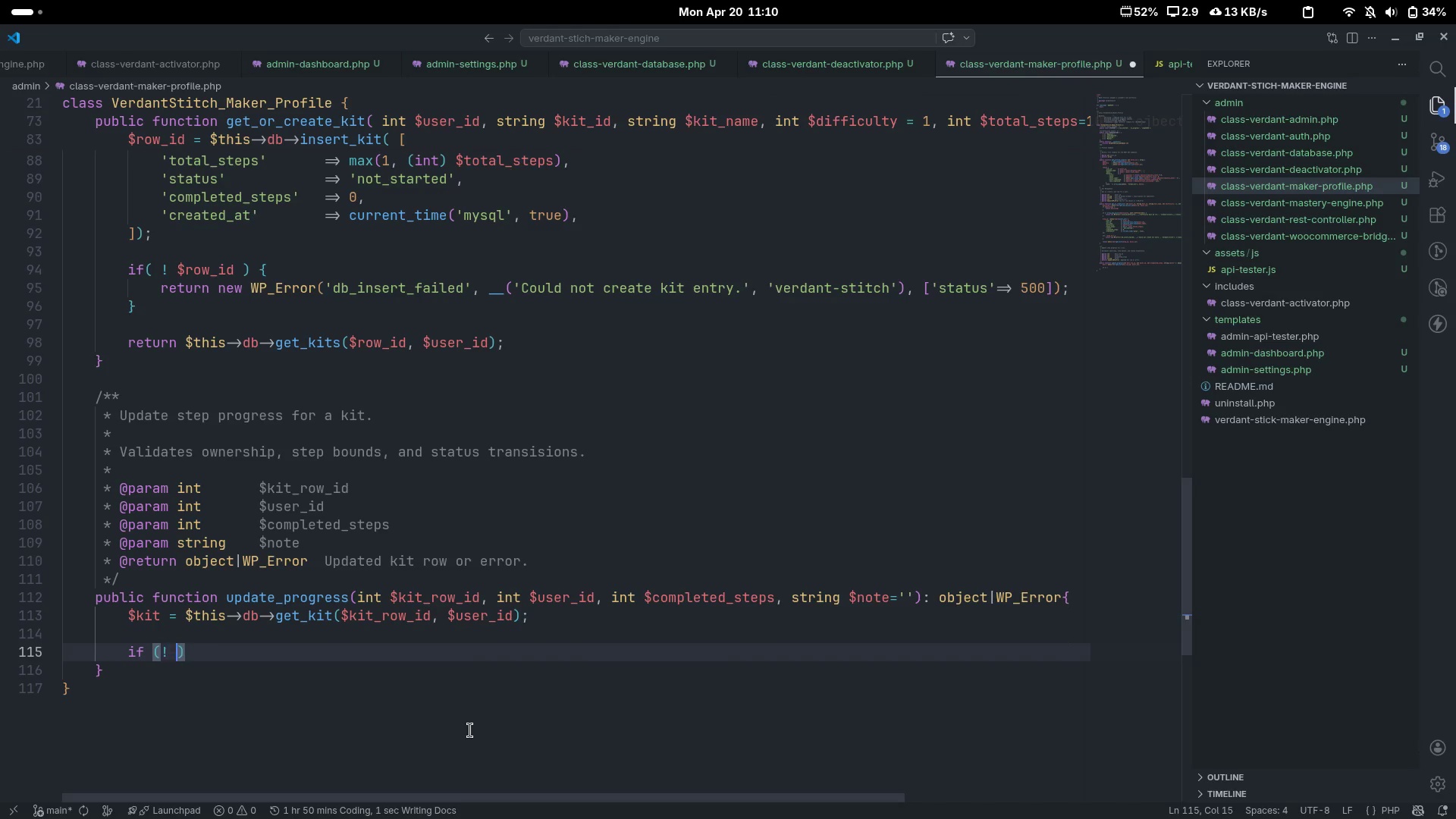 
hold_key(key=Space, duration=0.33)
 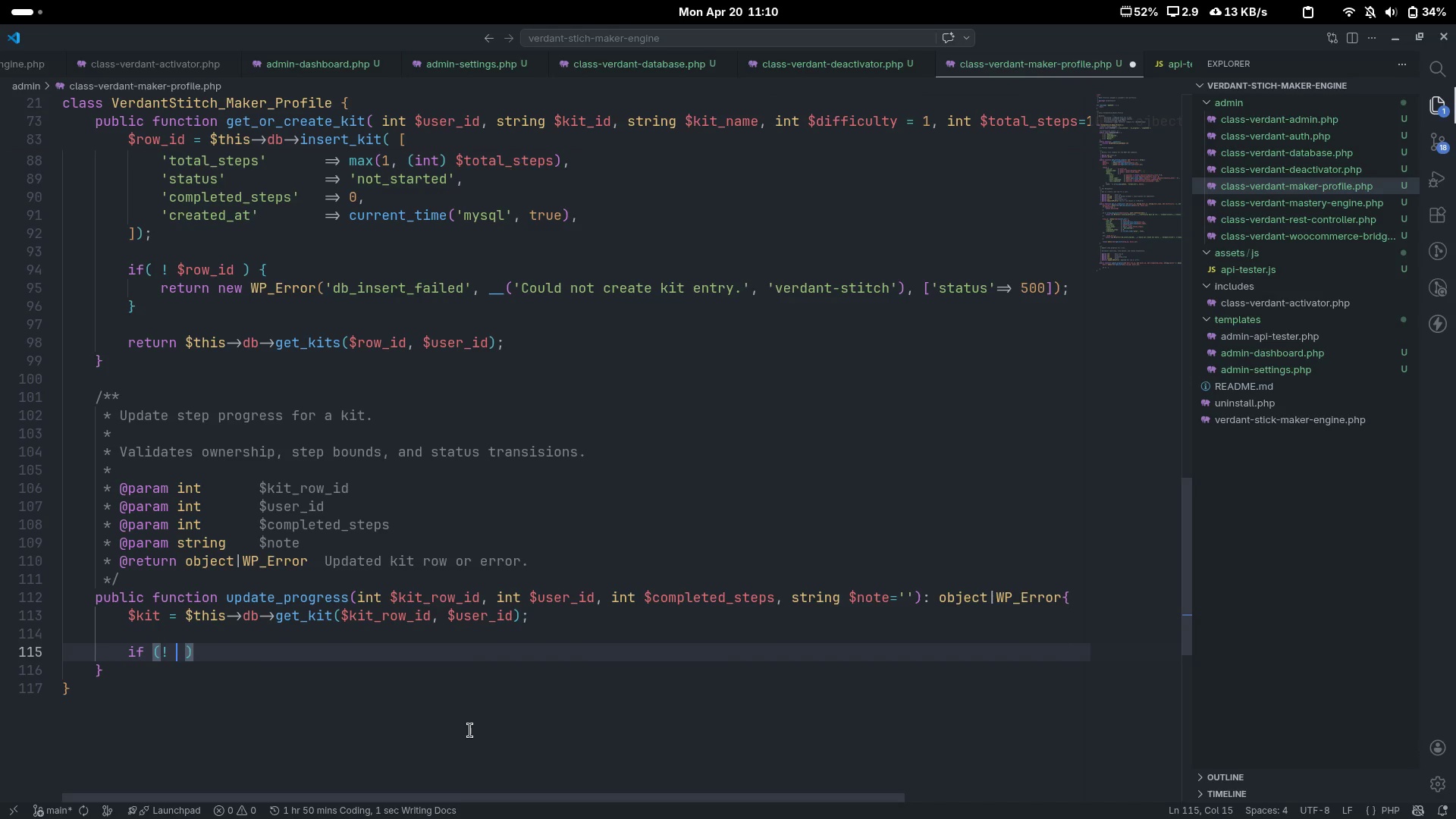 
key(ArrowLeft)
 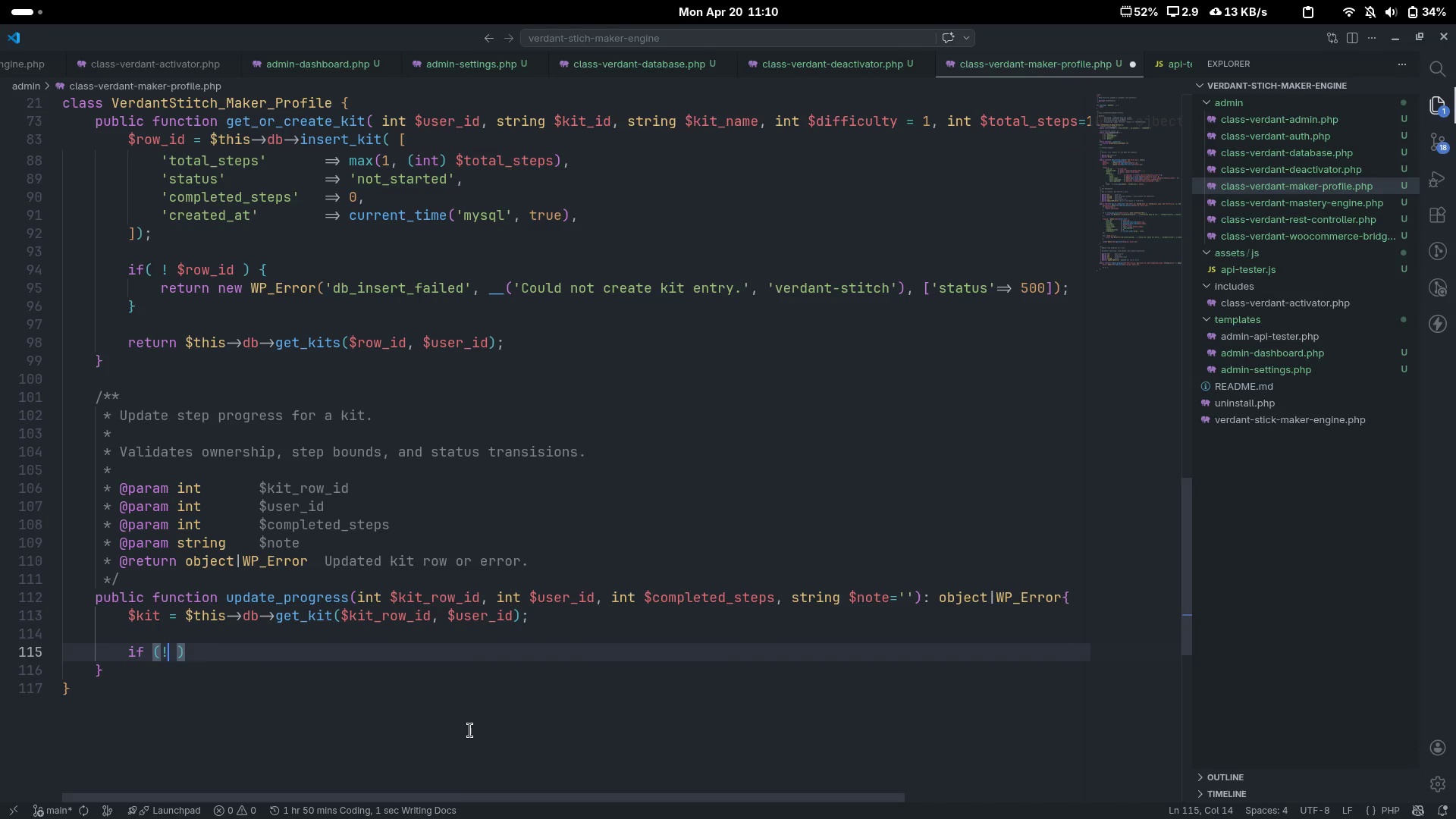 
type( $Kit)
 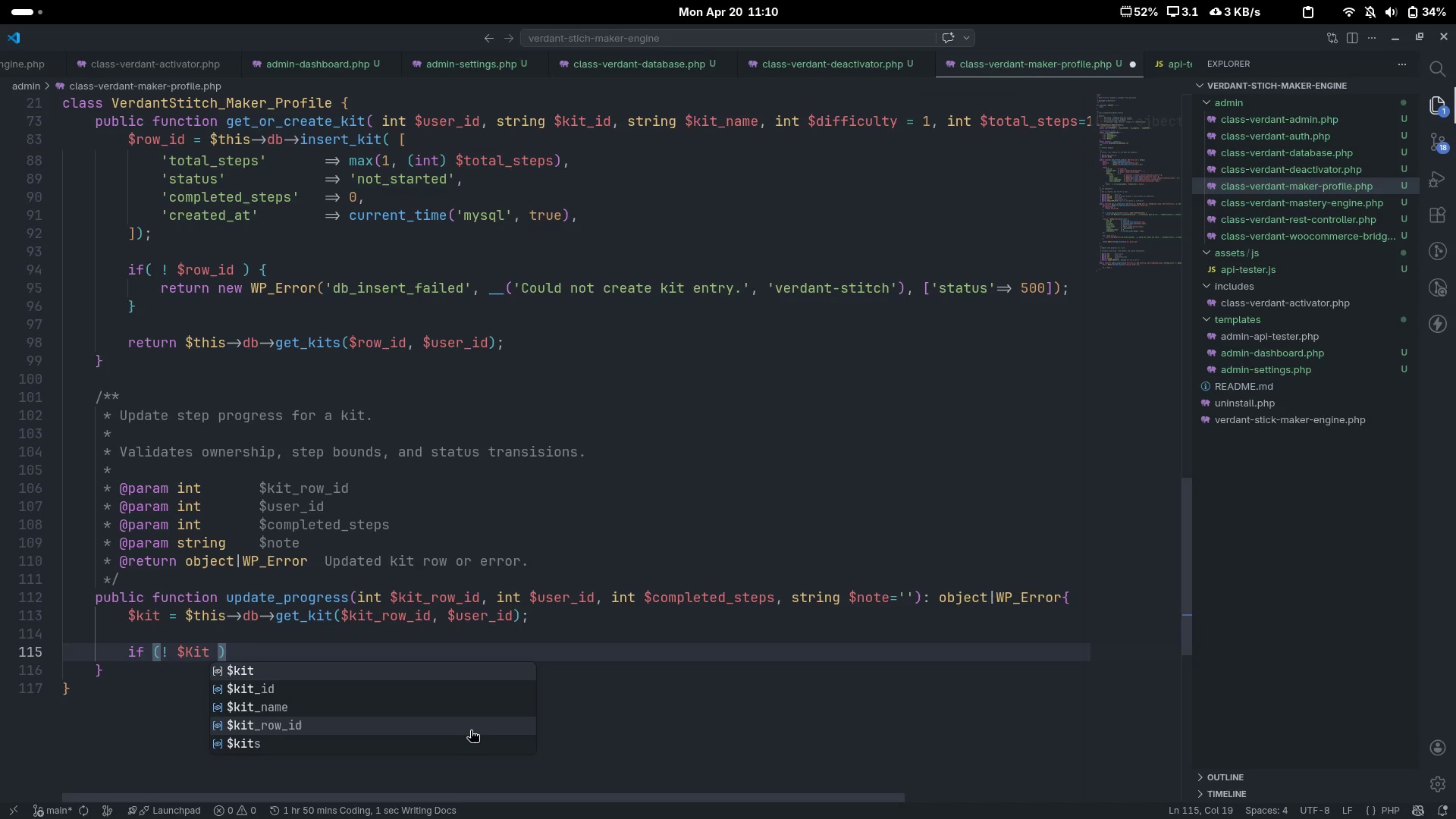 
key(Control+ControlLeft)
 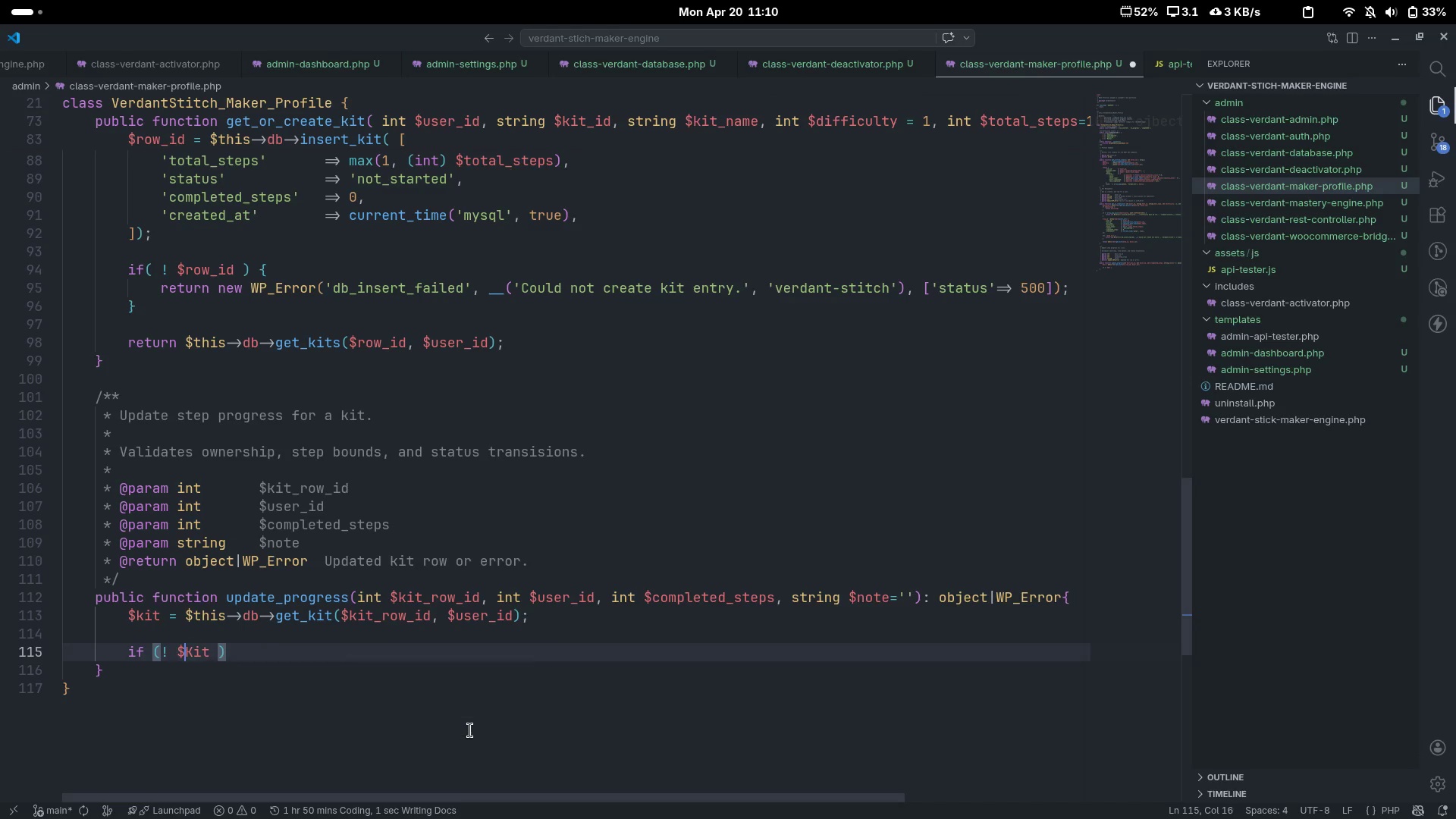 
key(Control+ArrowLeft)
 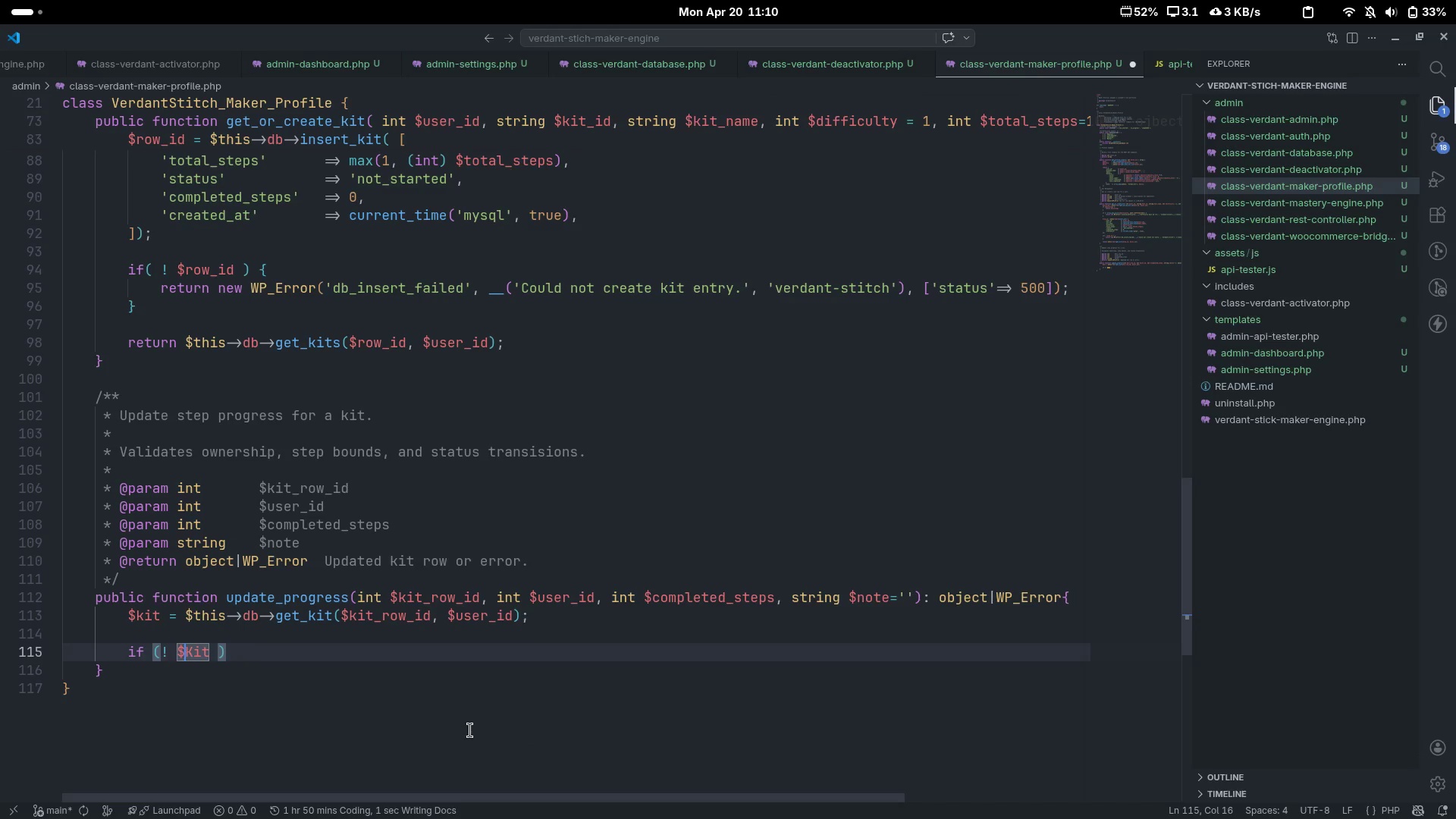 
key(ArrowRight)
 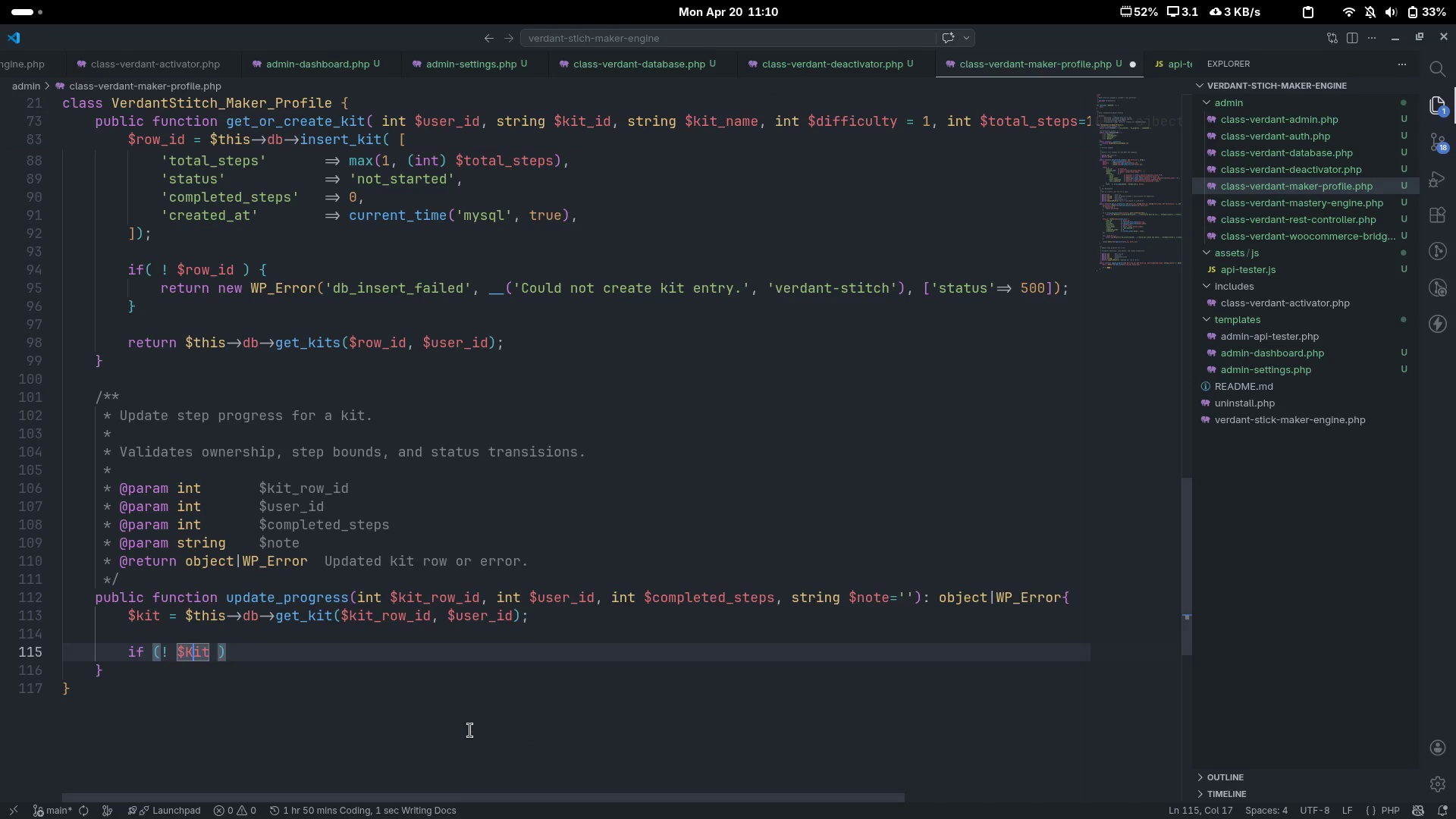 
key(Backspace)
 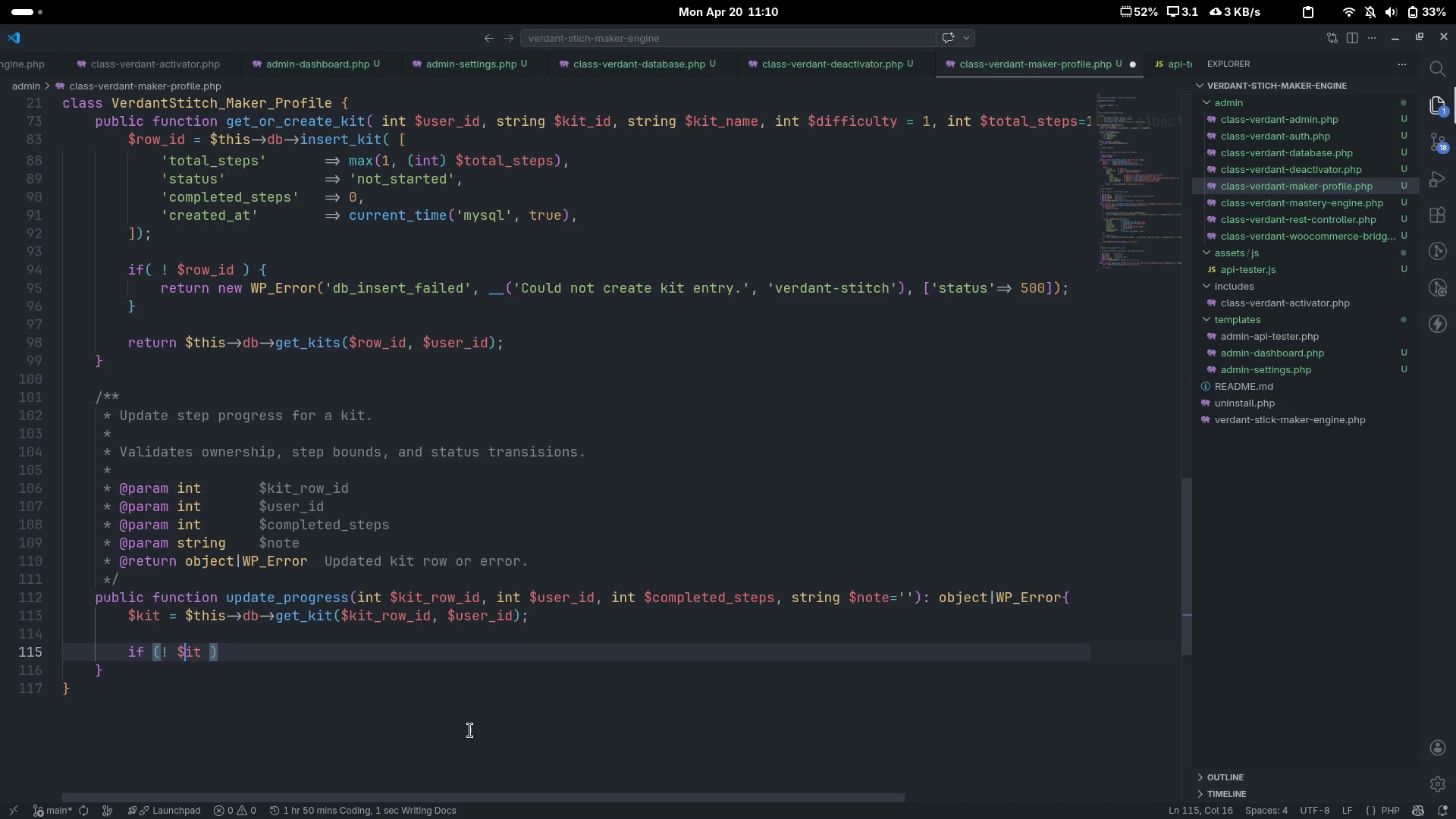 
key(K)
 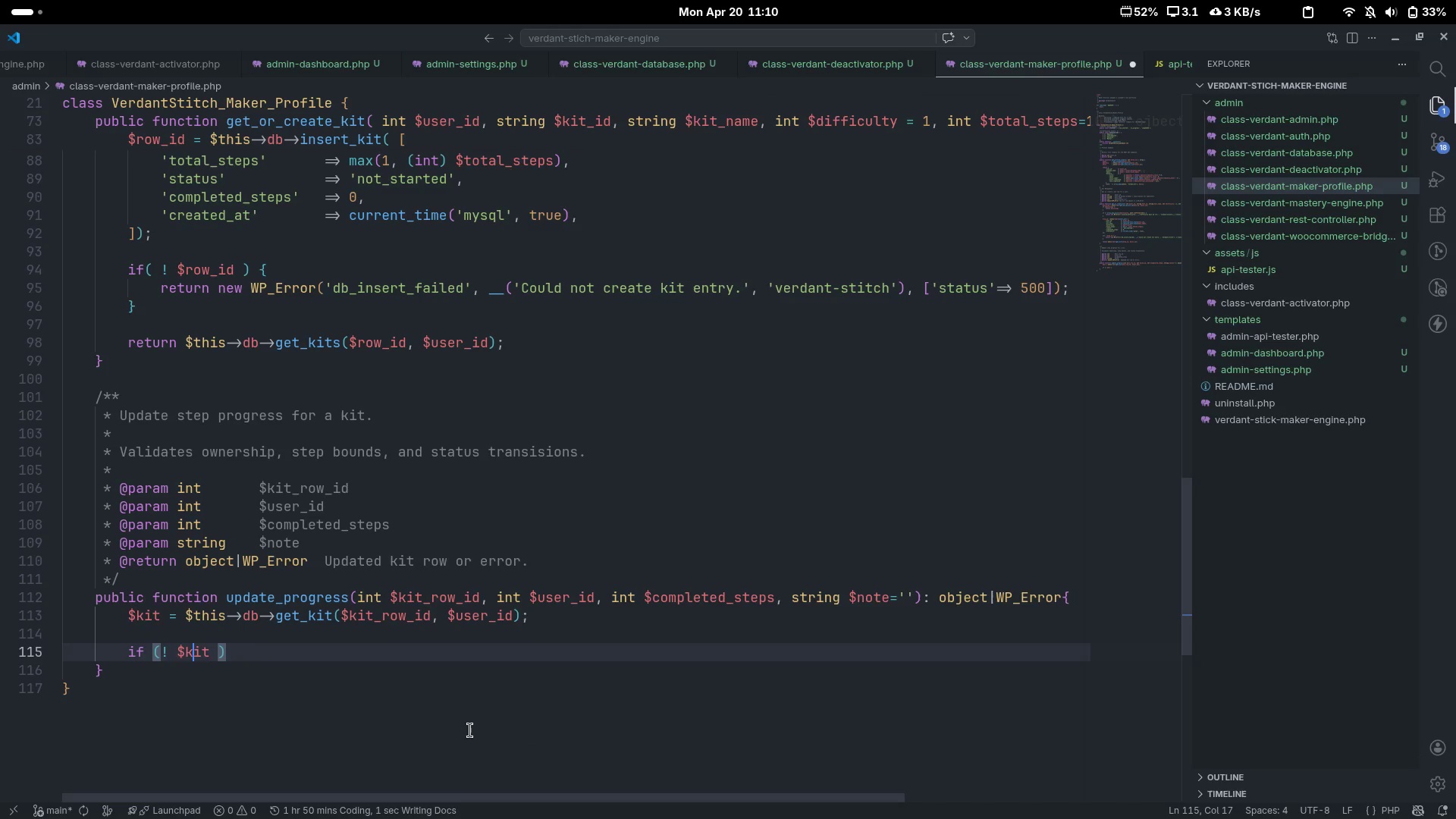 
key(Control+ArrowRight)
 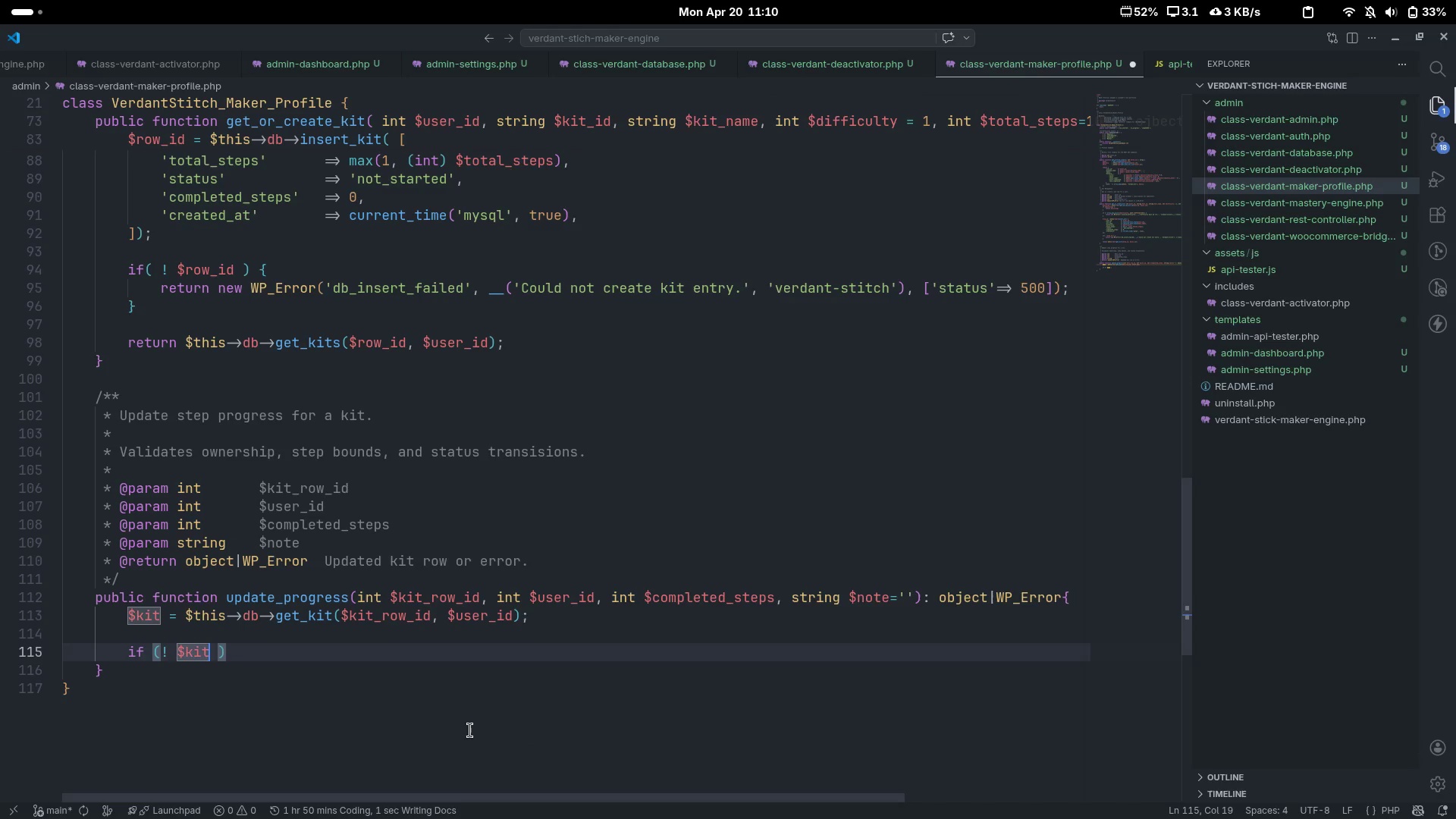 
key(ArrowRight)
 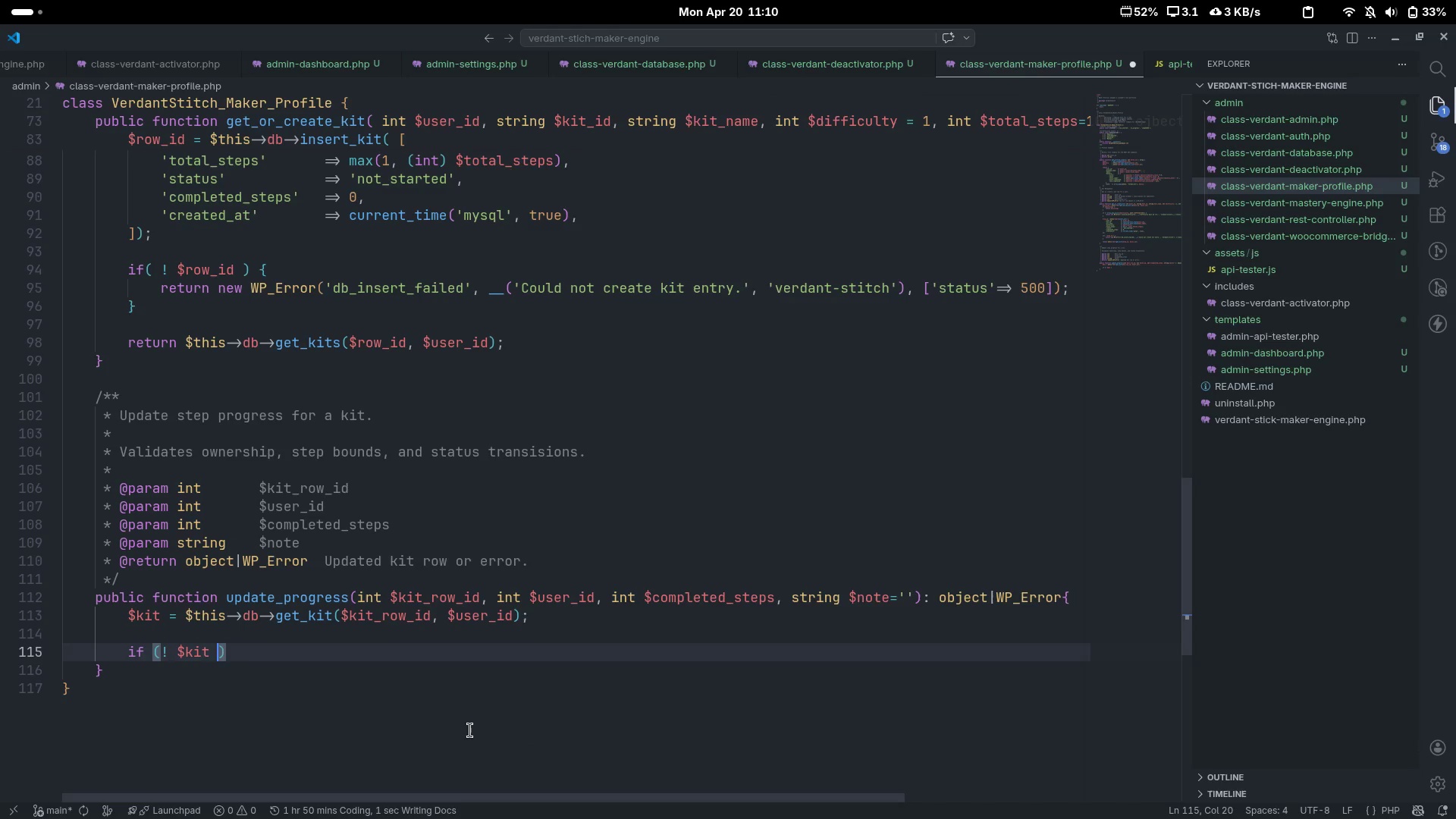 
key(ArrowRight)
 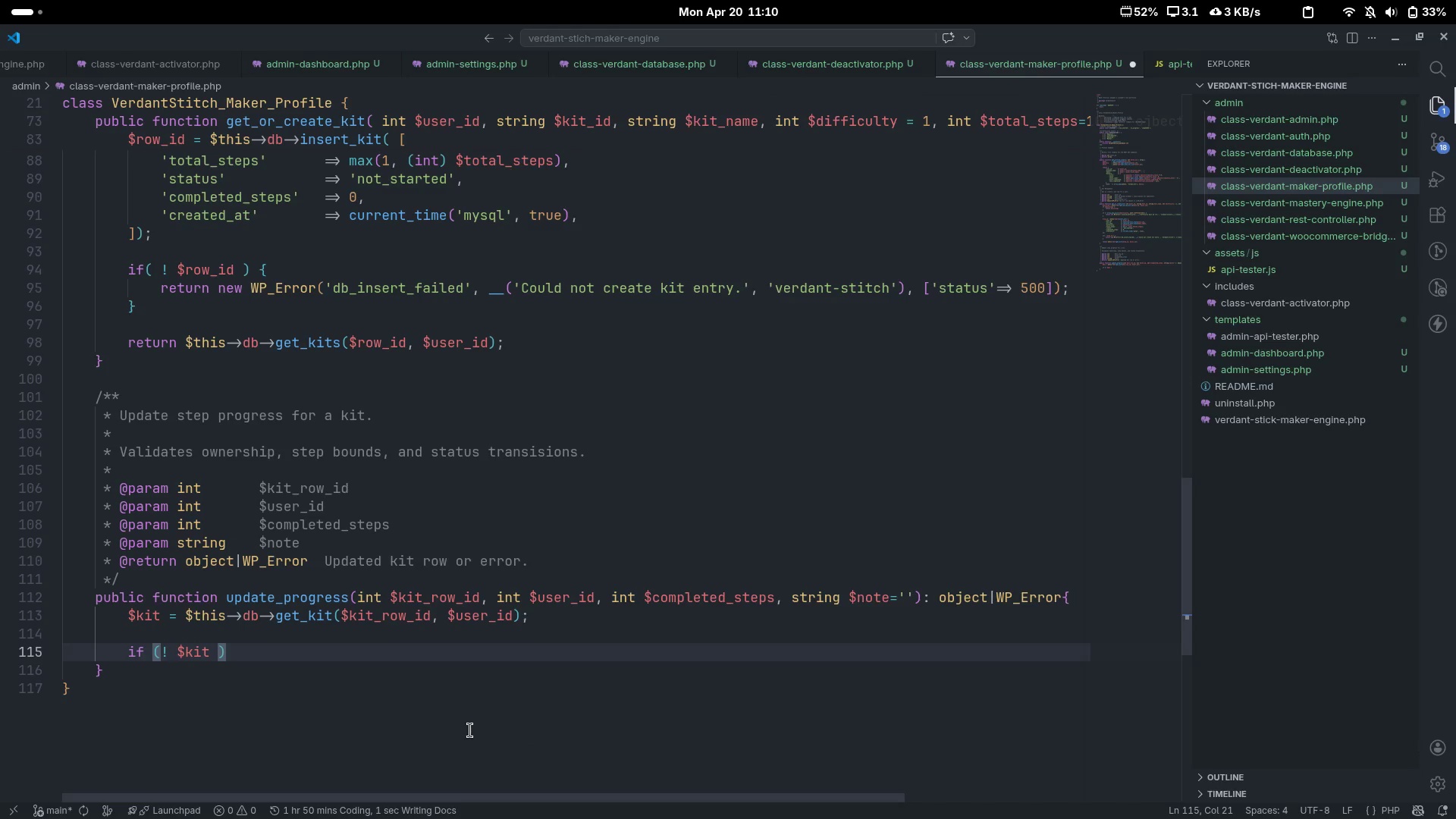 
key(Space)
 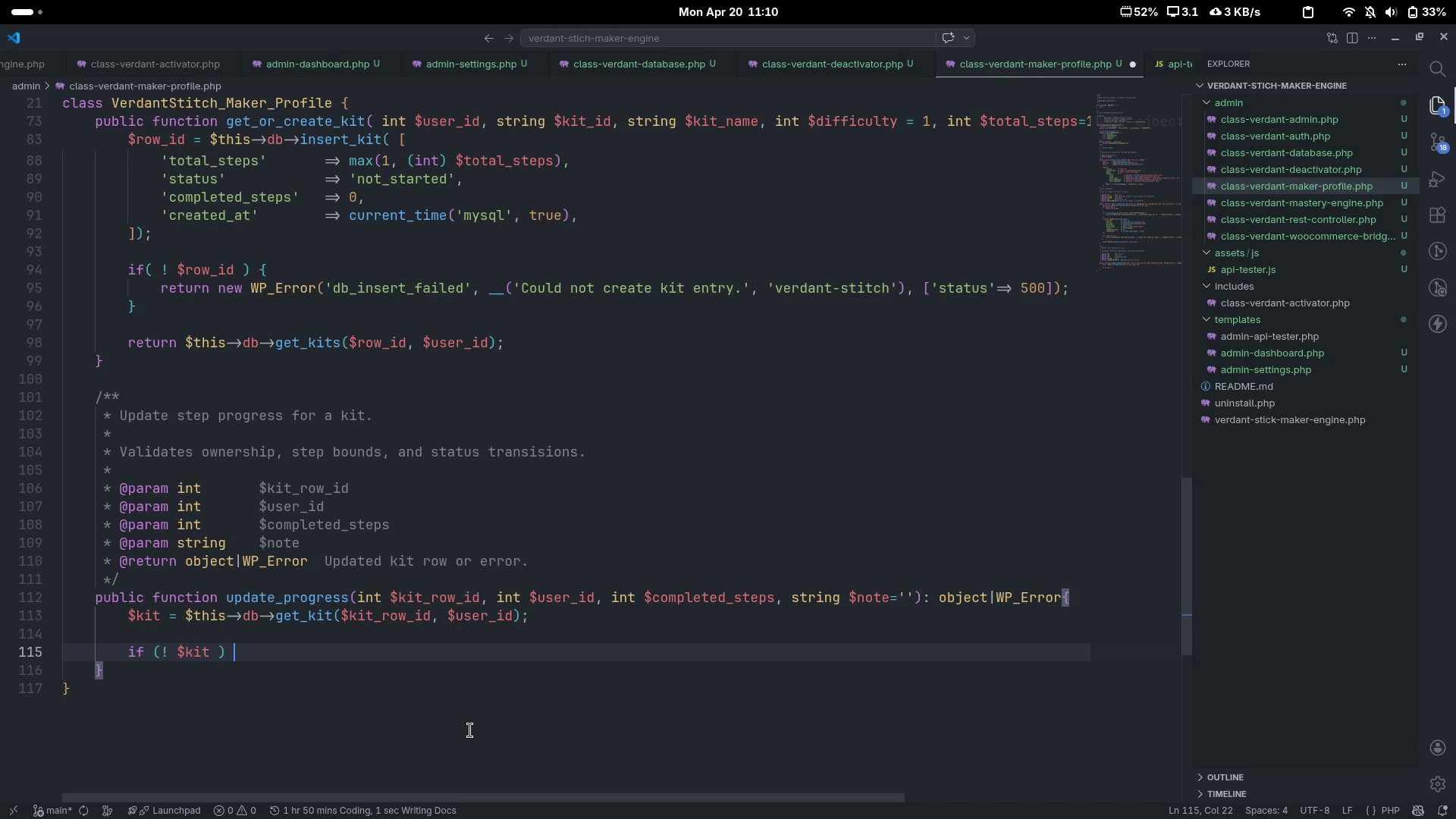 
key(Shift+BracketLeft)
 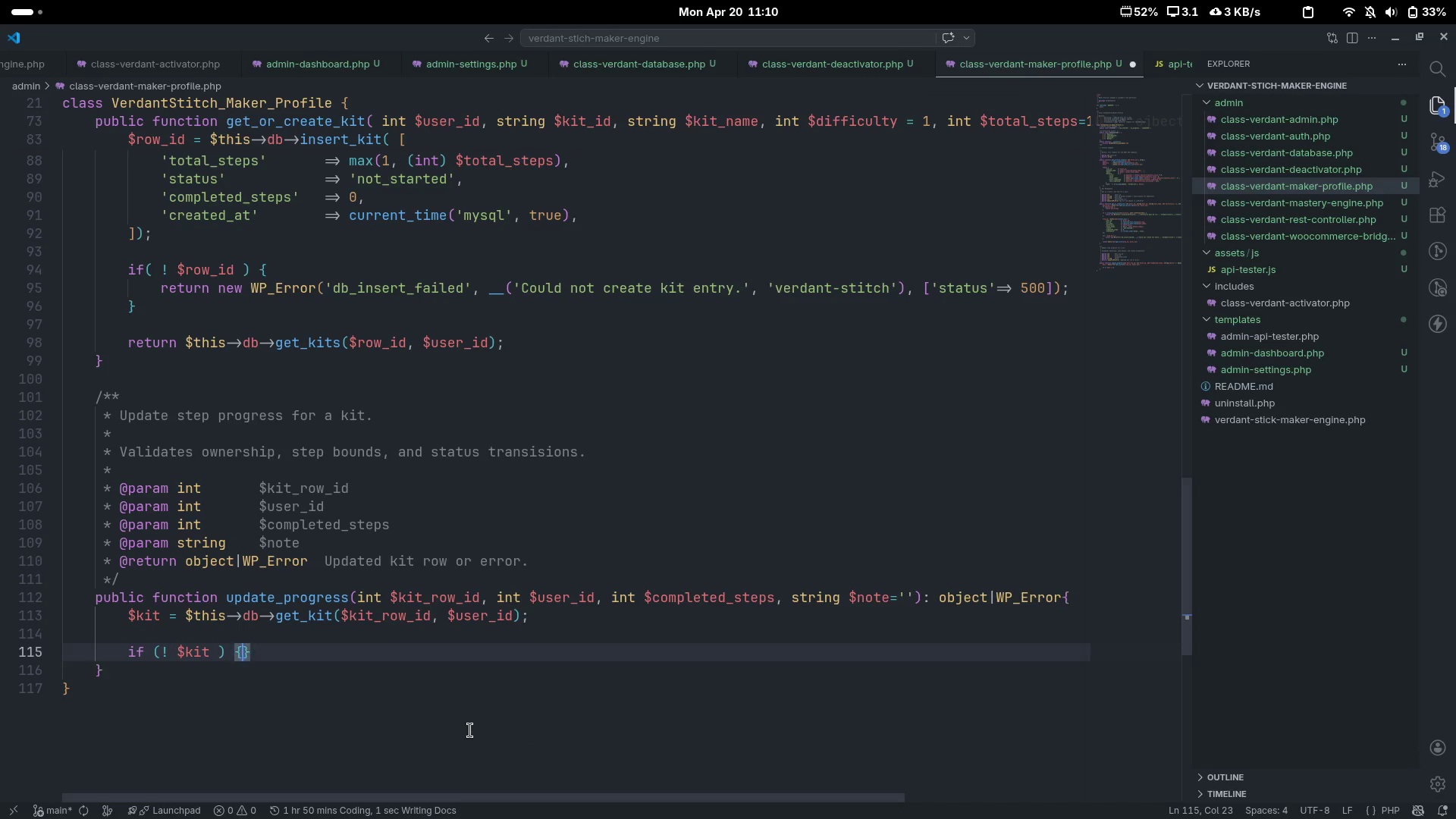 
key(Enter)
 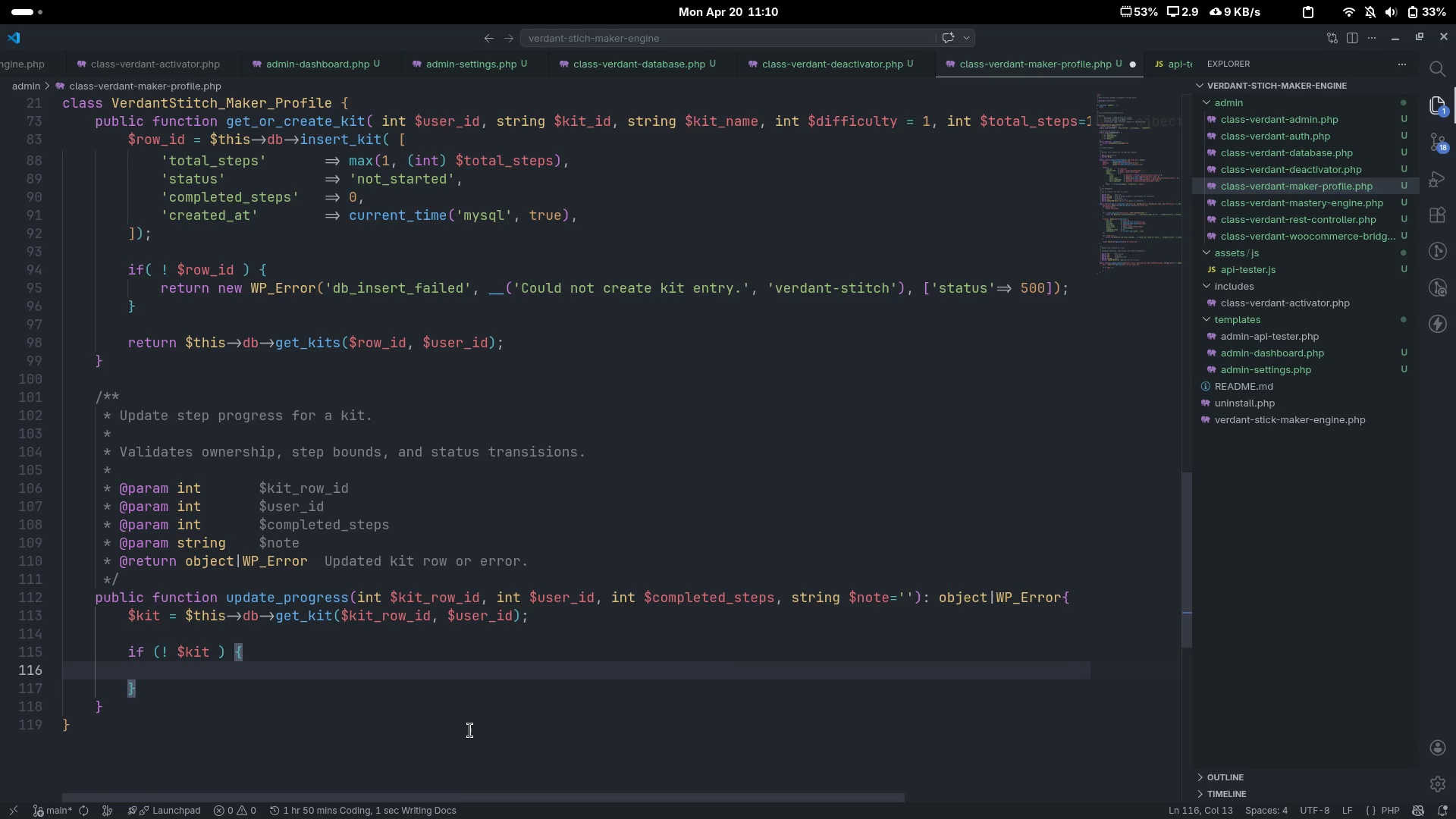 
type(return new WP_Errr)
key(Backspace)
type(or(')
 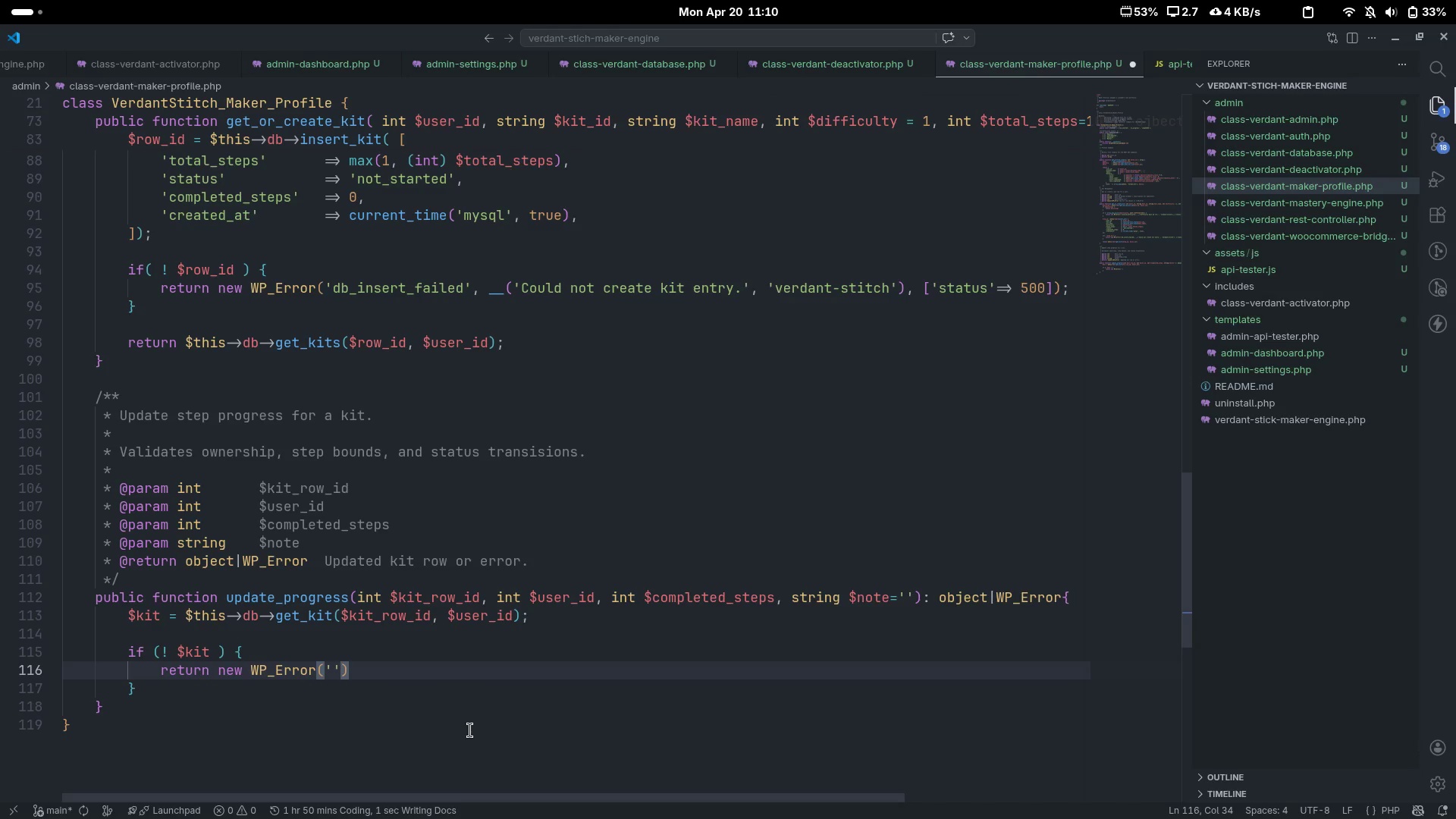 
 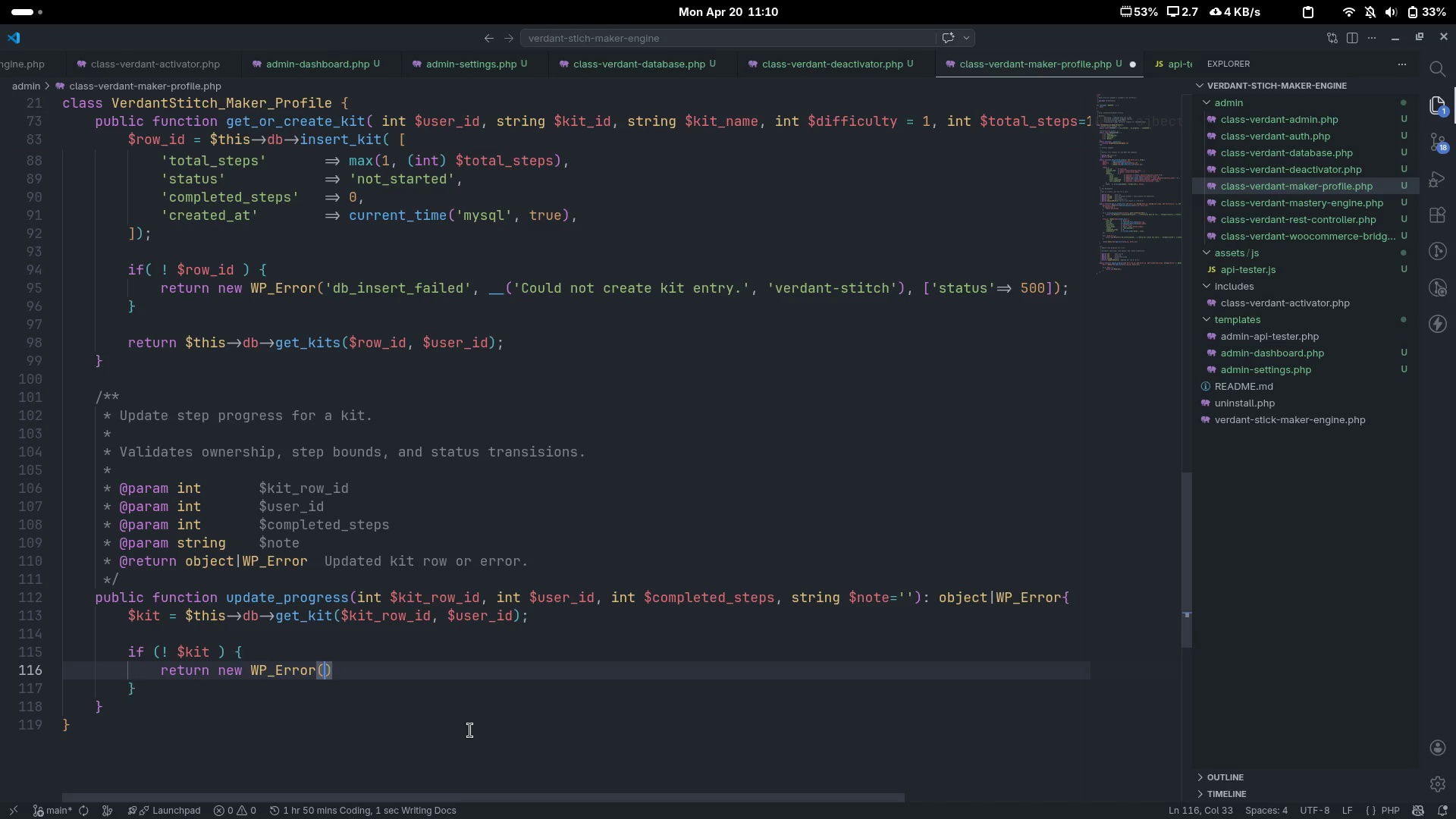 
key(Control+ControlLeft)
 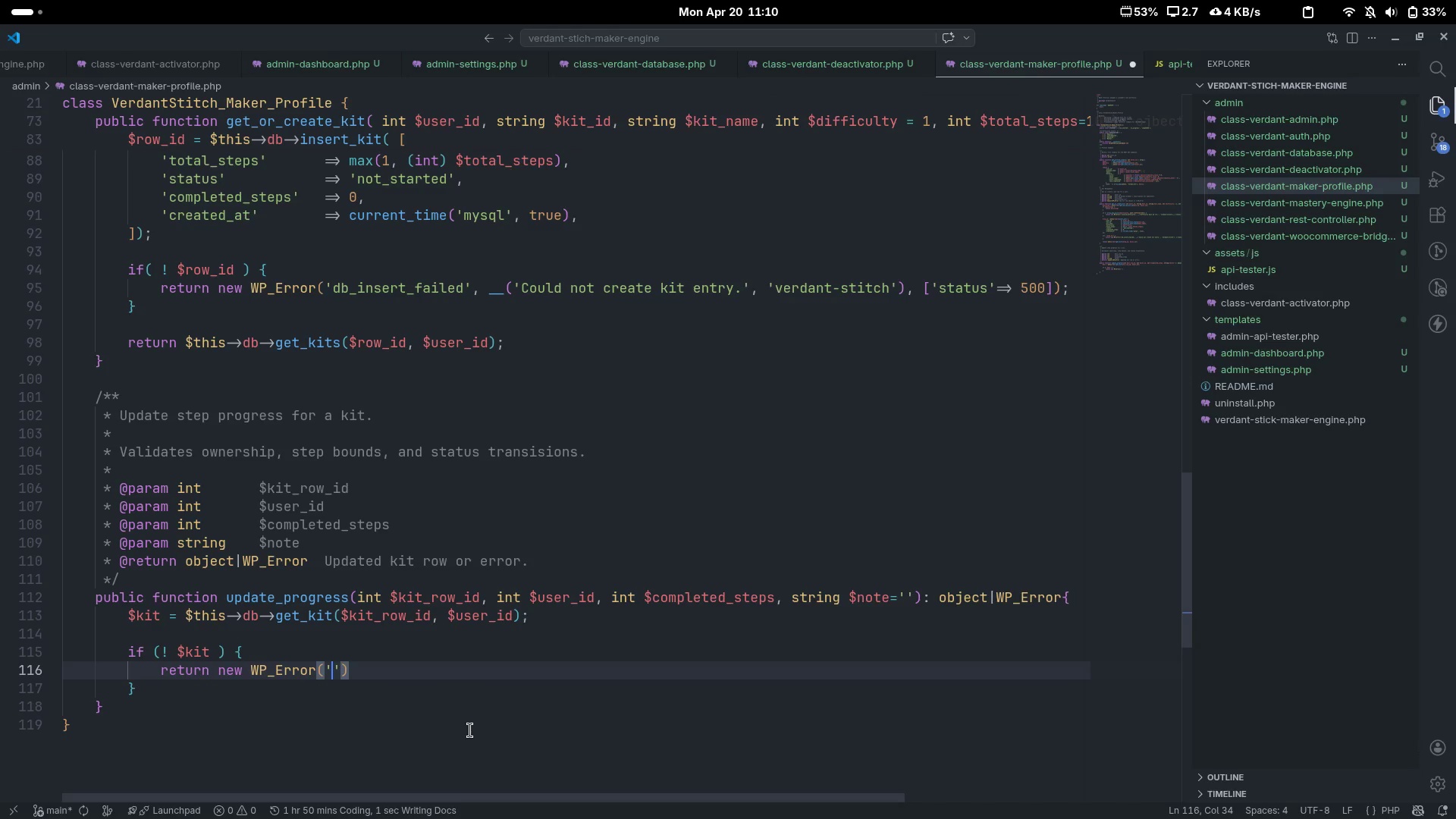 
type(kit_not_o)
key(Backspace)
type(found)
 